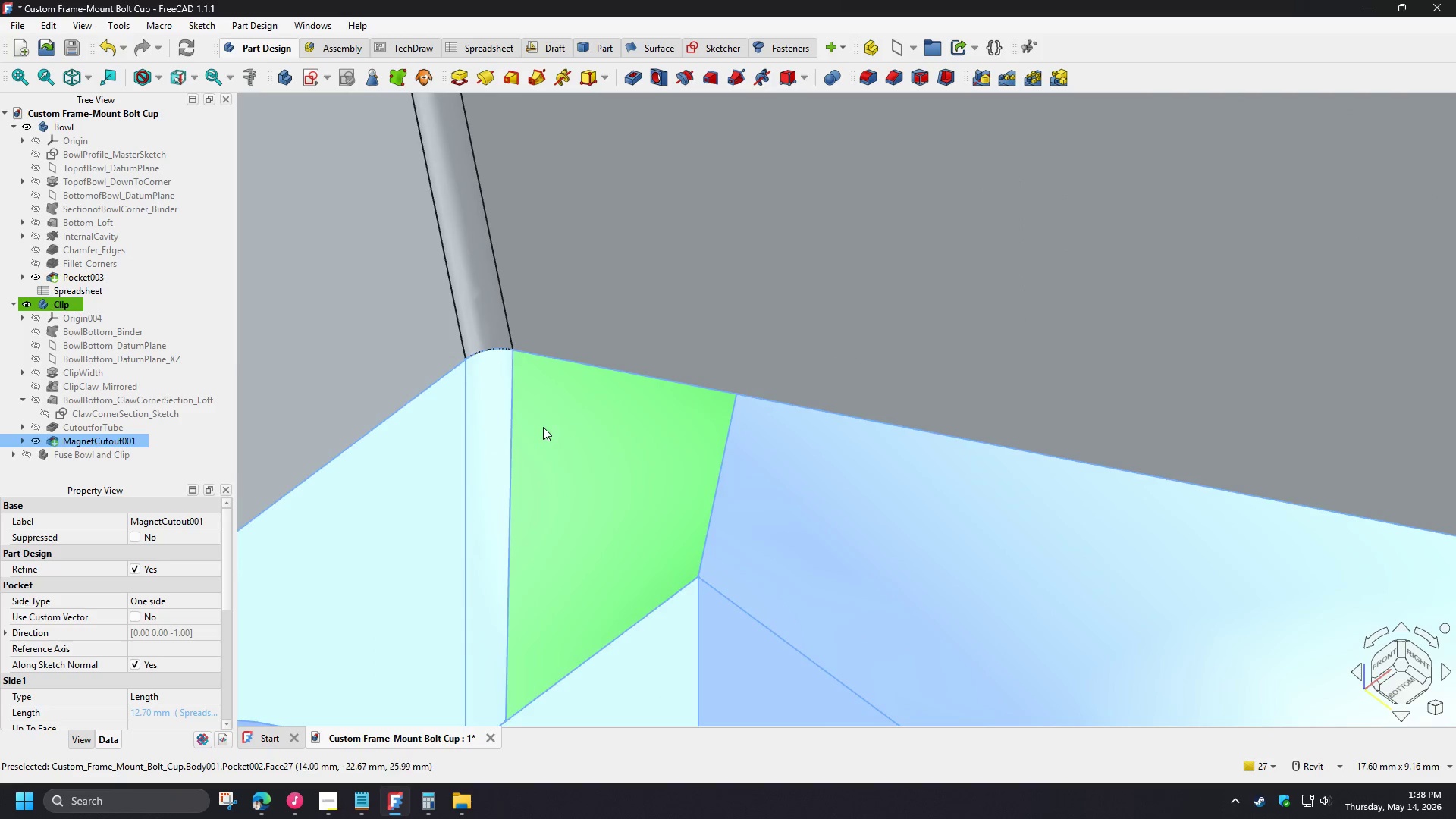 
hold_key(key=ShiftLeft, duration=1.5)
 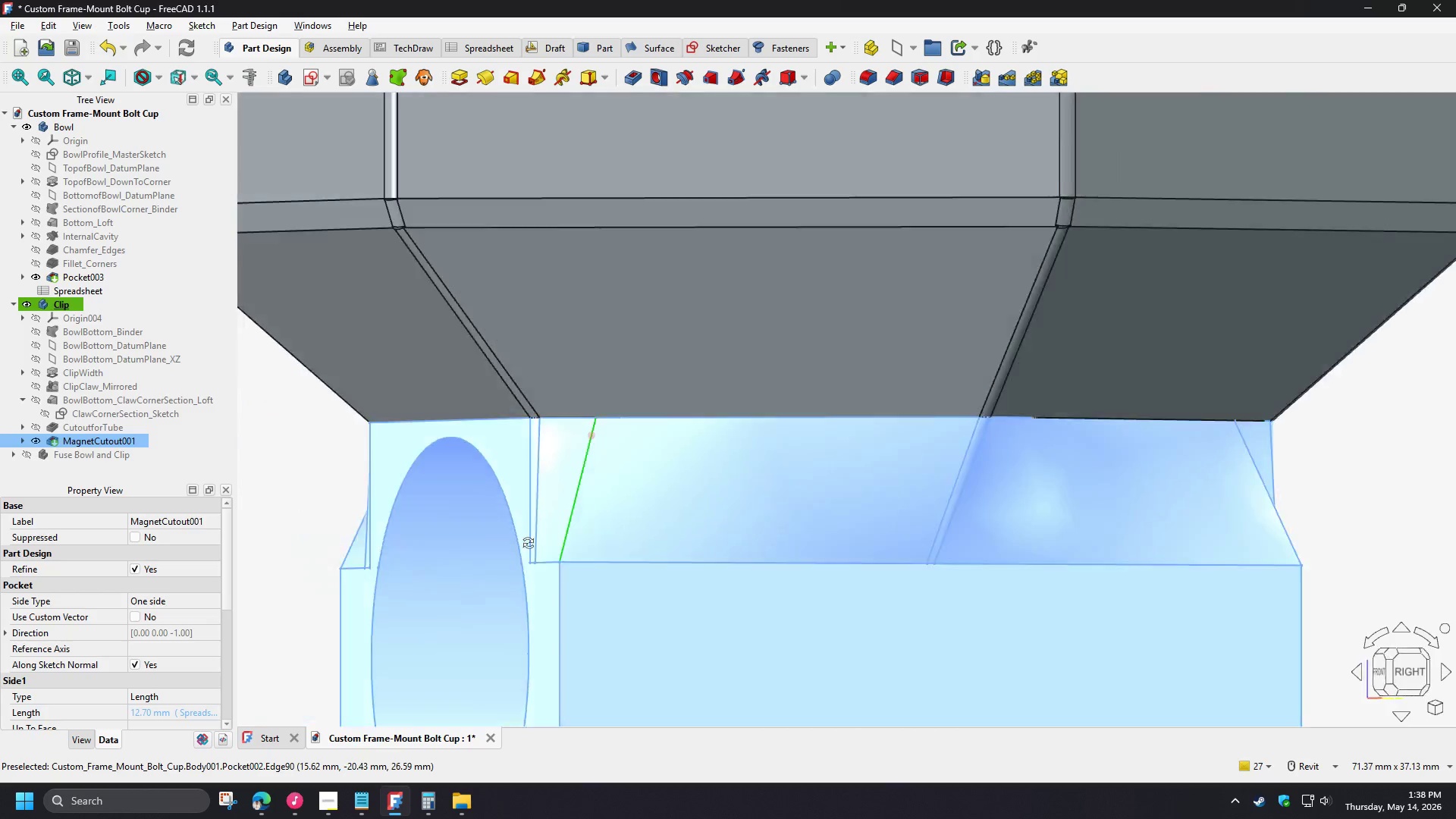 
scroll: coordinate [548, 446], scroll_direction: down, amount: 7.0
 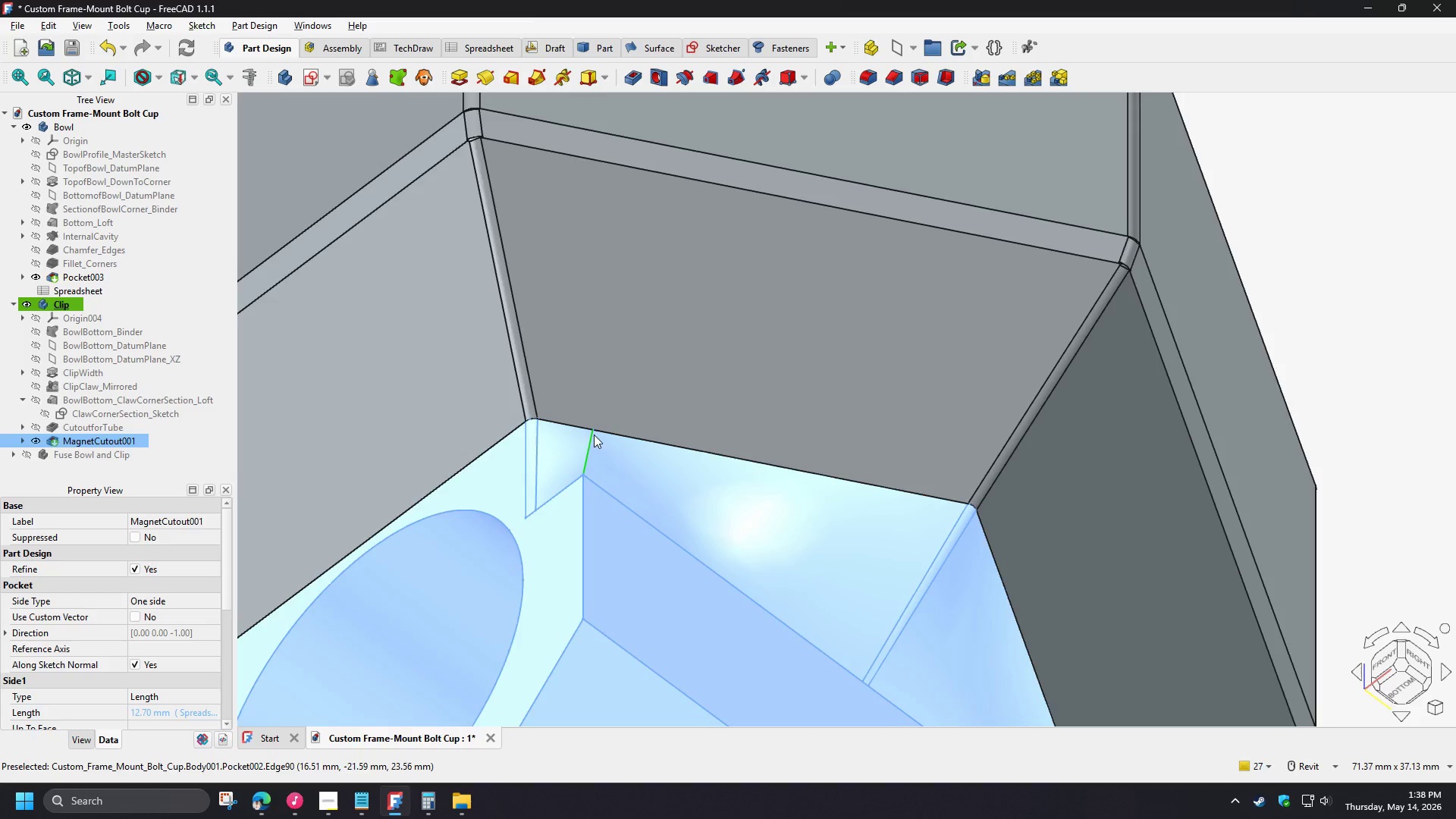 
hold_key(key=ShiftLeft, duration=1.53)
 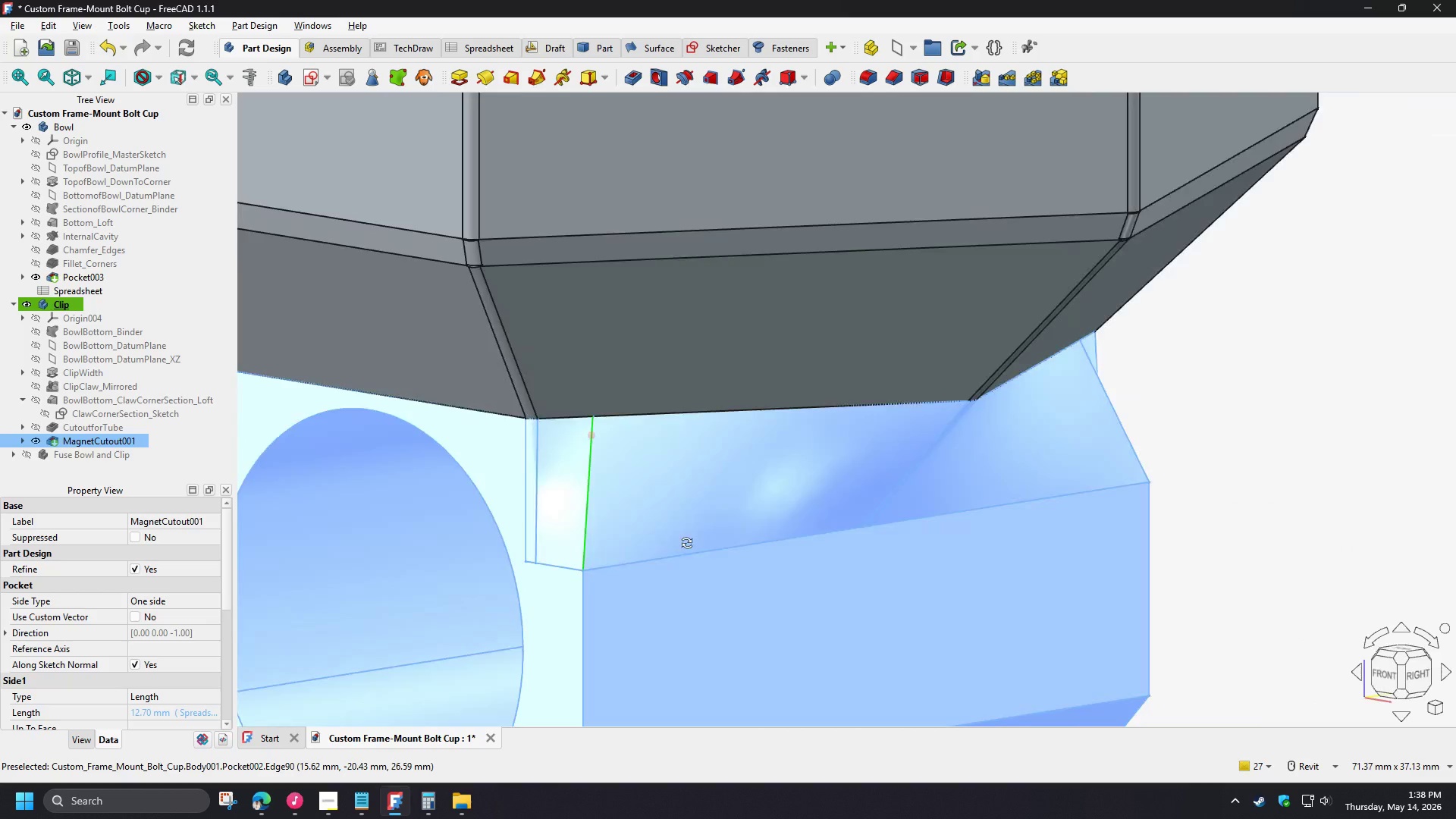 
hold_key(key=ShiftLeft, duration=1.52)
 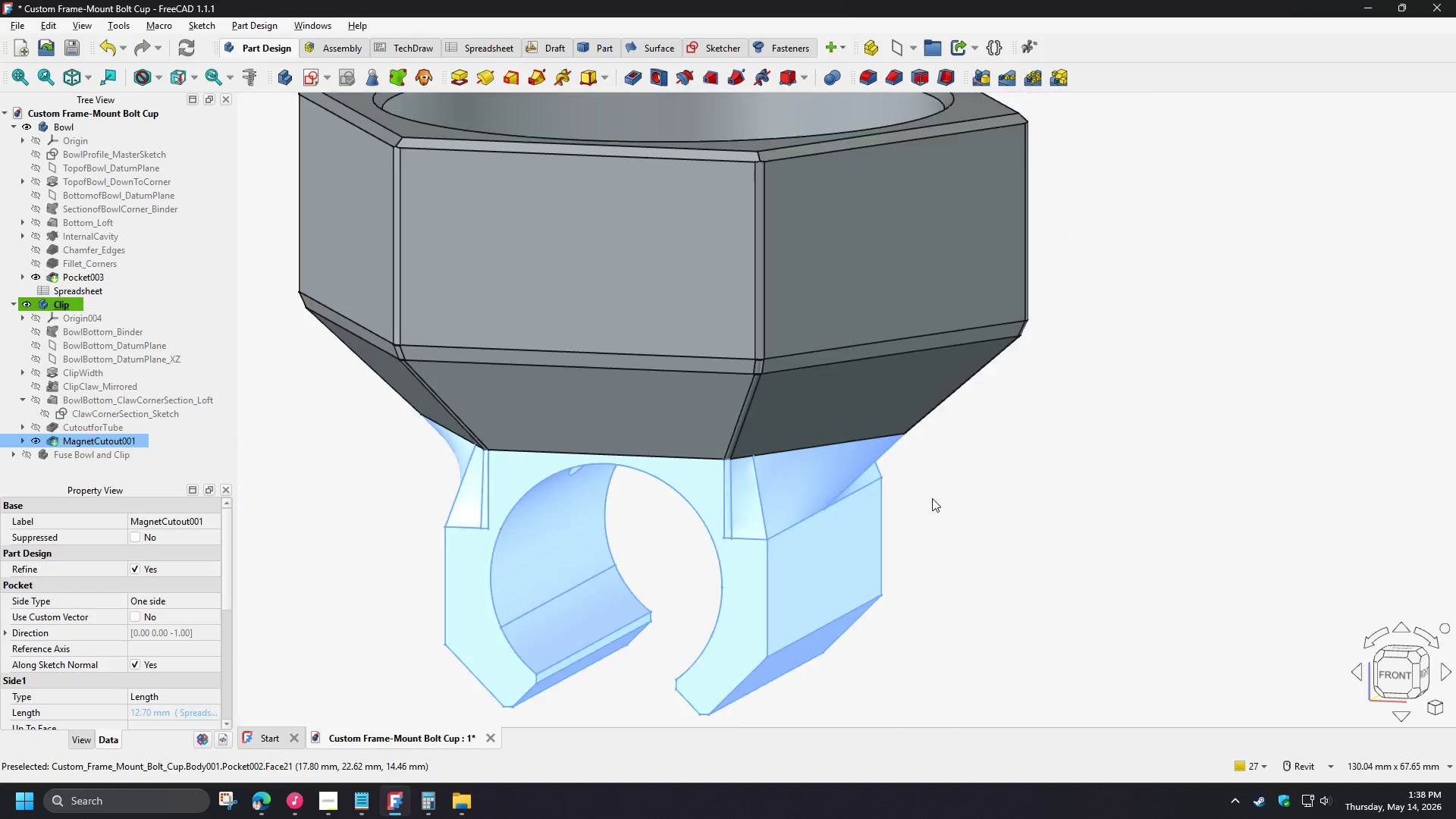 
key(Shift+ShiftLeft)
 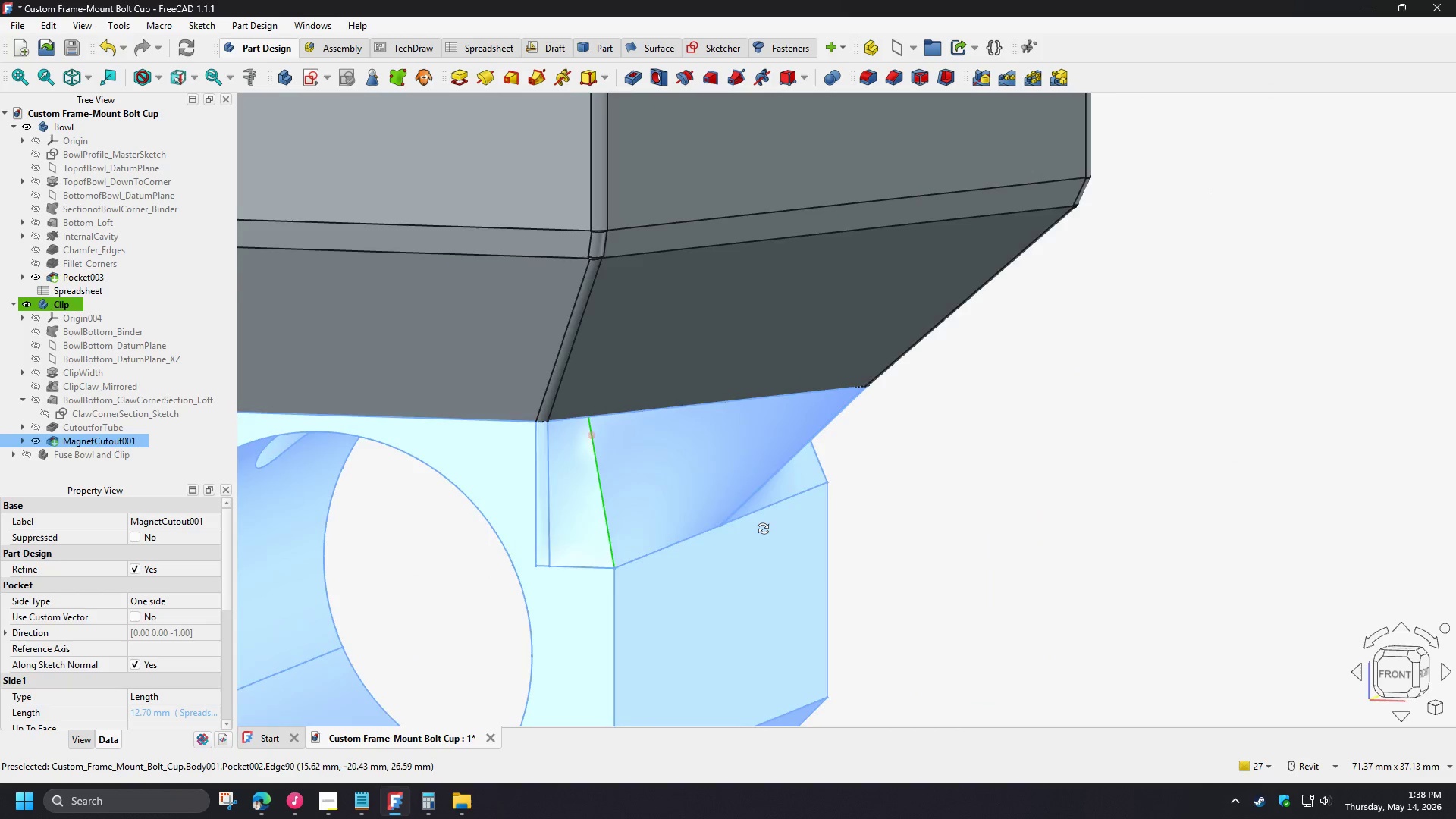 
key(Shift+ShiftLeft)
 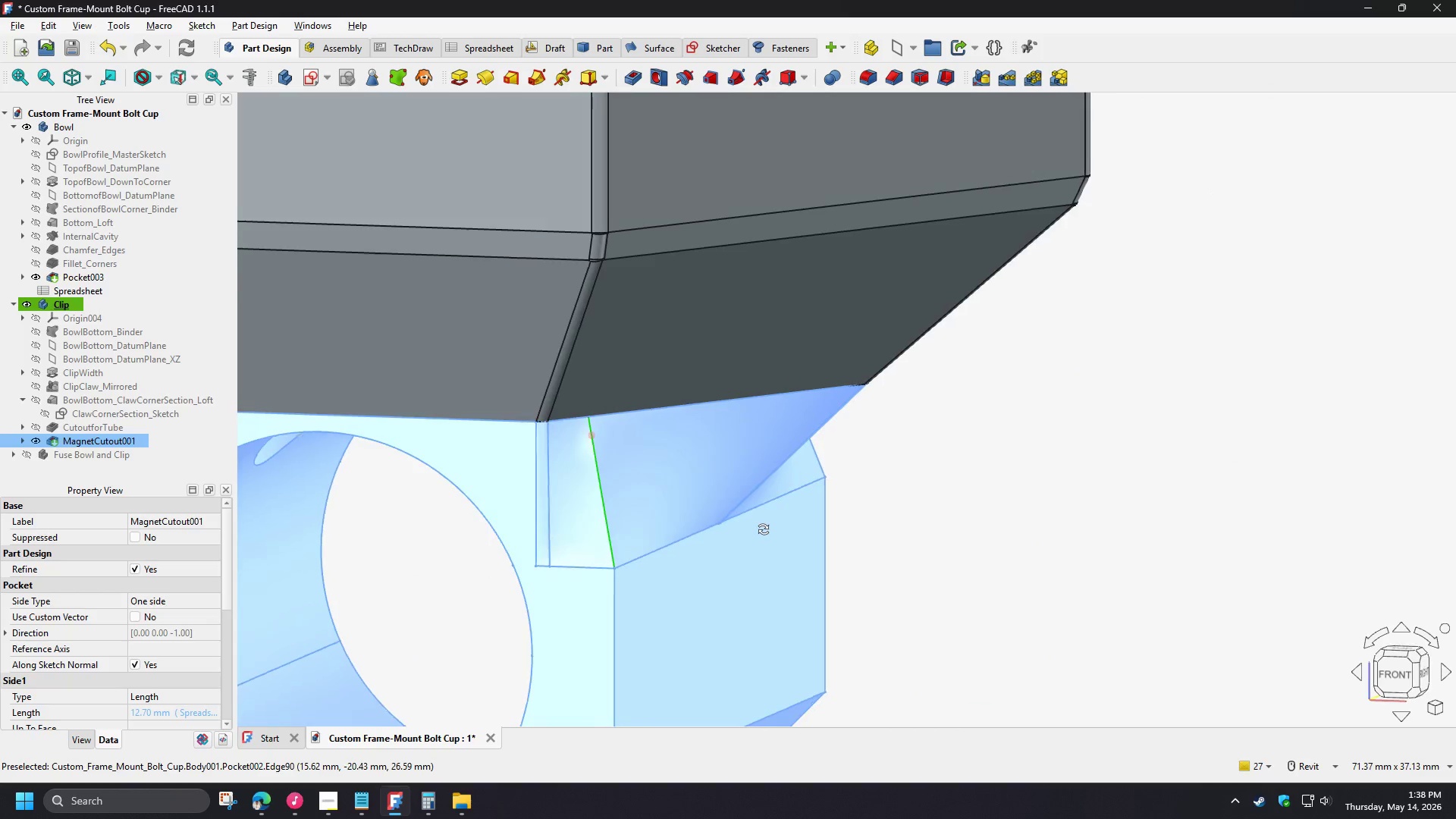 
key(Shift+ShiftLeft)
 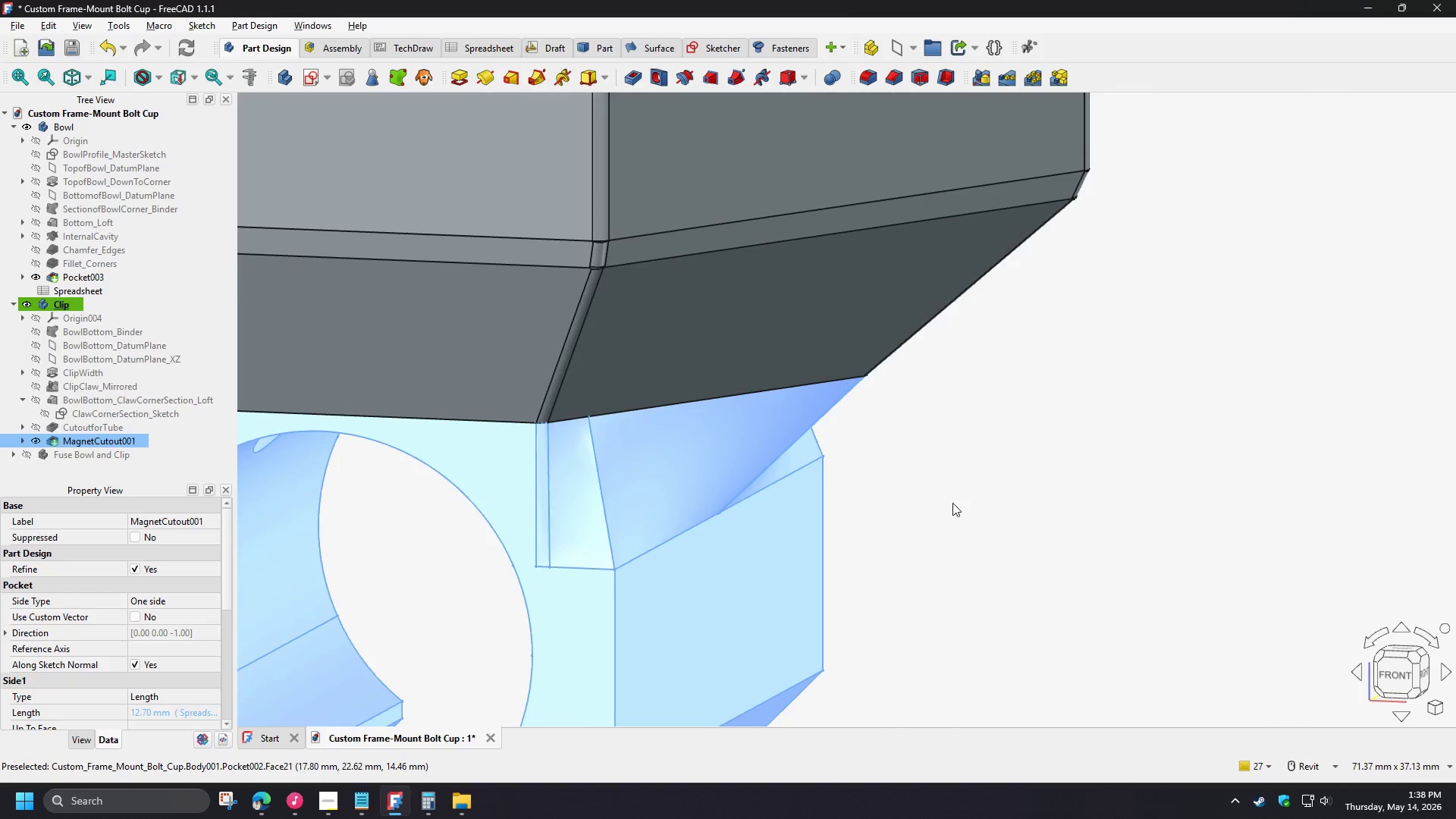 
hold_key(key=ShiftLeft, duration=1.44)
 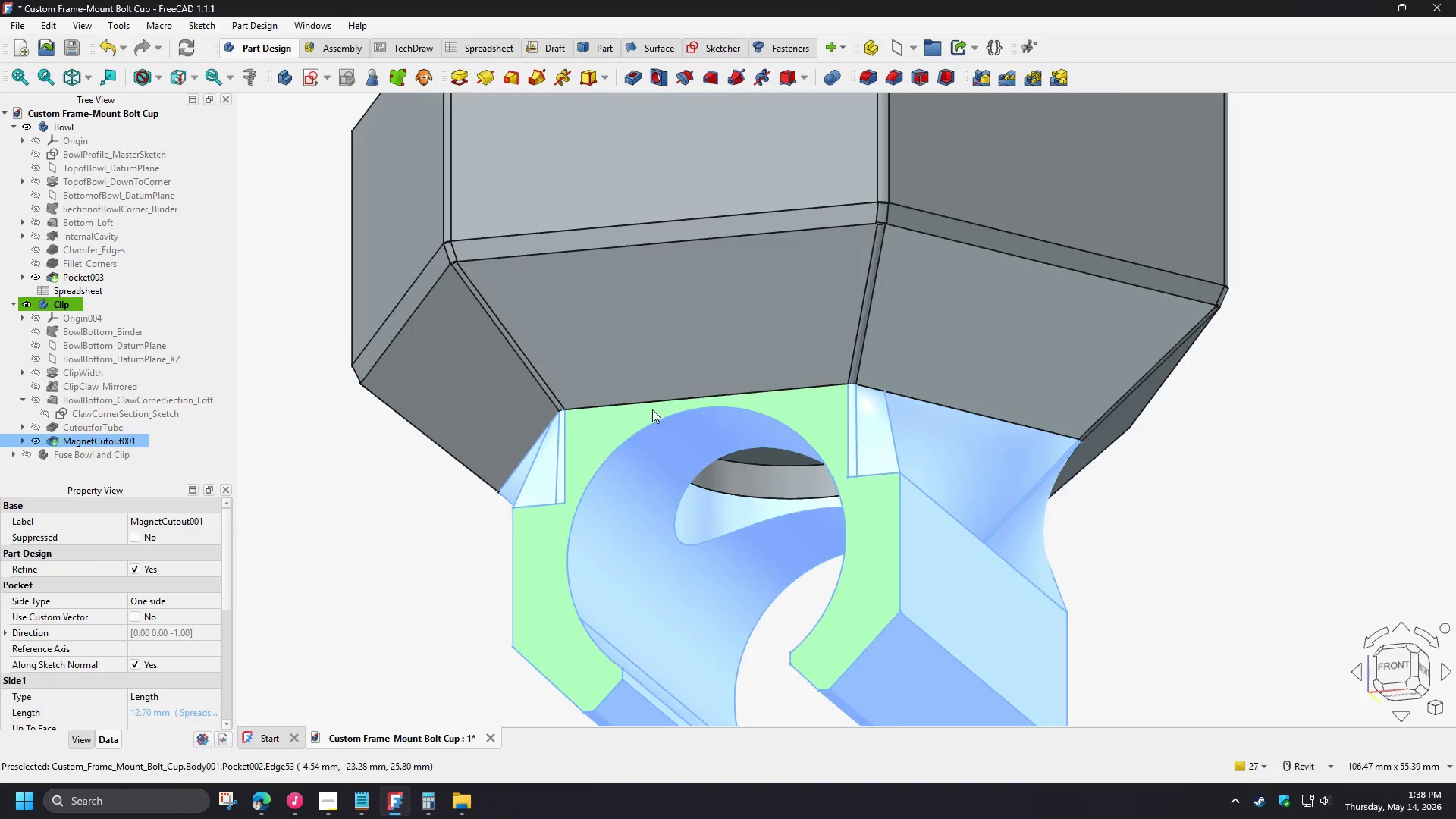 
scroll: coordinate [557, 460], scroll_direction: up, amount: 2.0
 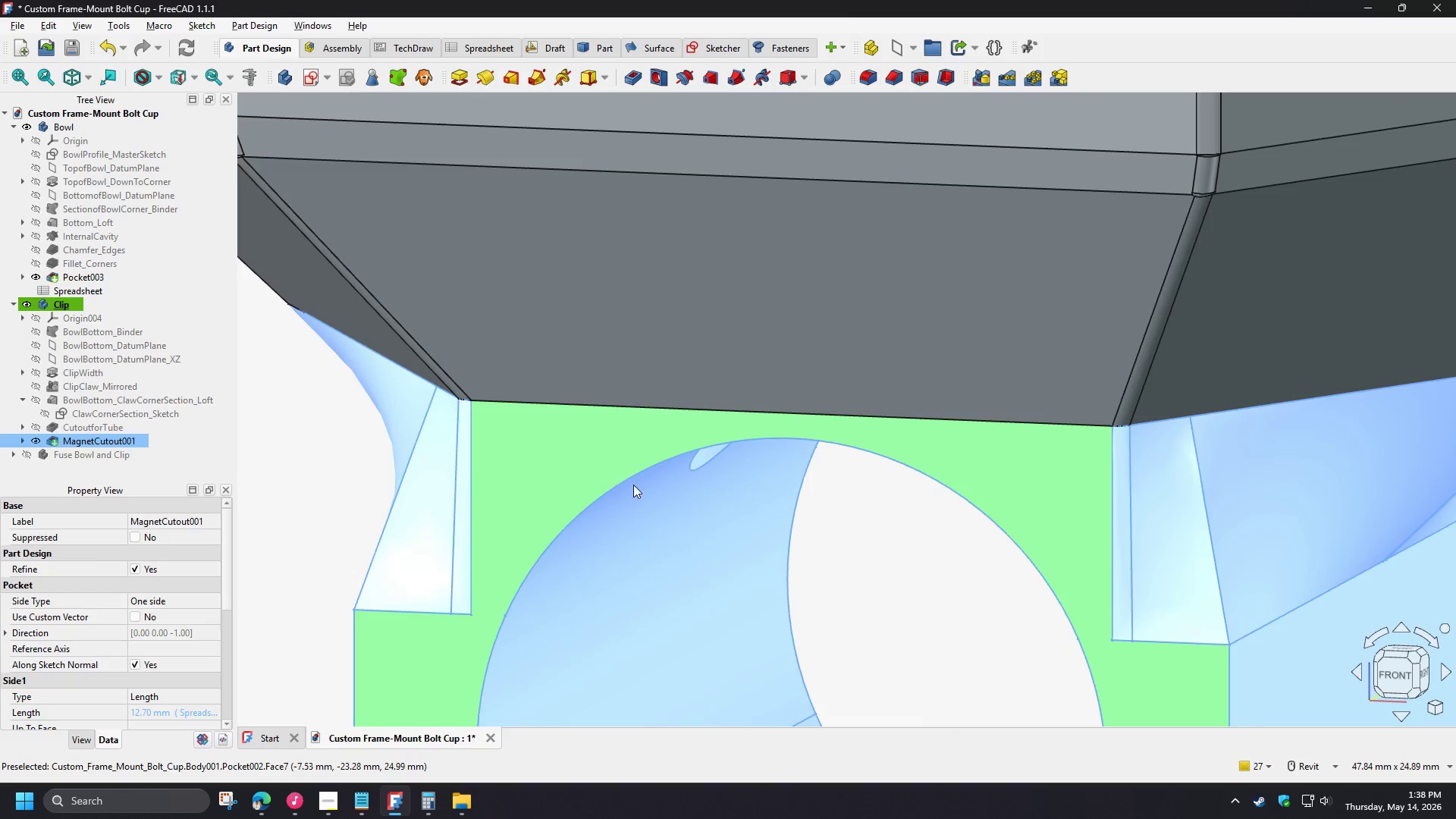 
hold_key(key=ShiftLeft, duration=2.97)
scroll: coordinate [652, 410], scroll_direction: down, amount: 7.0
 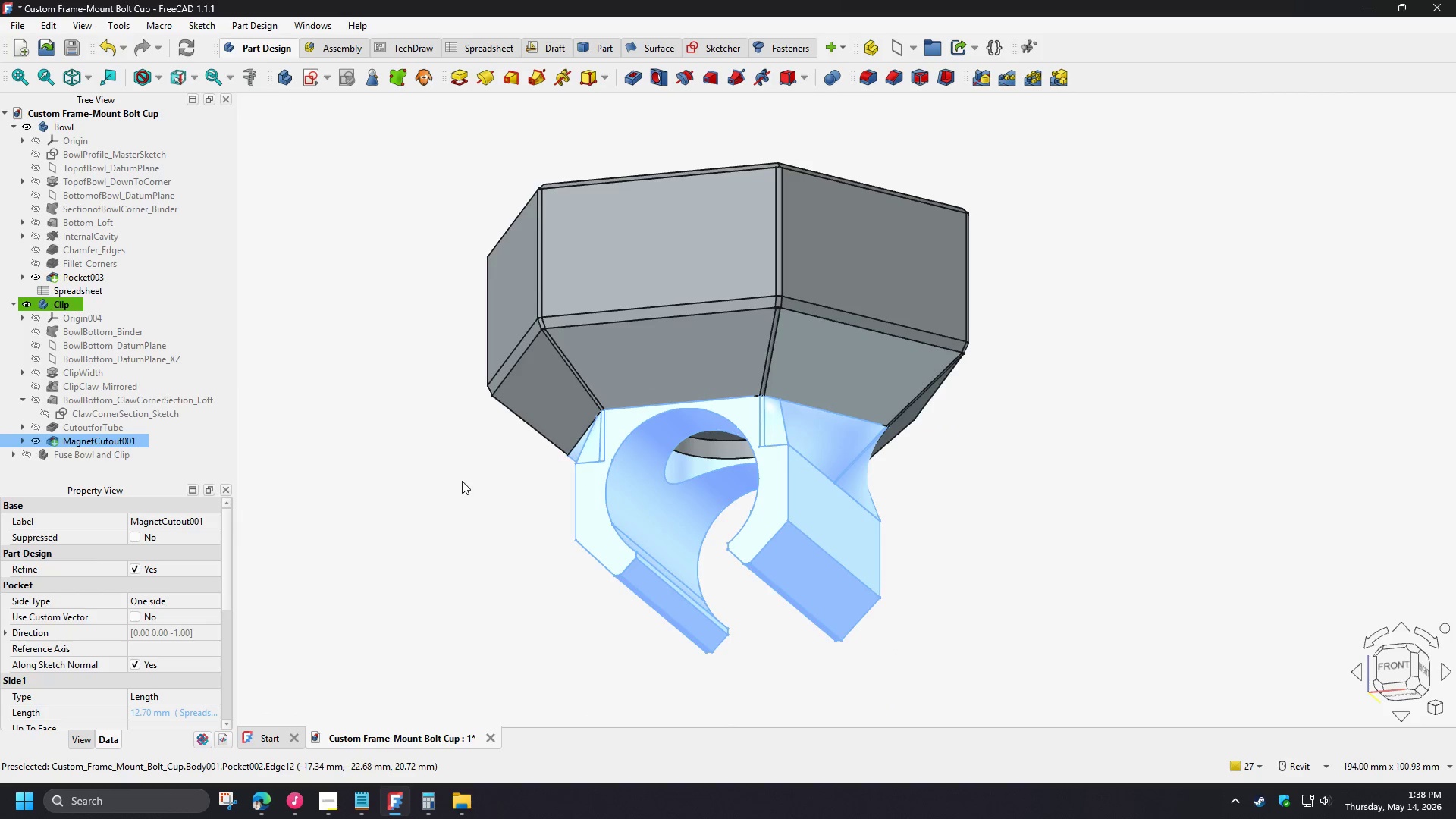 
left_click([482, 489])
 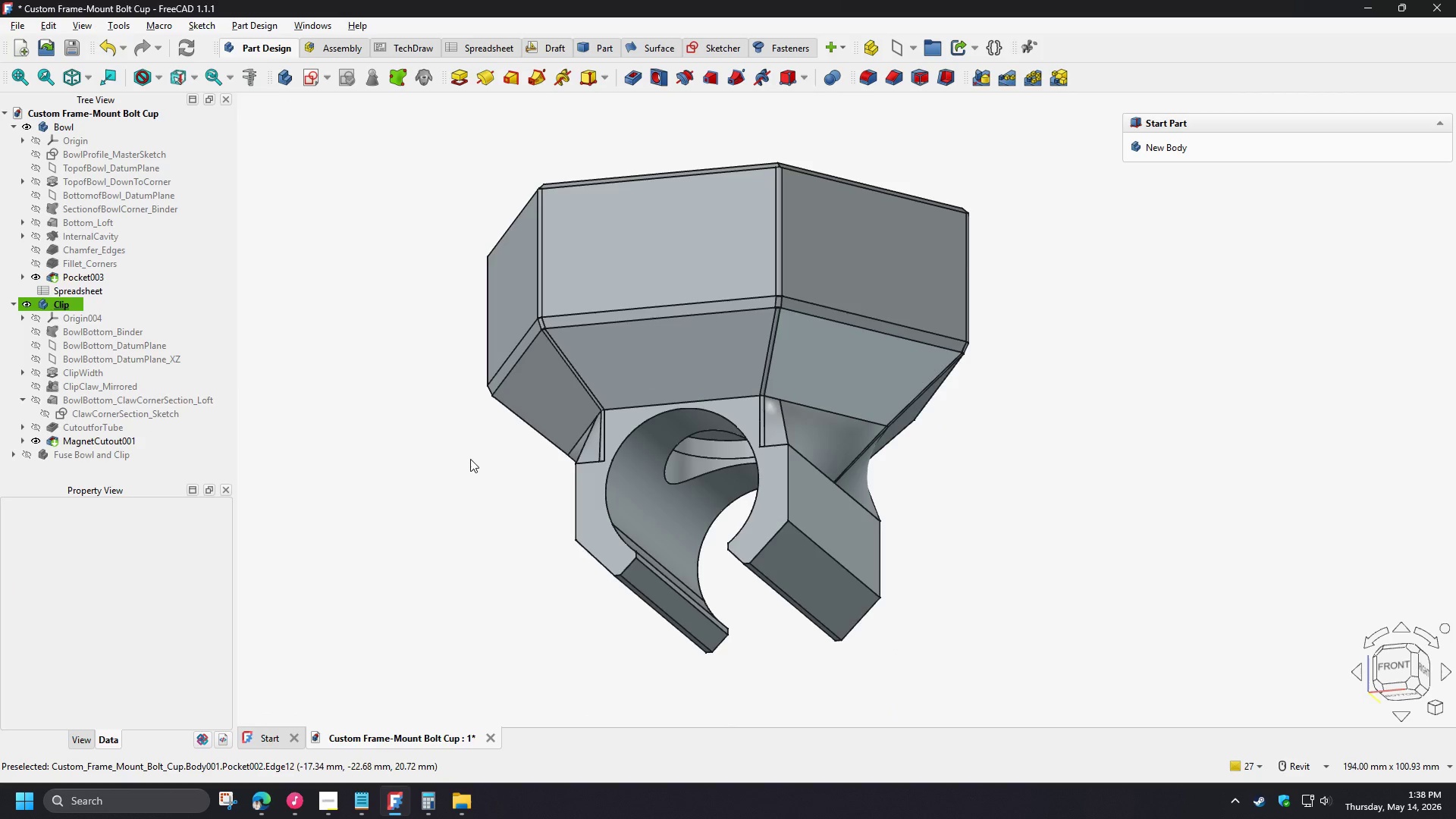 
hold_key(key=ShiftLeft, duration=1.5)
 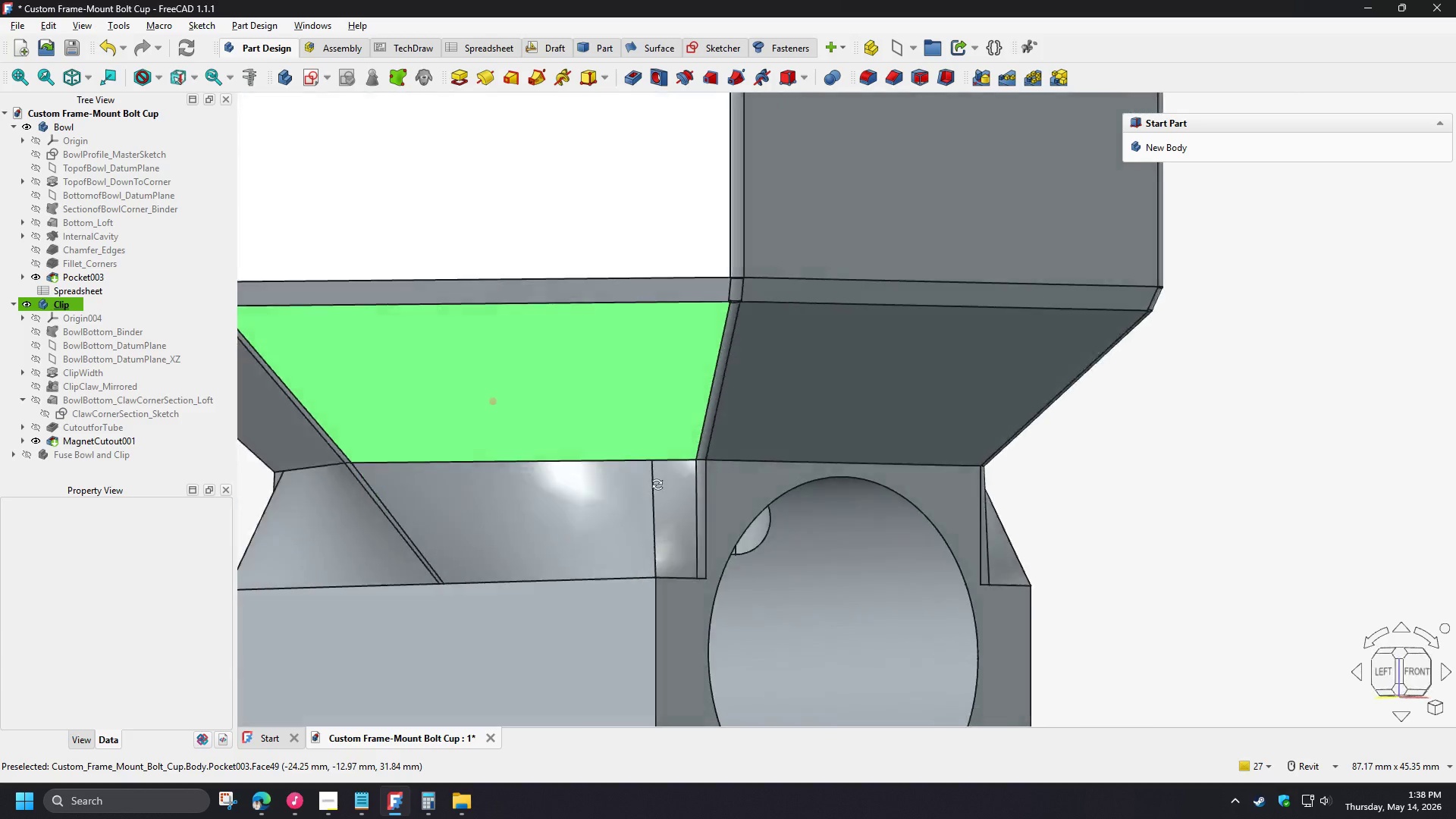 
scroll: coordinate [607, 409], scroll_direction: up, amount: 4.0
 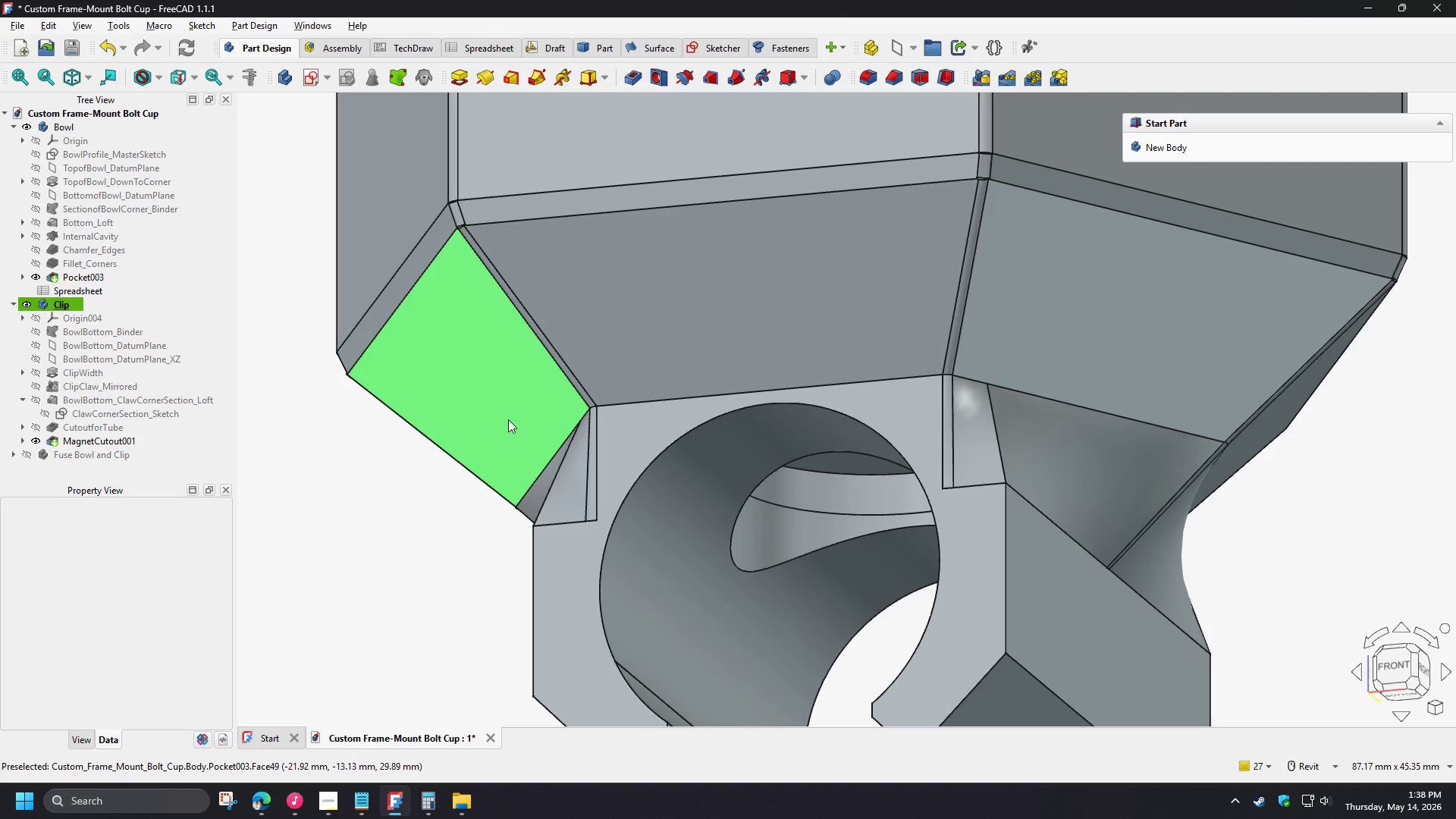 
hold_key(key=ShiftLeft, duration=1.52)
 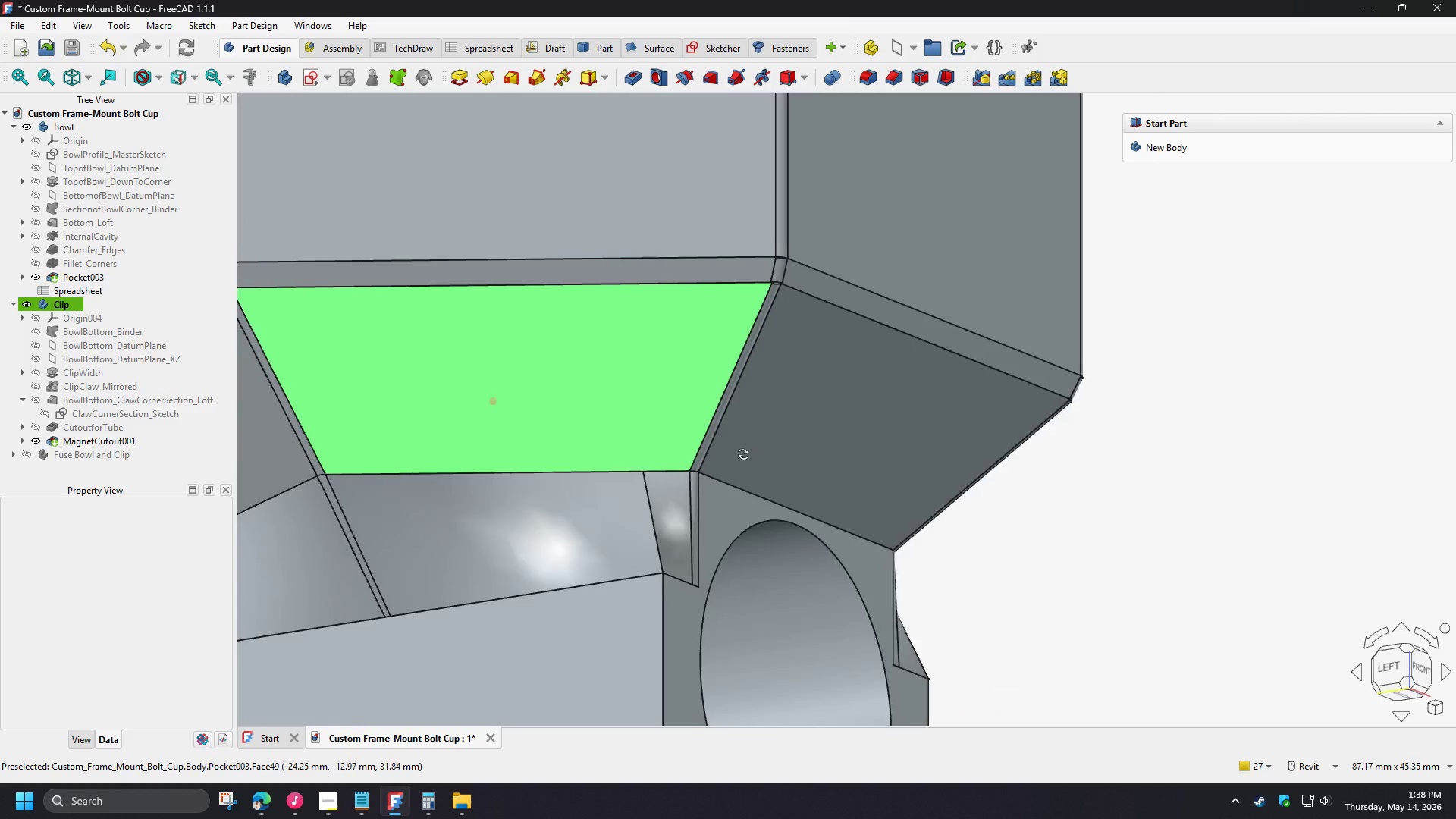 
hold_key(key=ShiftLeft, duration=1.2)
 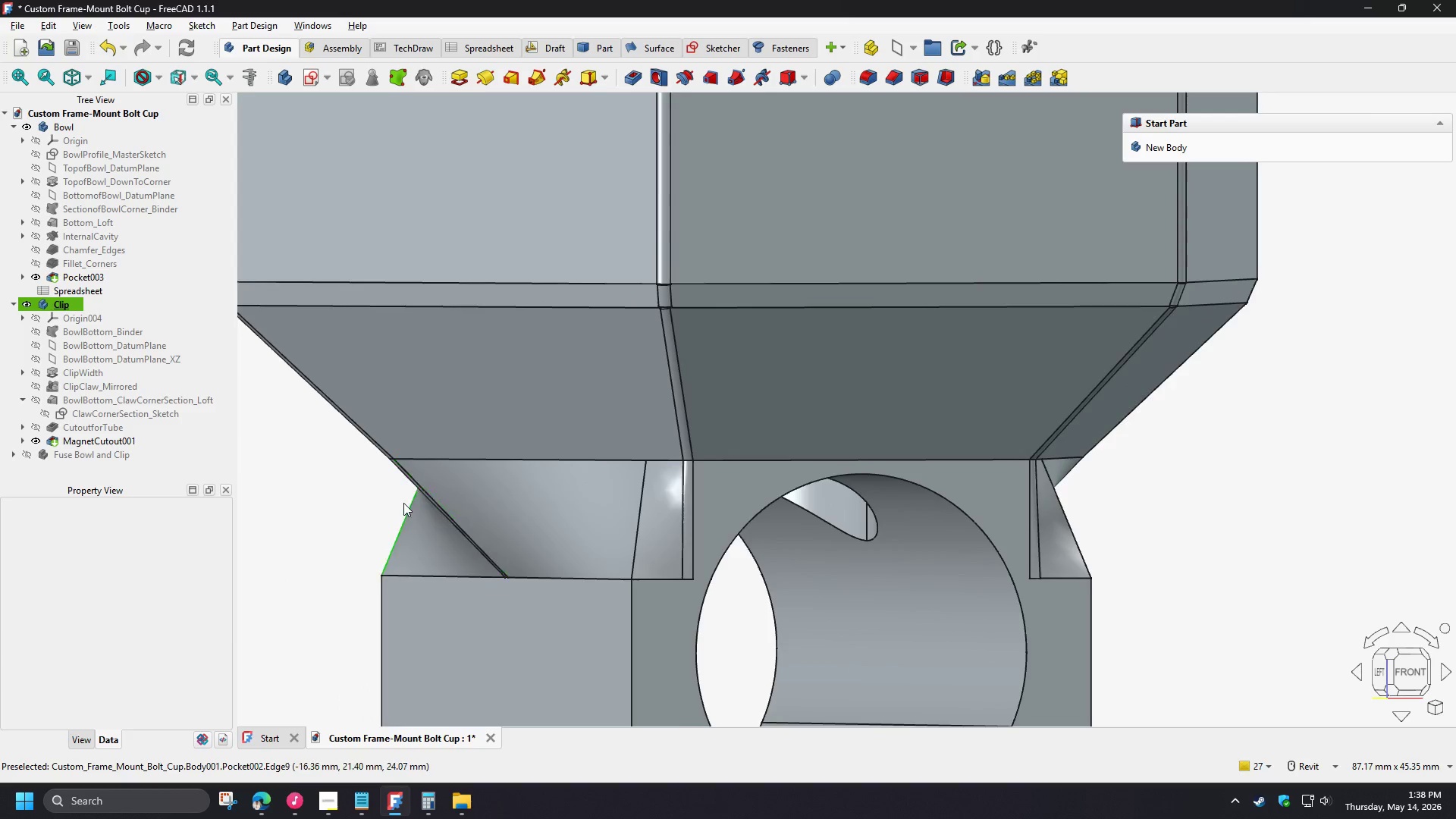 
scroll: coordinate [403, 503], scroll_direction: down, amount: 1.0
 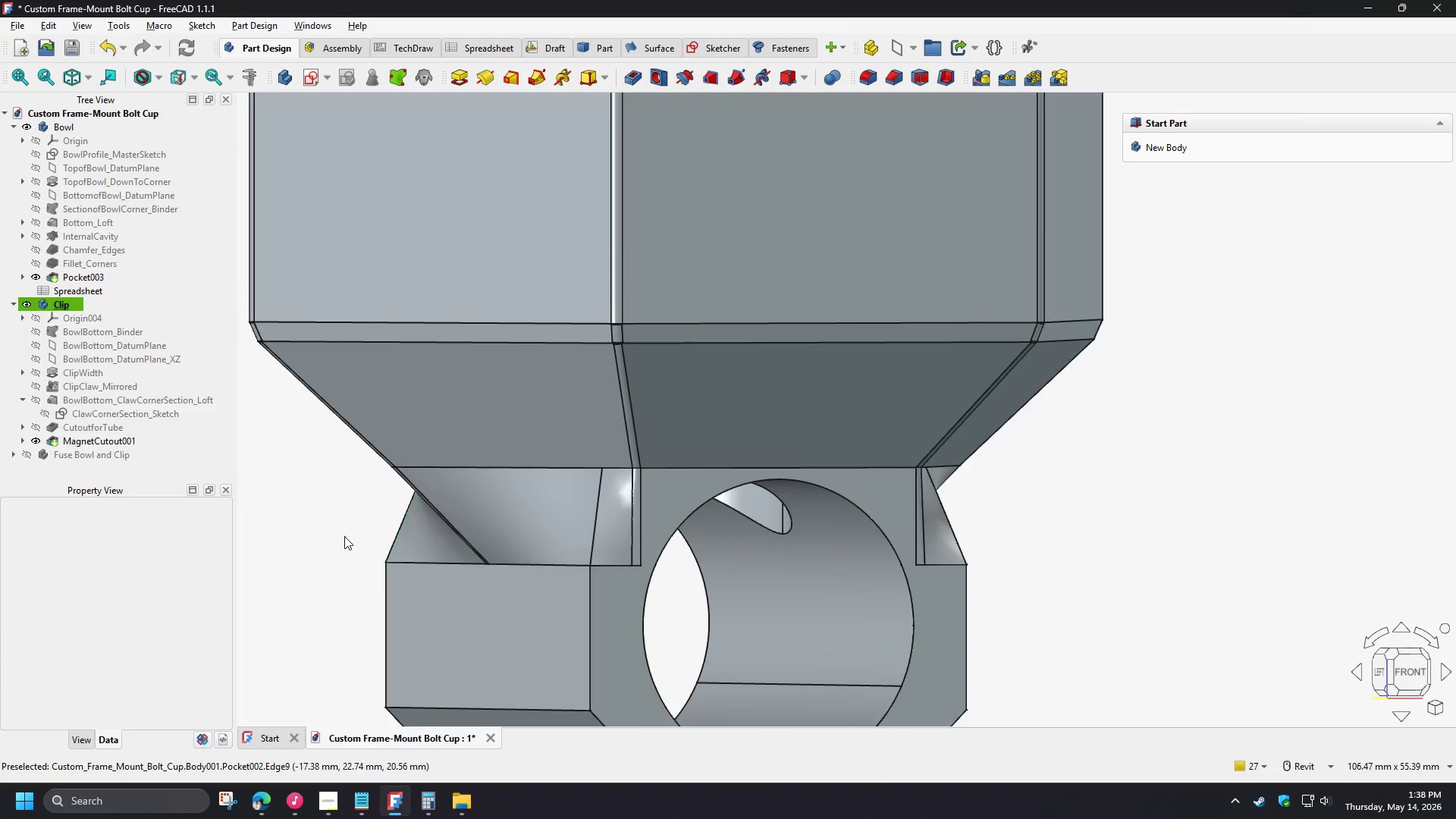 
hold_key(key=ShiftLeft, duration=1.5)
 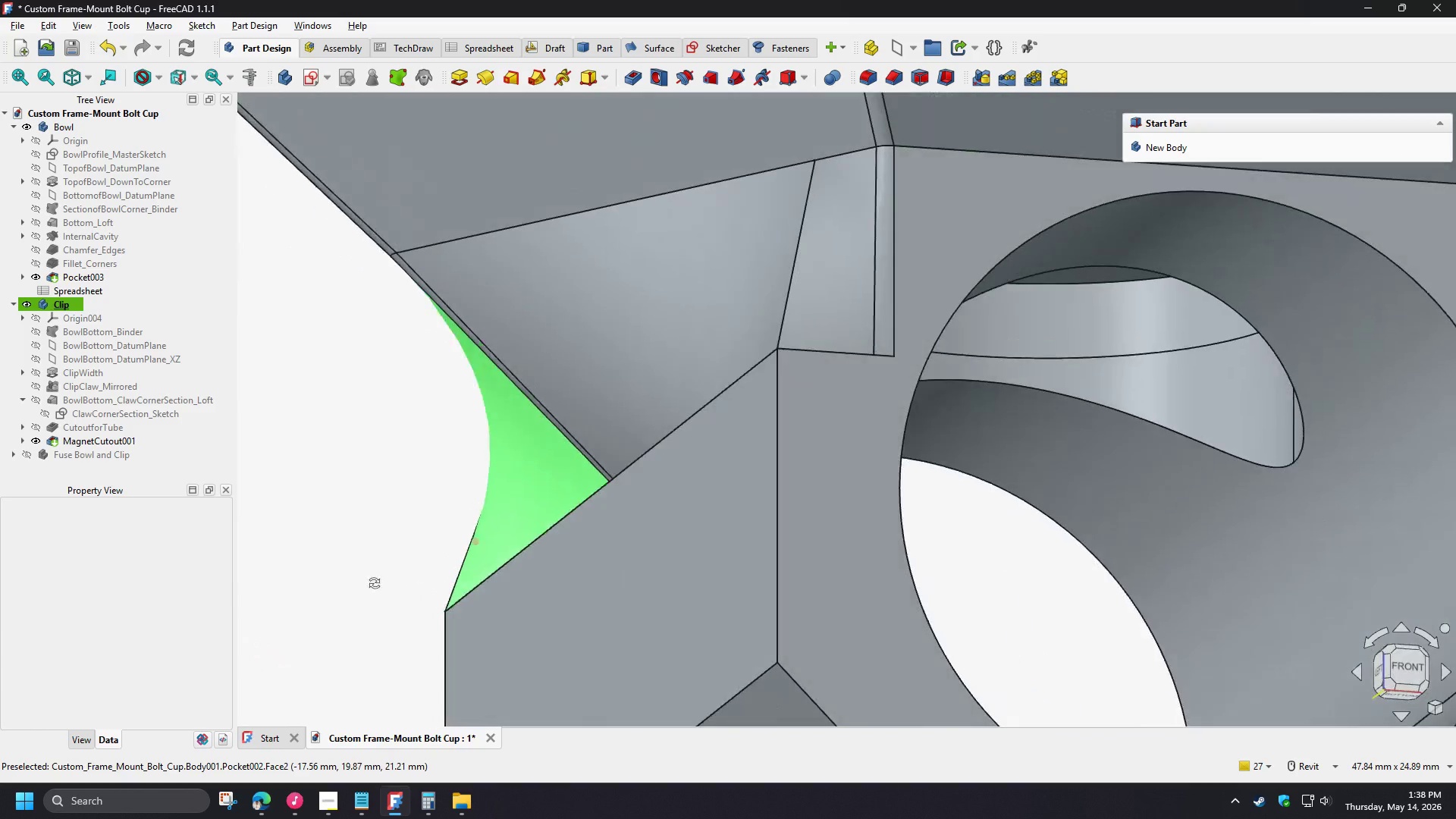 
scroll: coordinate [344, 536], scroll_direction: up, amount: 4.0
 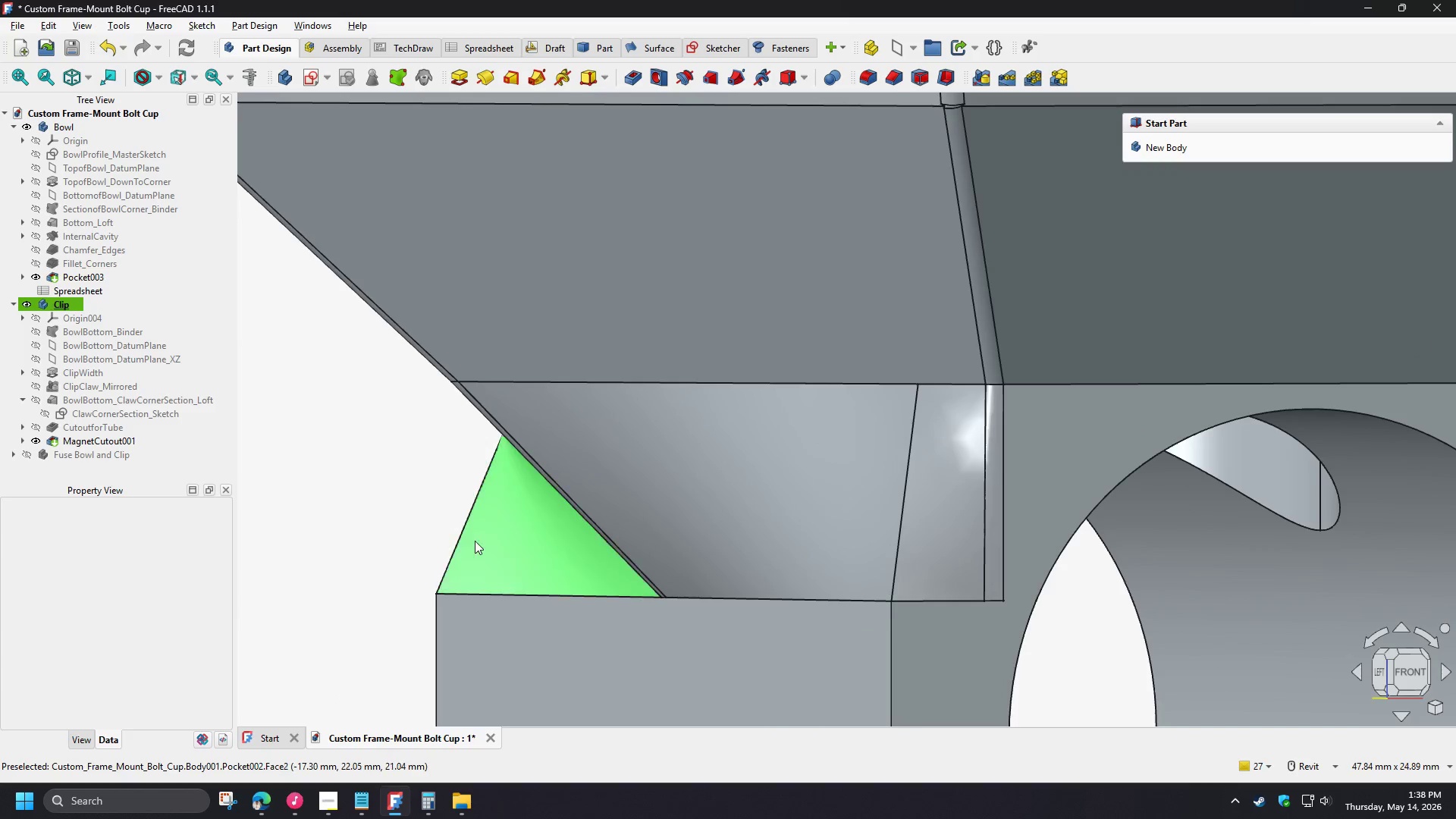 
hold_key(key=ShiftLeft, duration=0.56)
 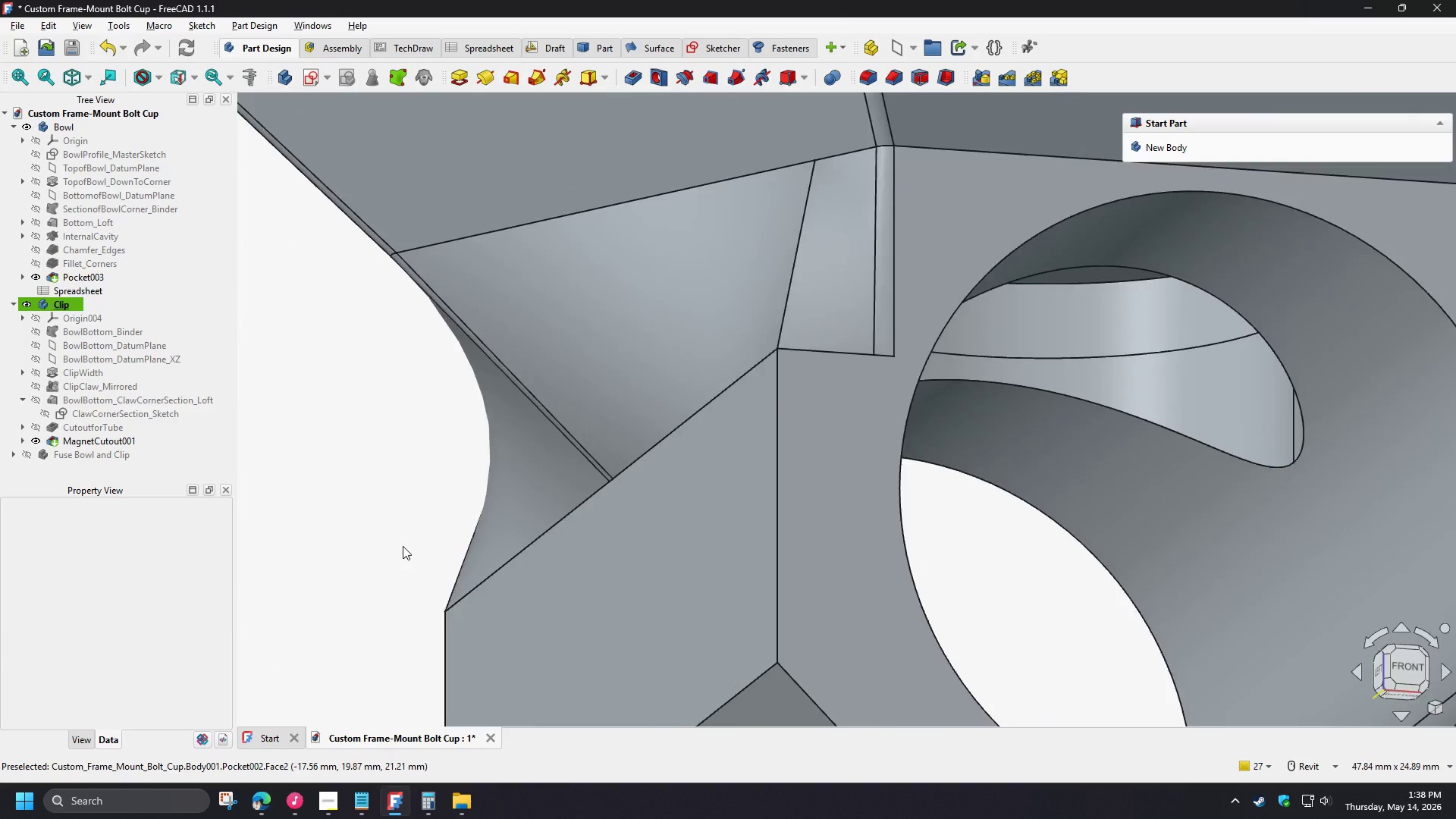 
scroll: coordinate [403, 537], scroll_direction: down, amount: 4.0
 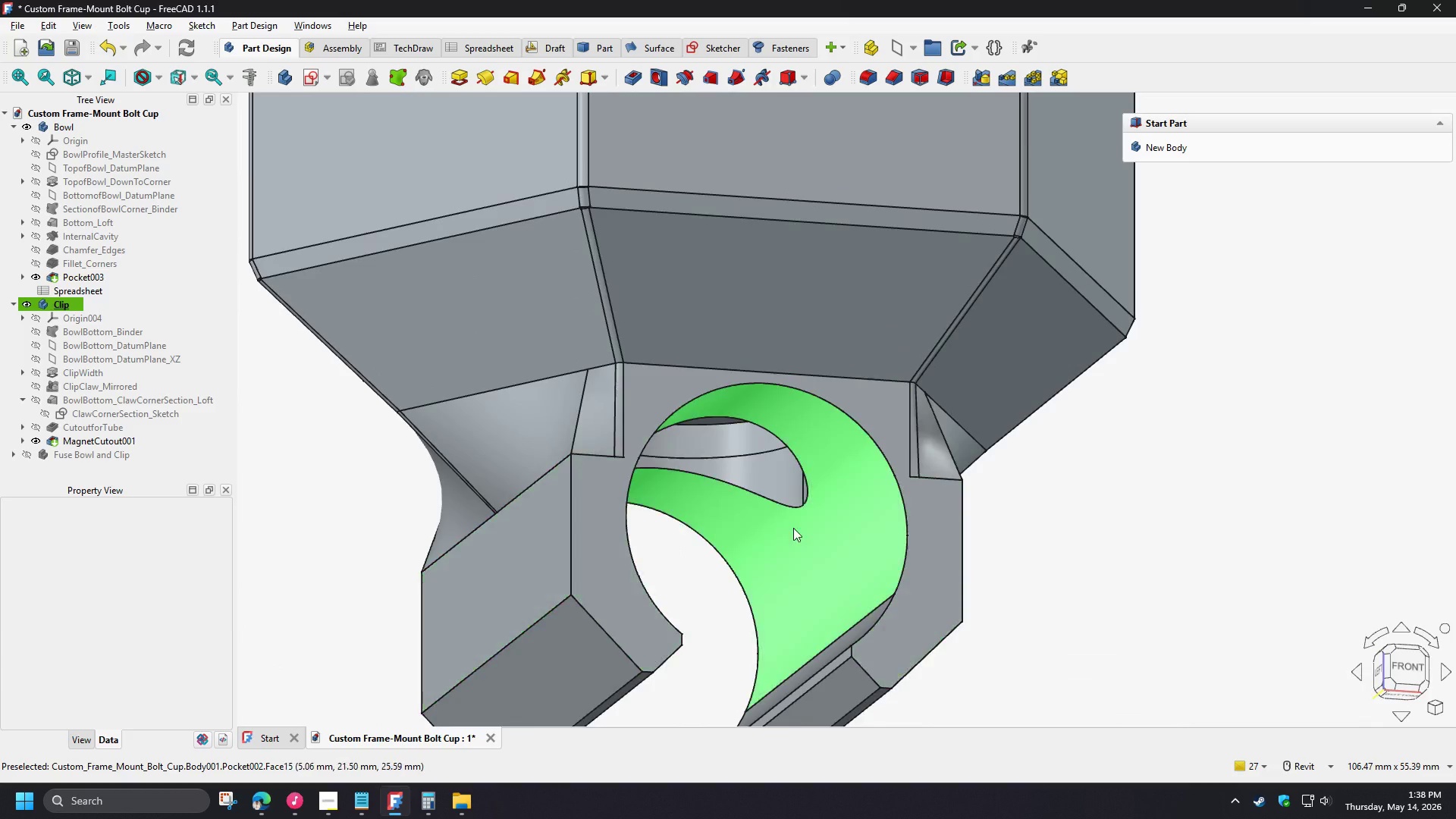 
hold_key(key=ShiftLeft, duration=1.5)
 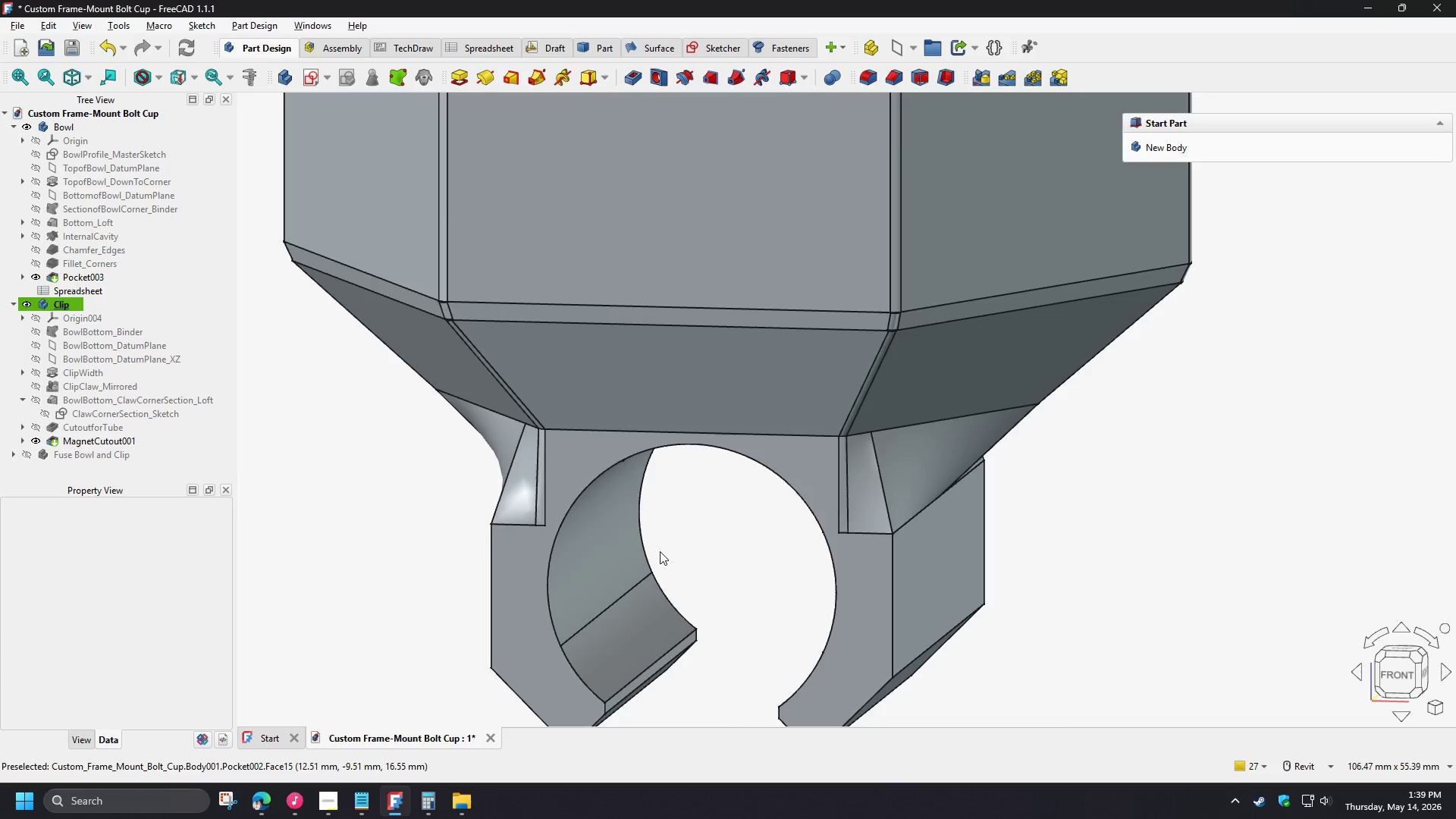 
scroll: coordinate [660, 551], scroll_direction: down, amount: 3.0
 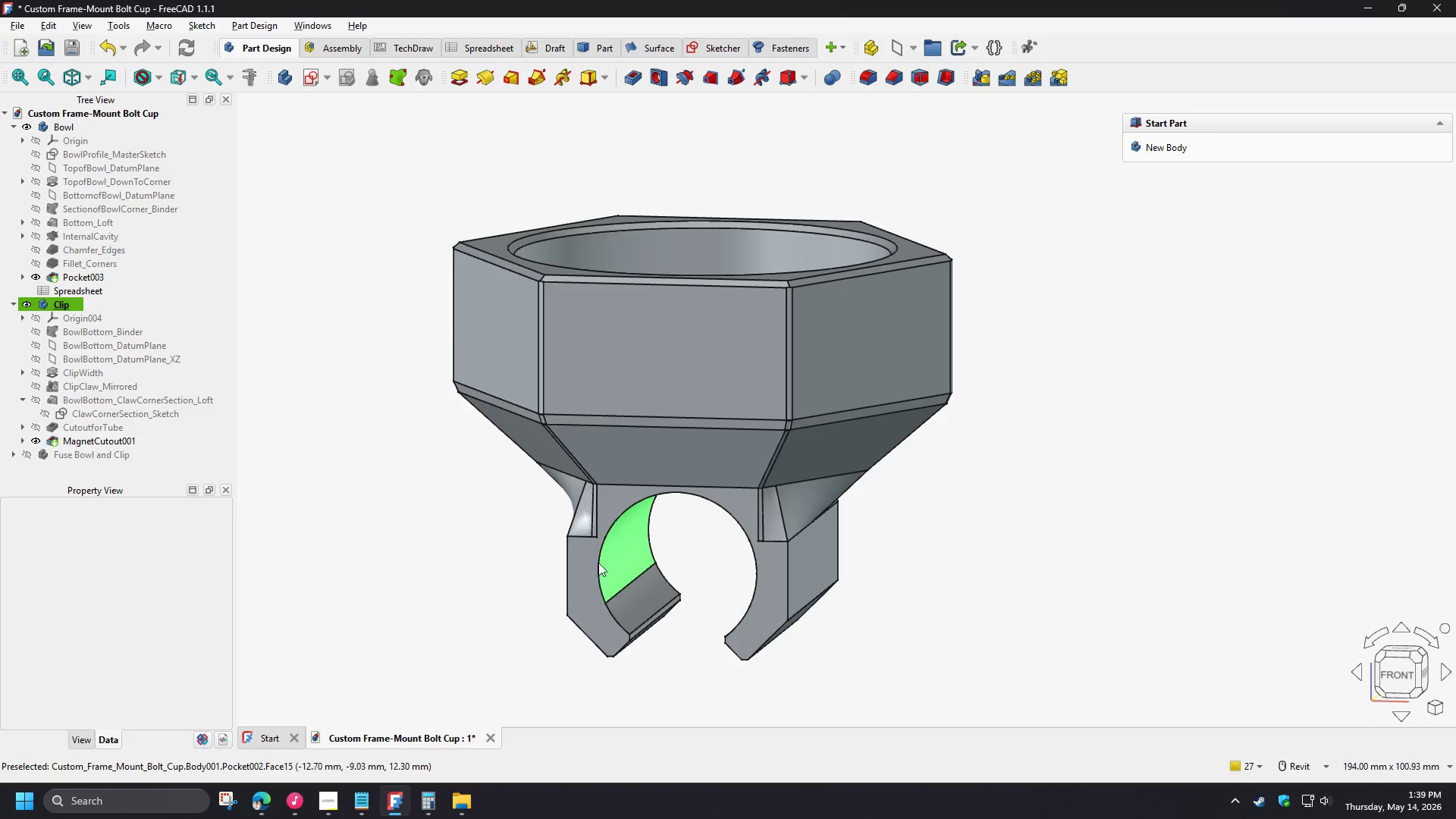 
hold_key(key=ShiftLeft, duration=1.5)
 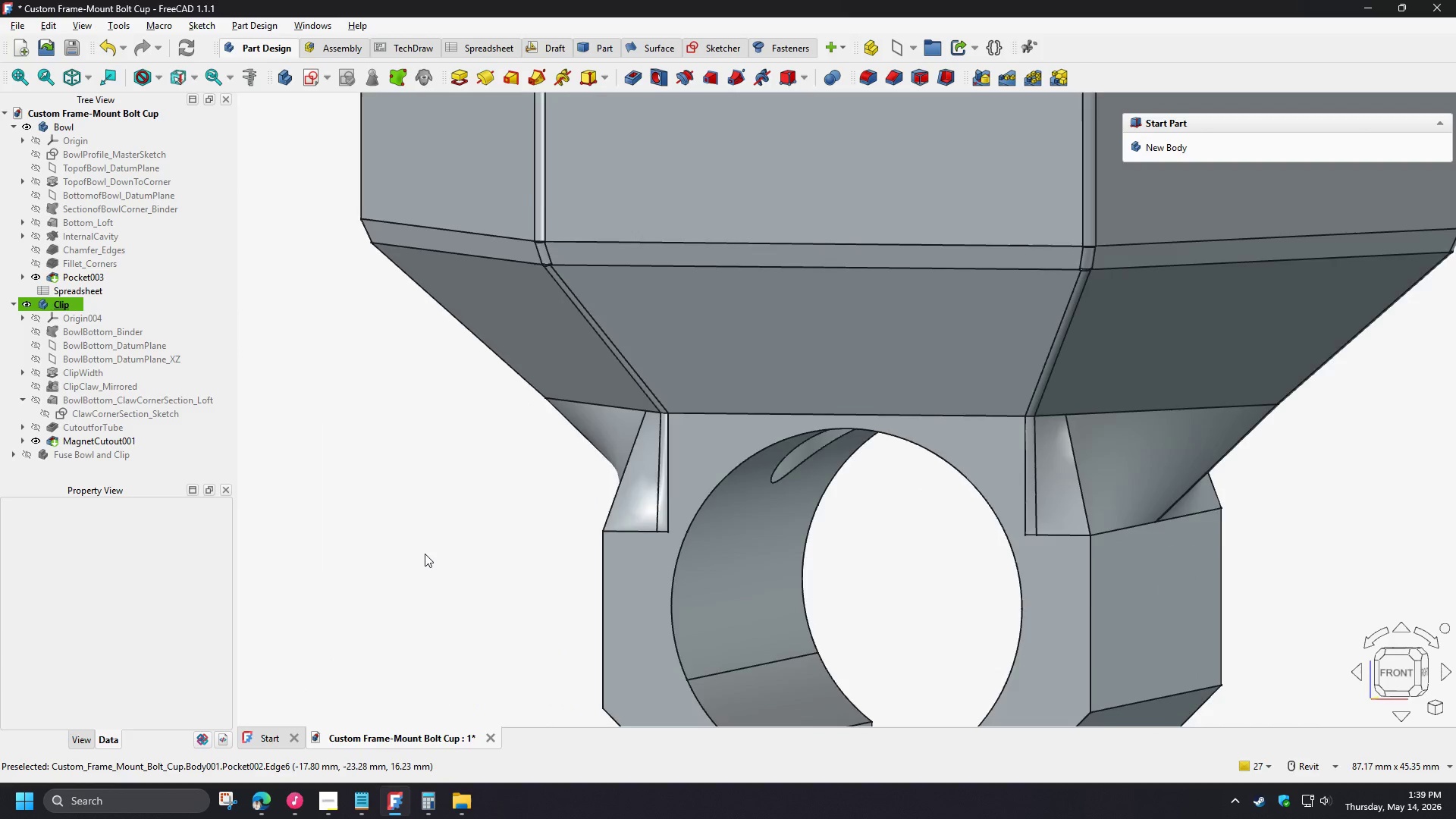 
scroll: coordinate [538, 541], scroll_direction: up, amount: 4.0
 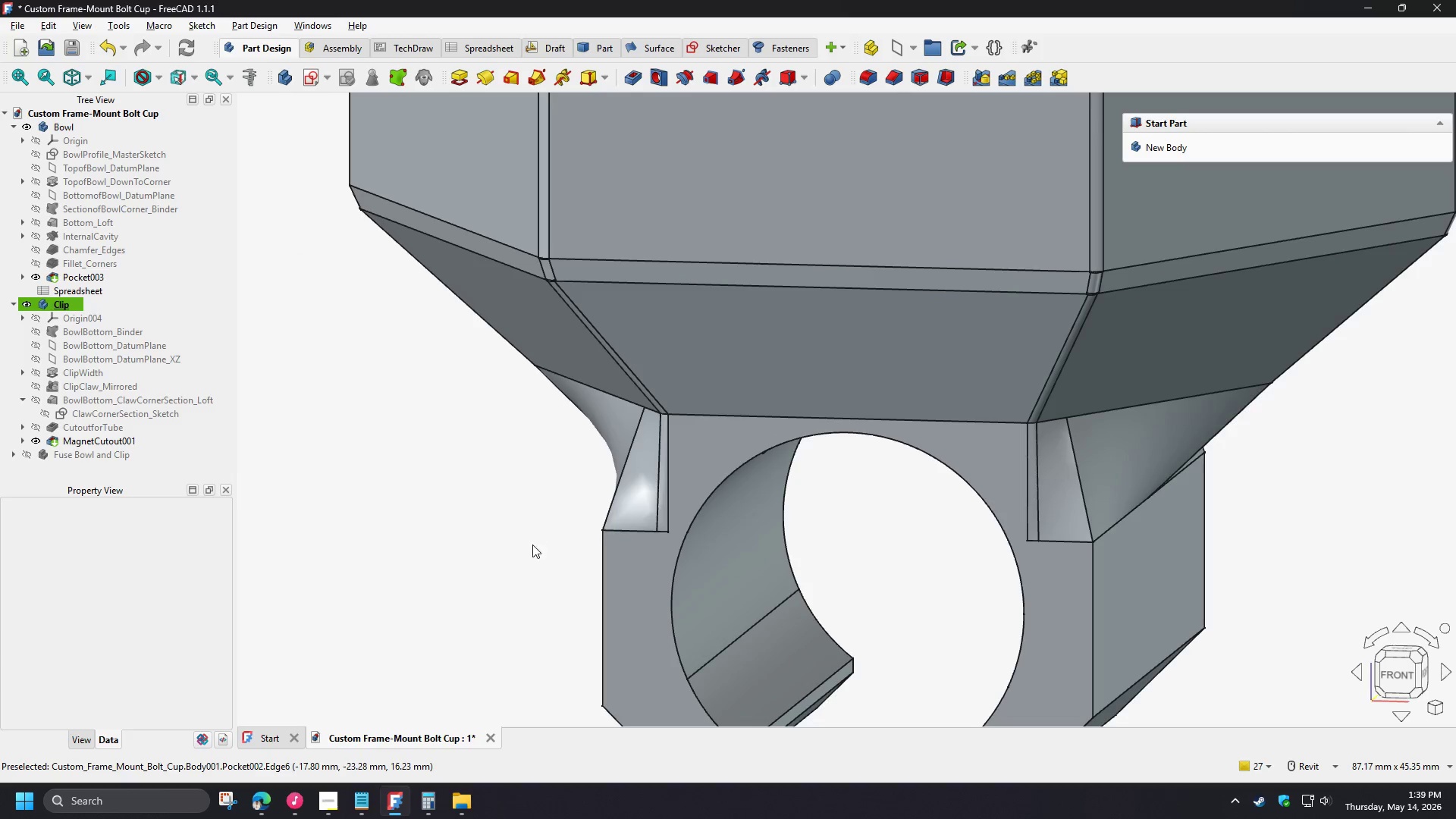 
key(Shift+ShiftLeft)
 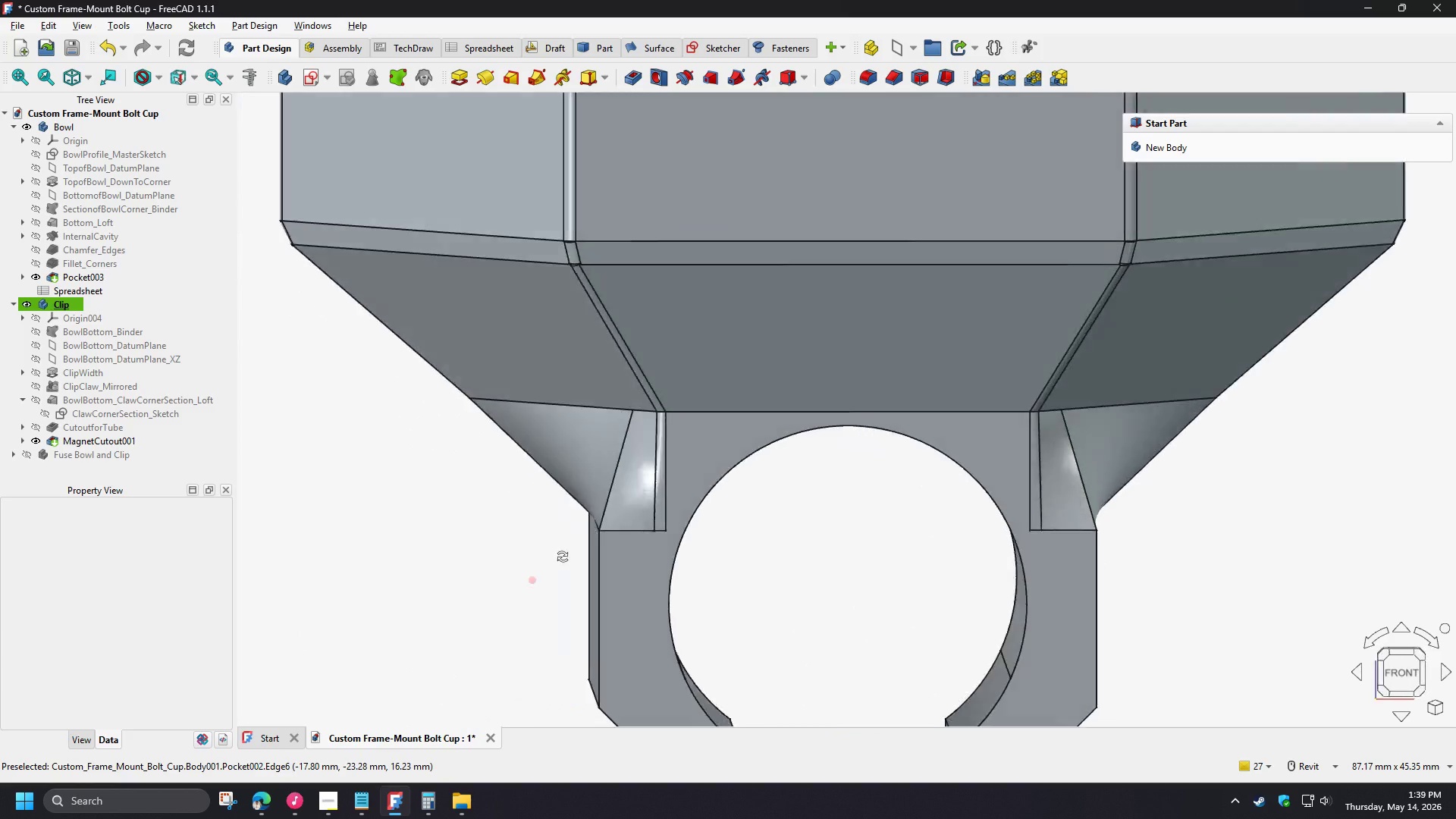 
key(Shift+ShiftLeft)
 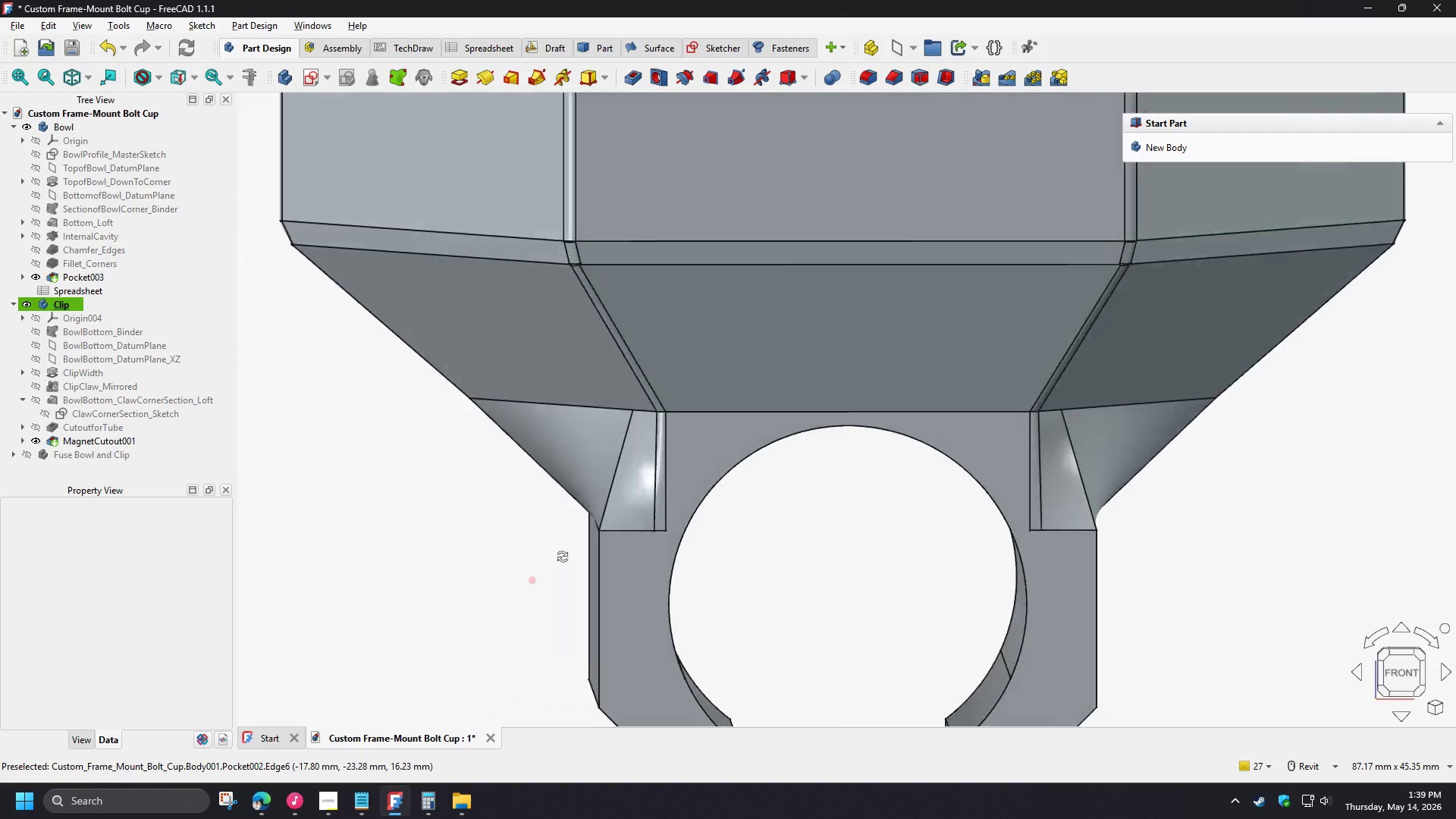 
key(Shift+ShiftLeft)
 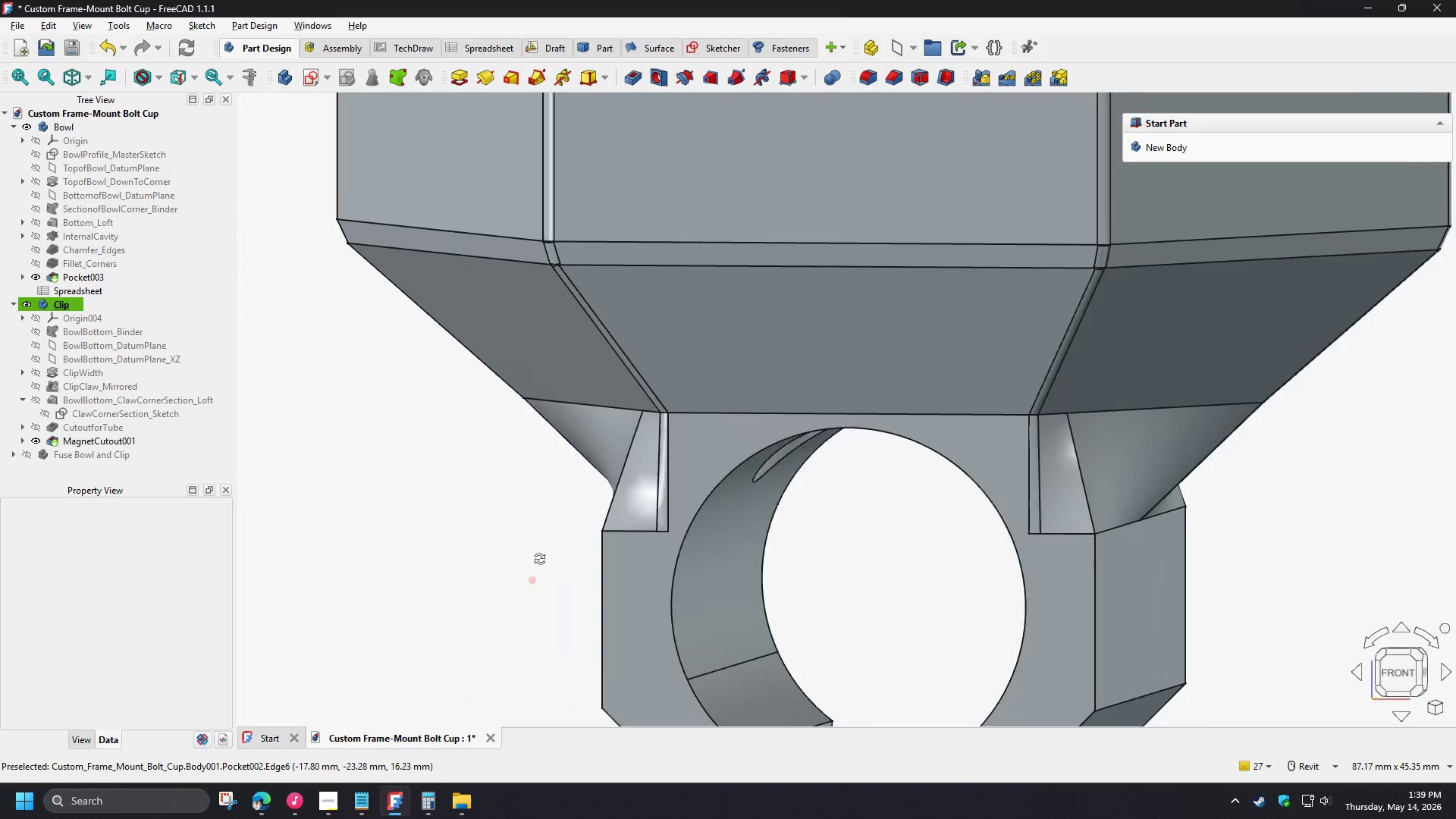 
key(Shift+ShiftLeft)
 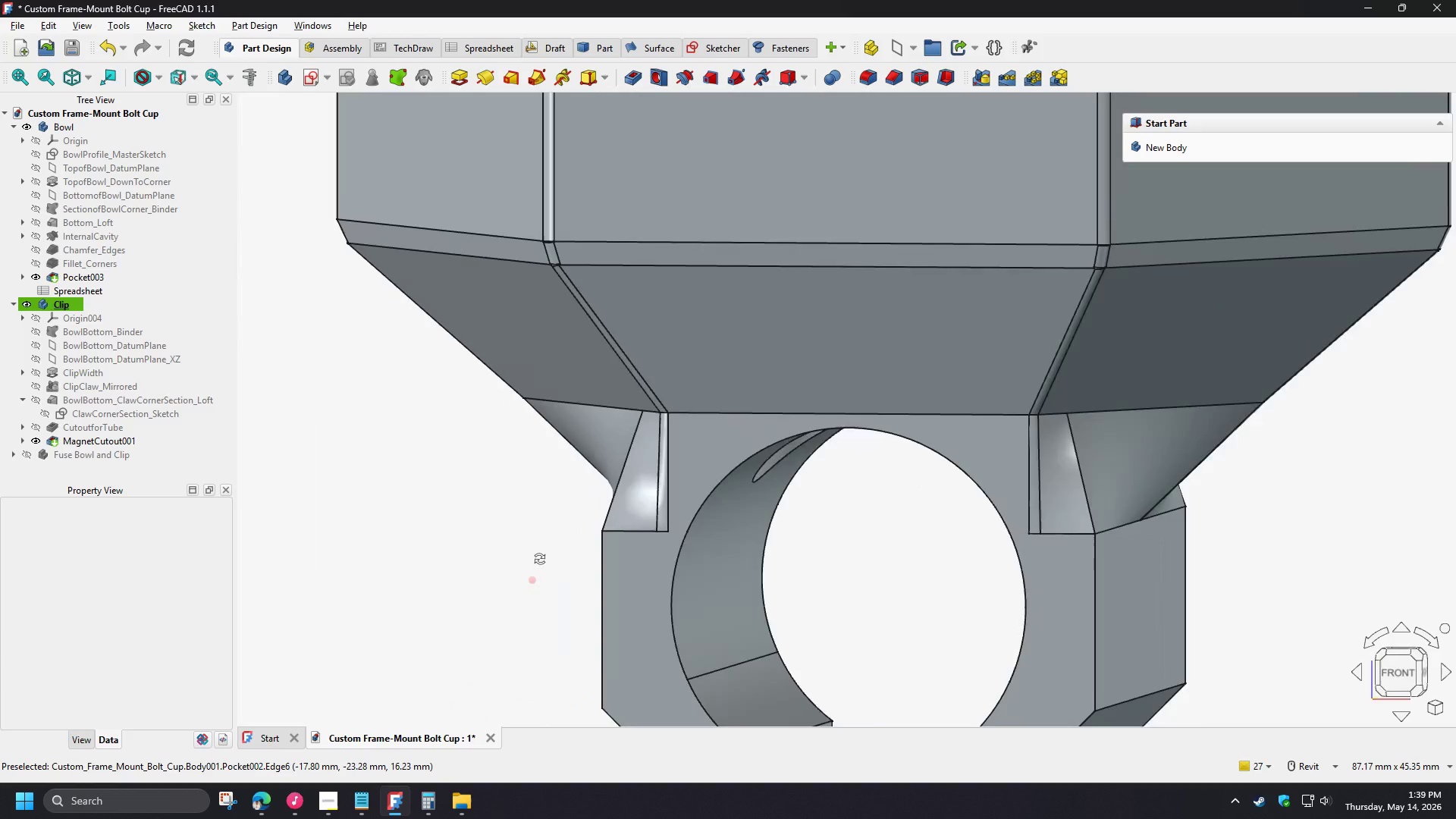 
key(Shift+ShiftLeft)
 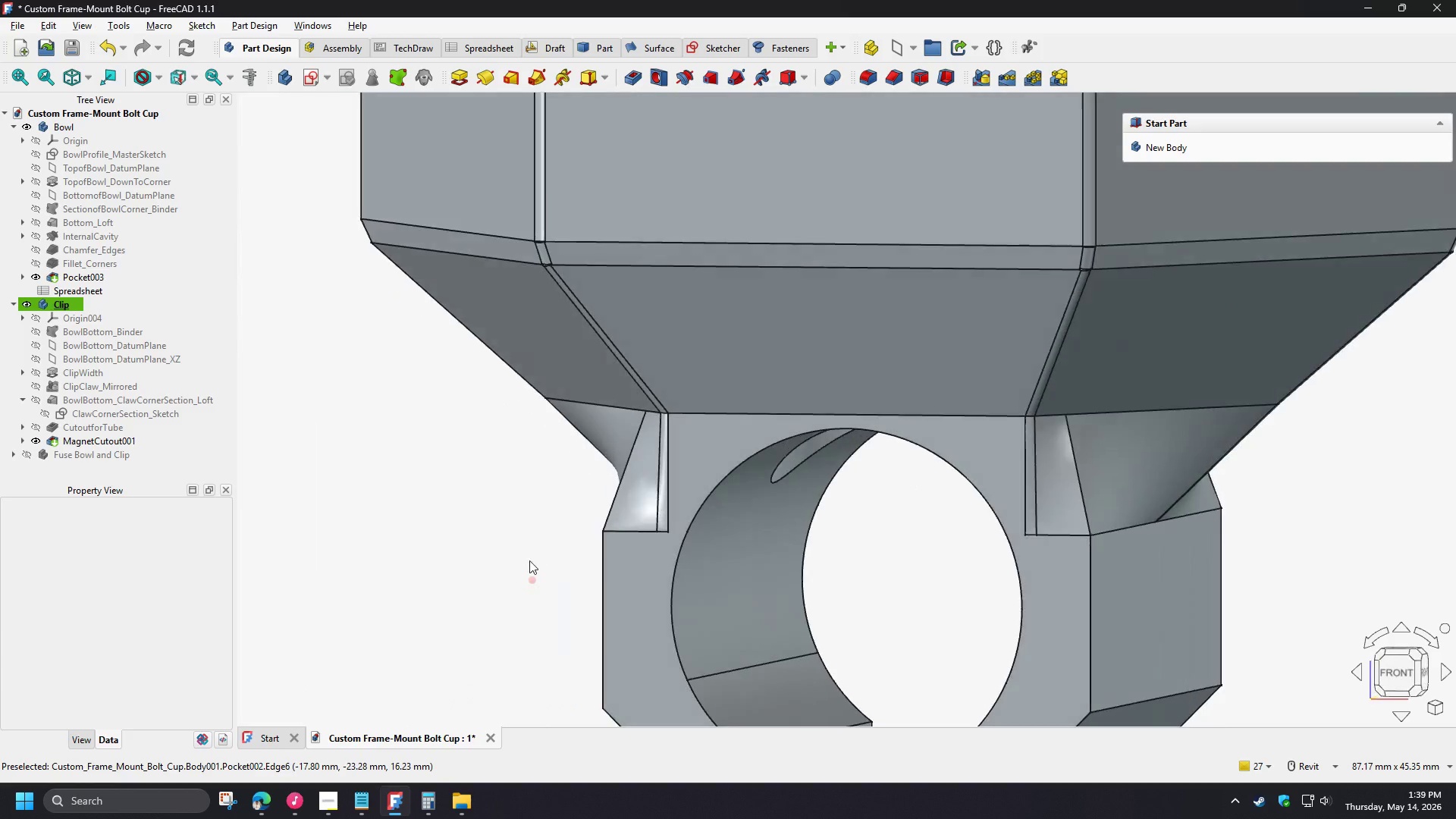 
key(Shift+ShiftLeft)
 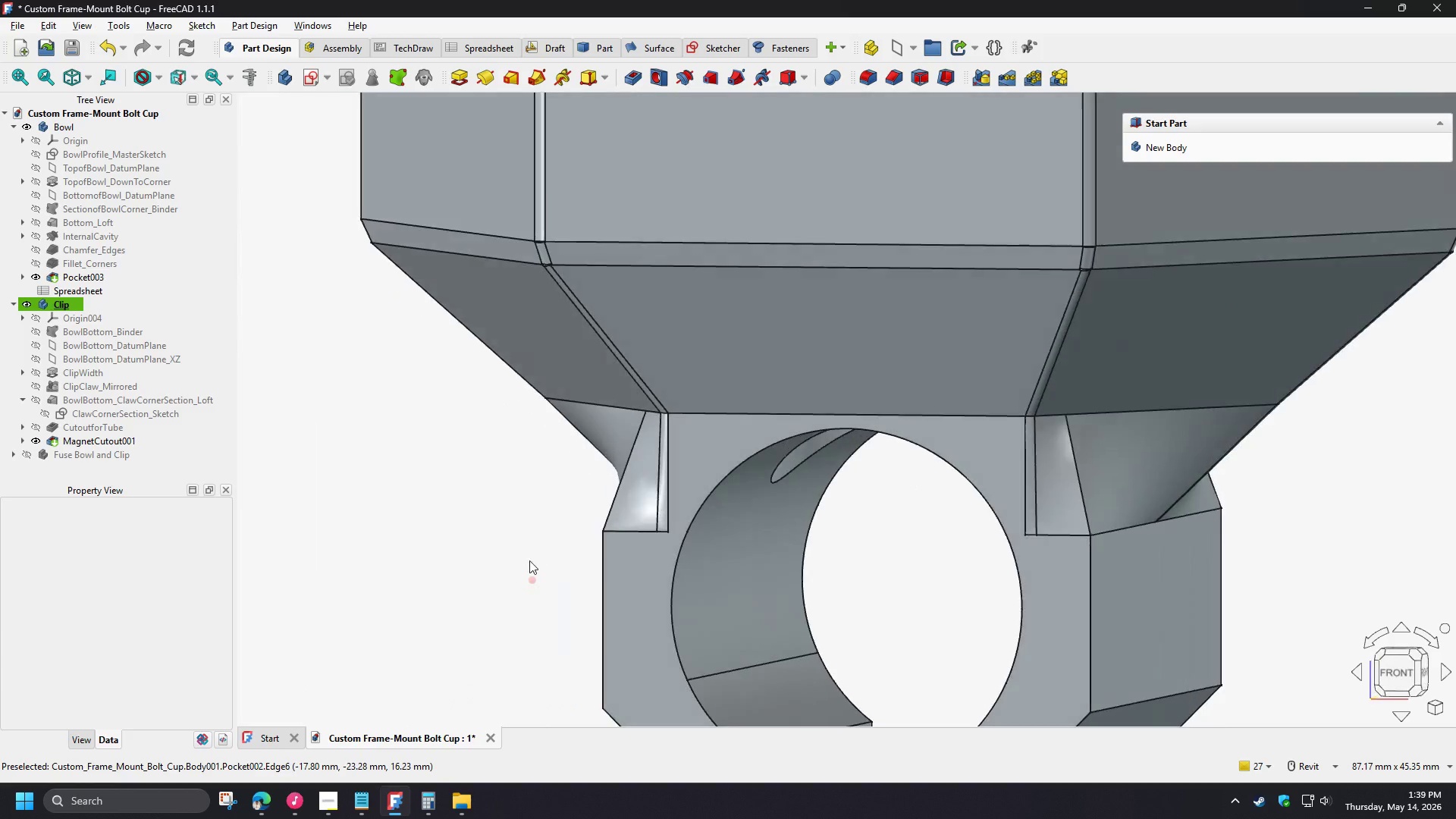 
key(Shift+ShiftLeft)
 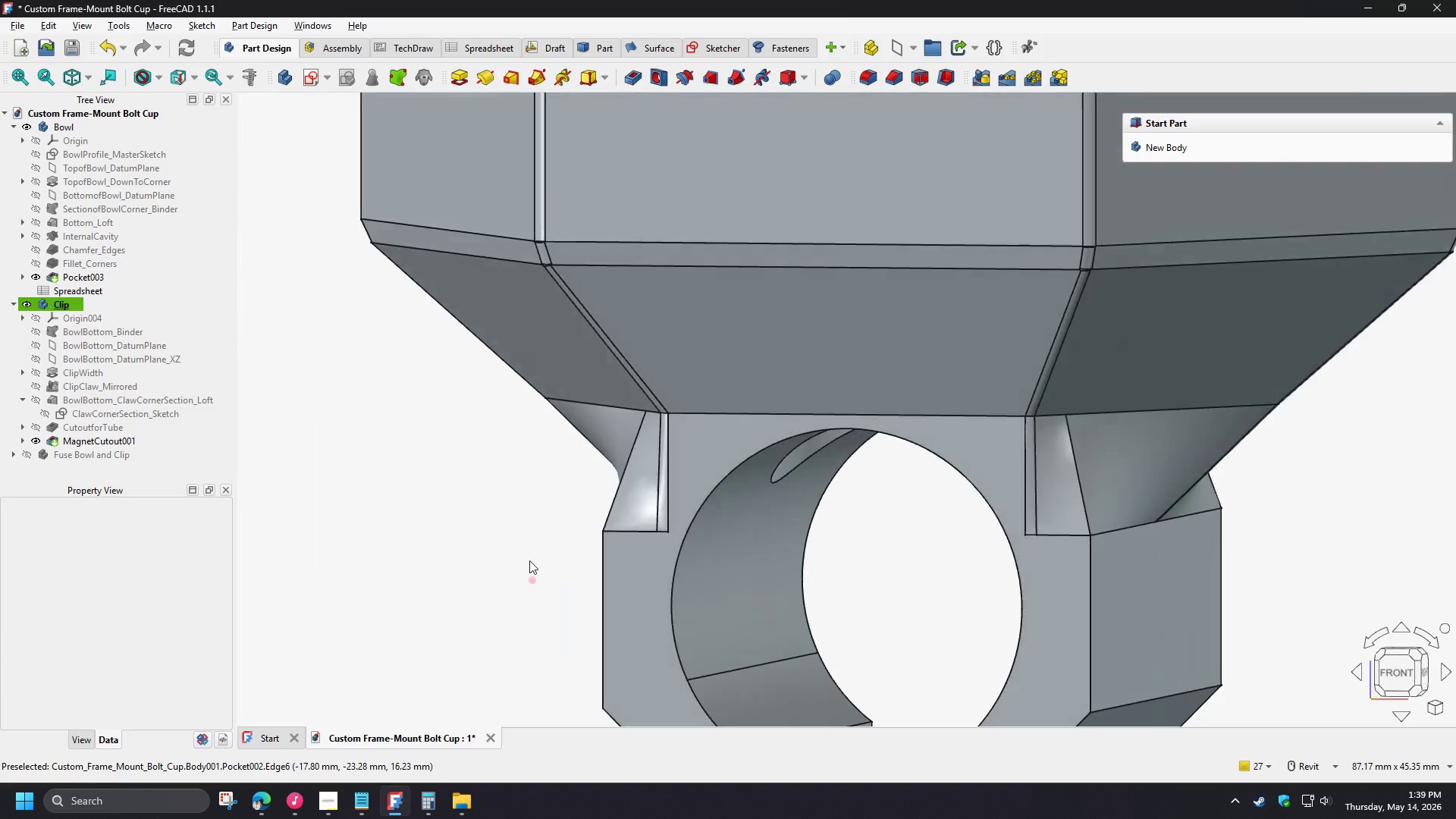 
key(Shift+ShiftLeft)
 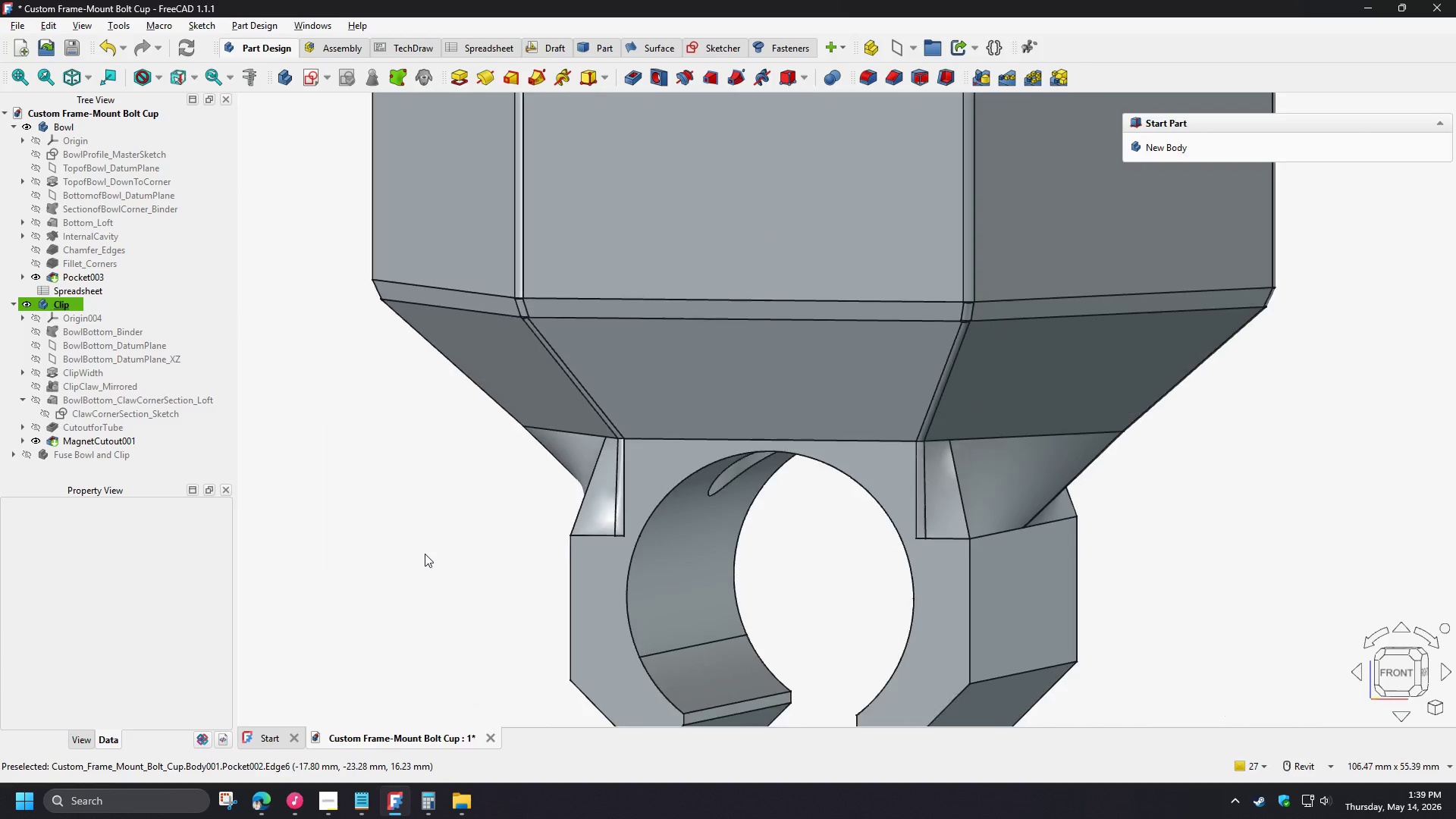 
scroll: coordinate [425, 552], scroll_direction: down, amount: 2.0
 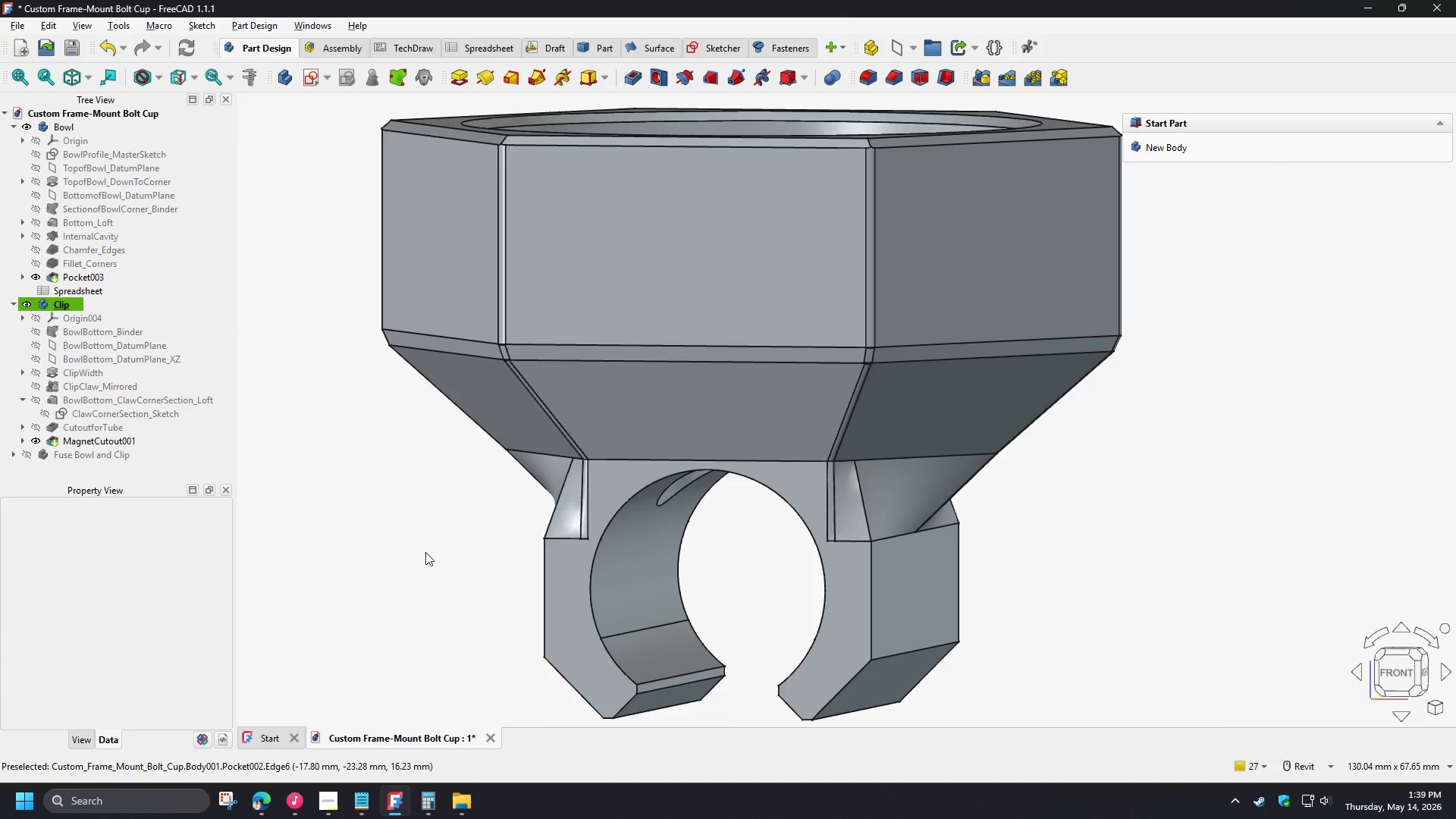 
wait(17.32)
 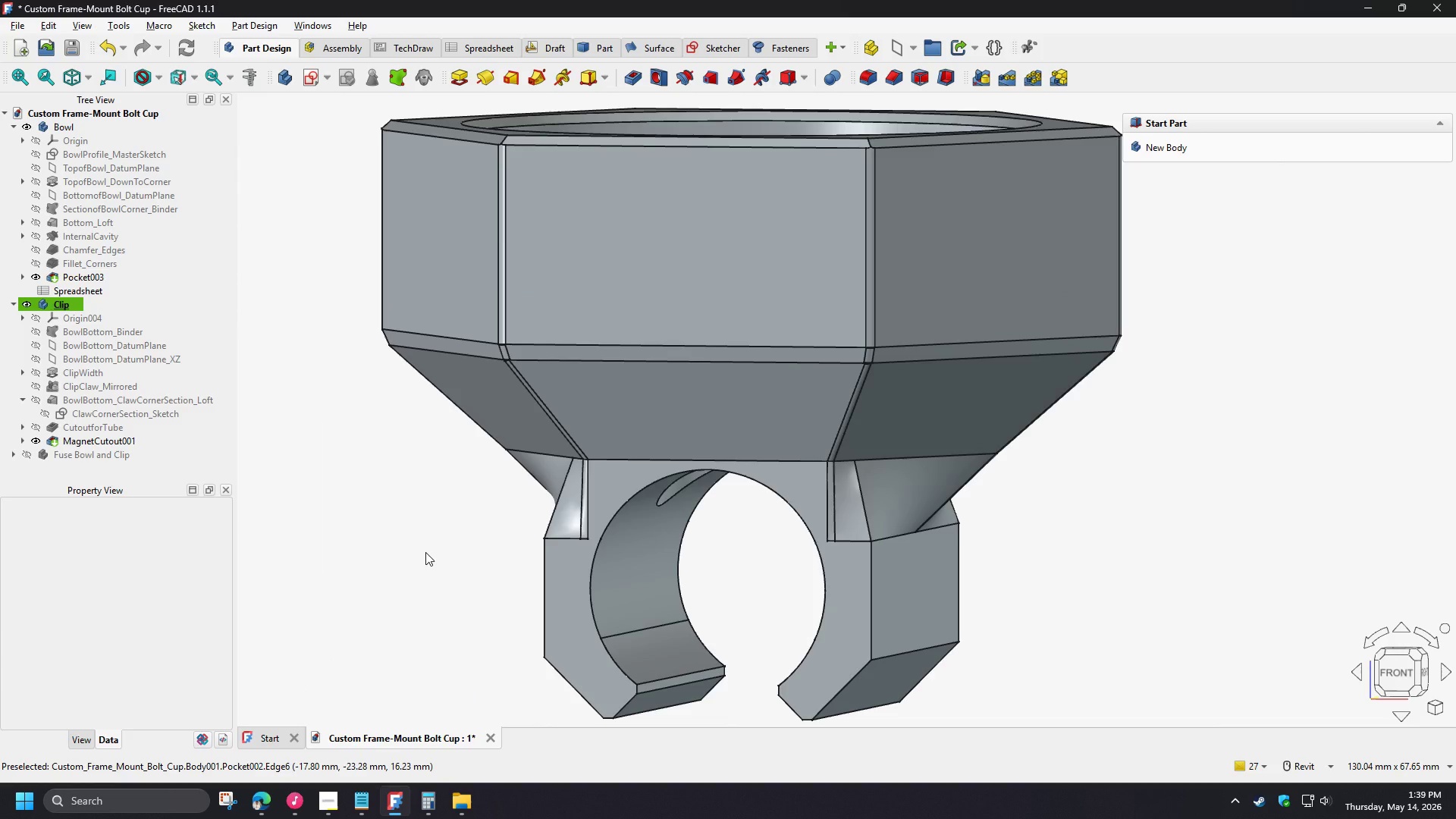 
scroll: coordinate [187, 357], scroll_direction: down, amount: 2.0
 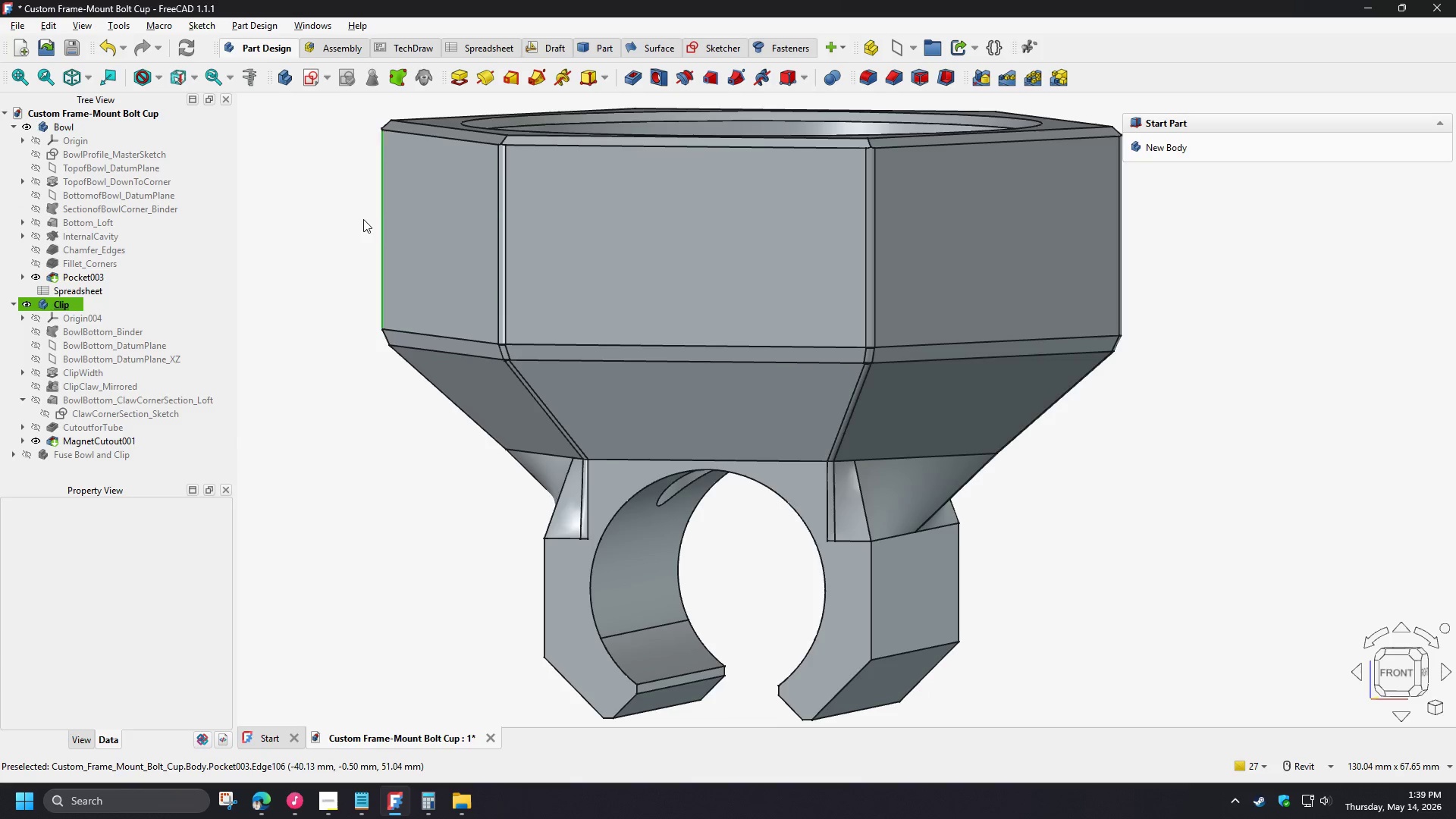 
left_click([318, 196])
 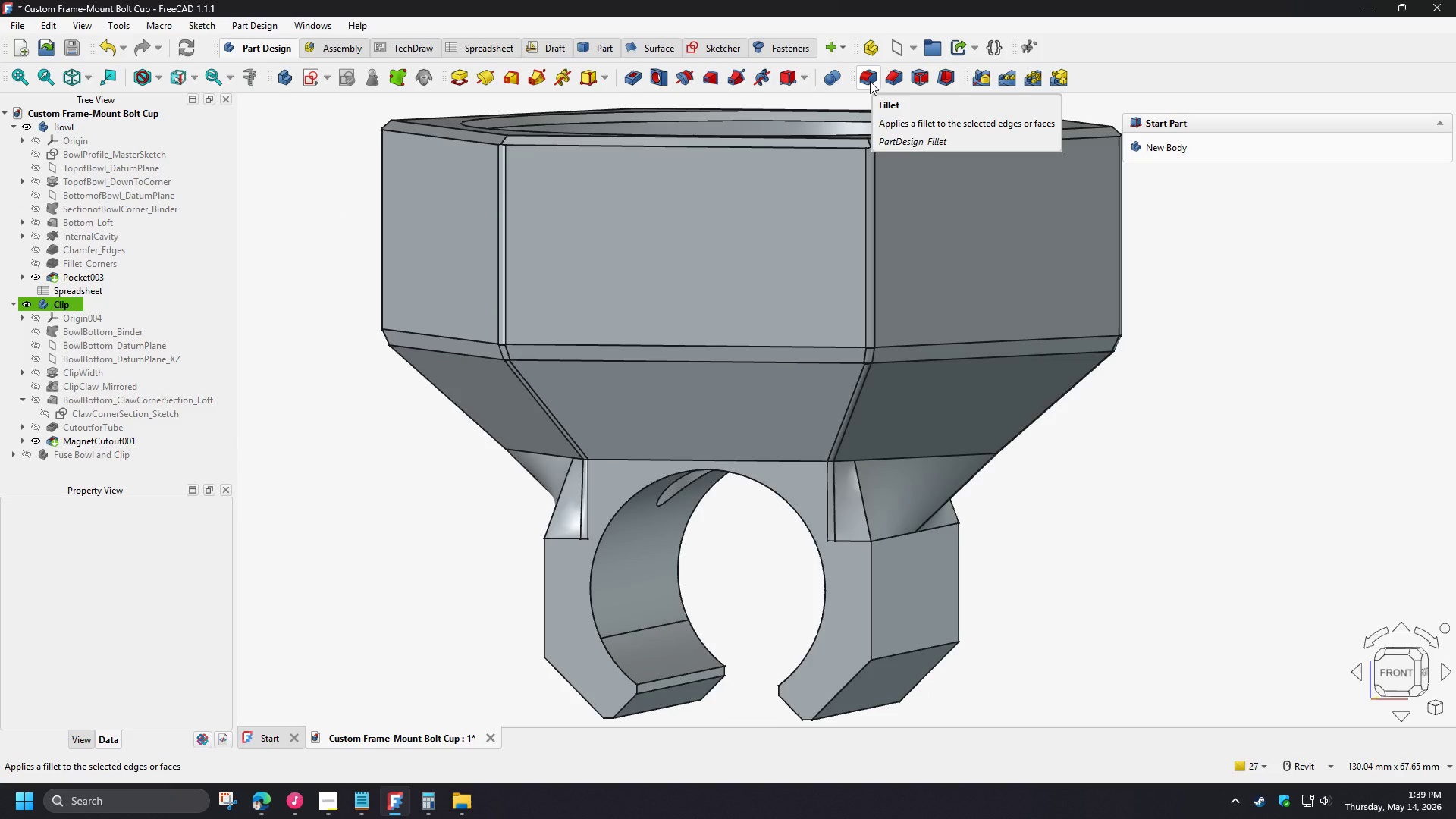 
left_click([870, 81])
 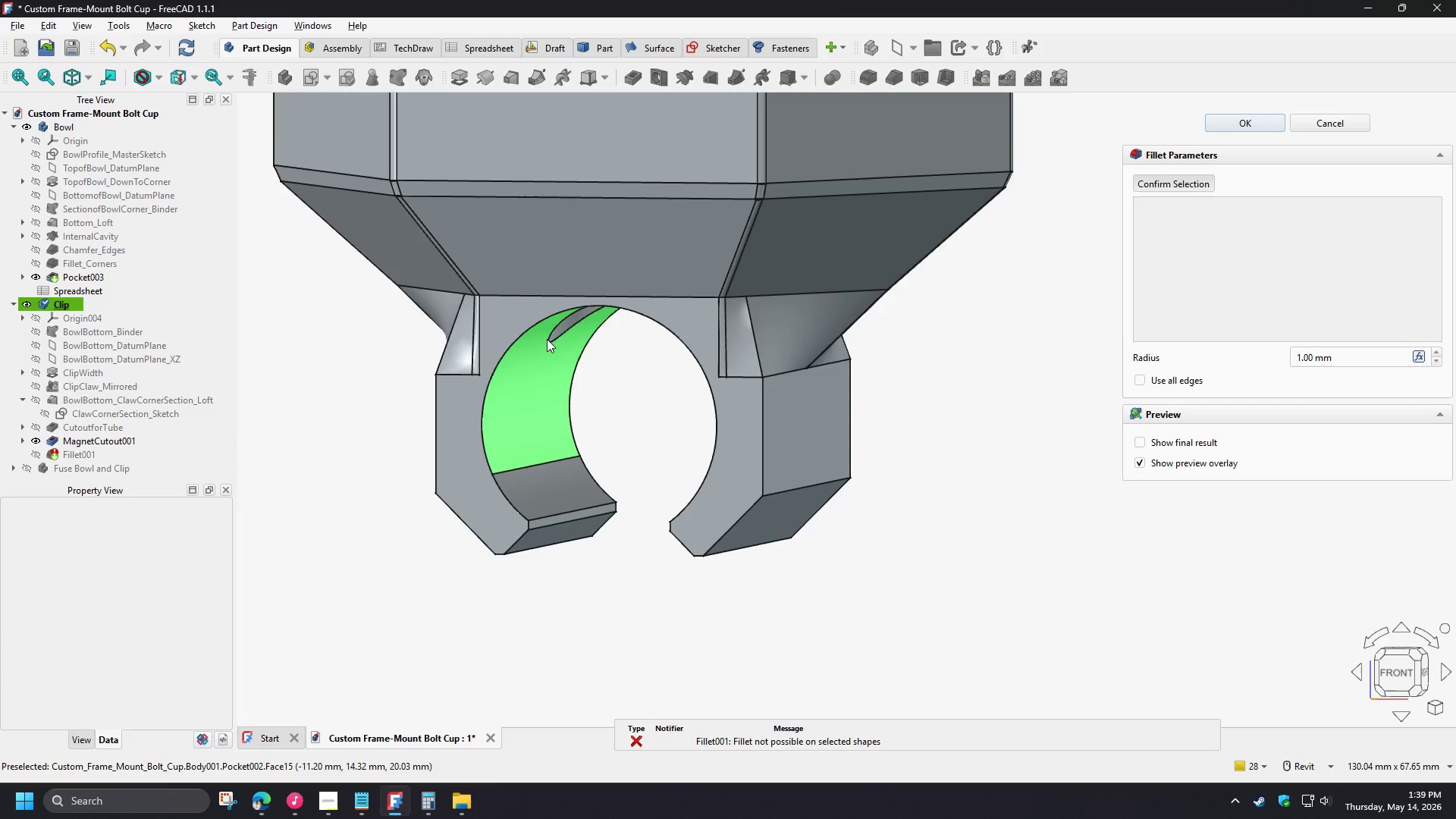 
left_click([519, 328])
 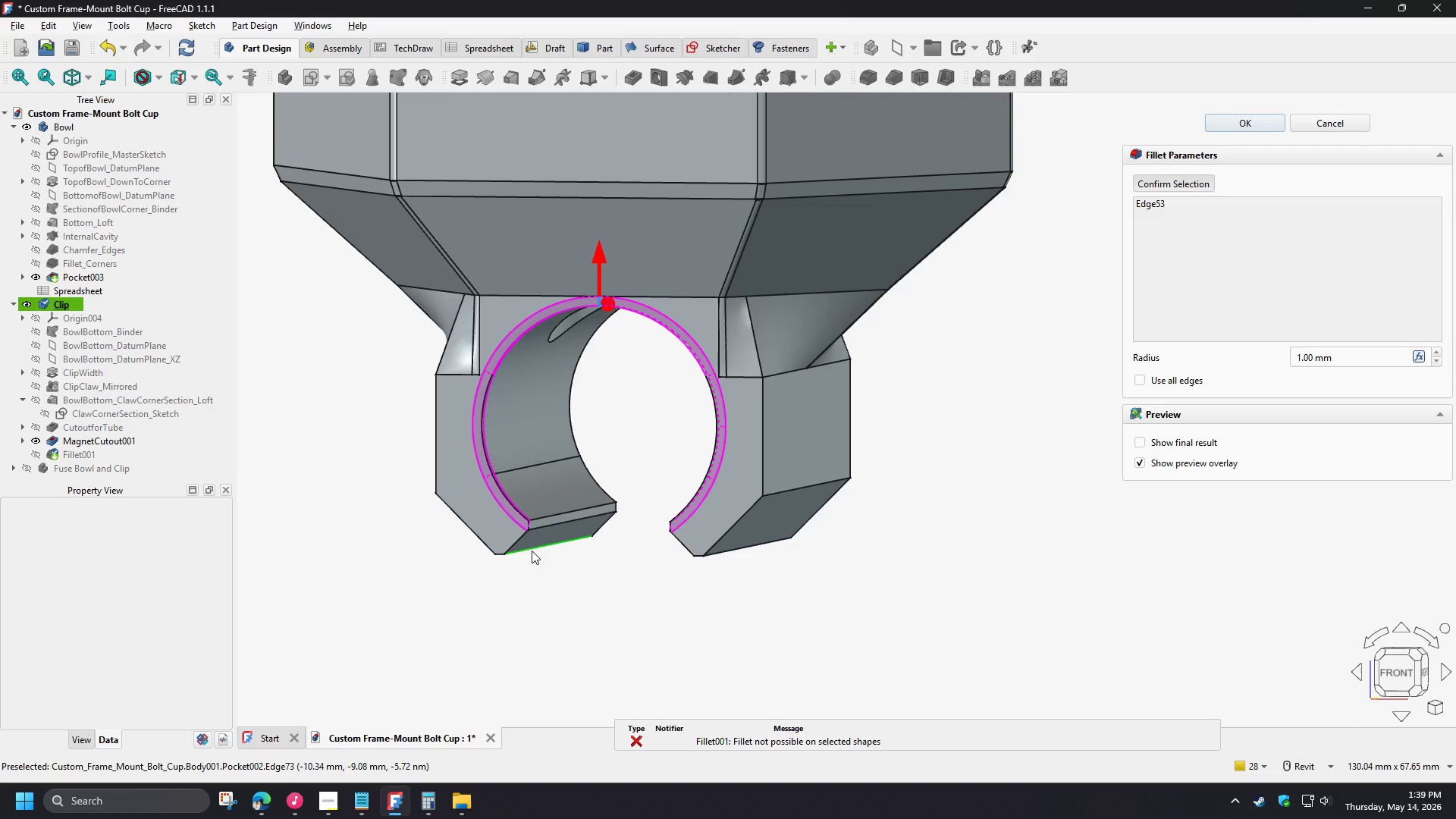 
type(v3)
 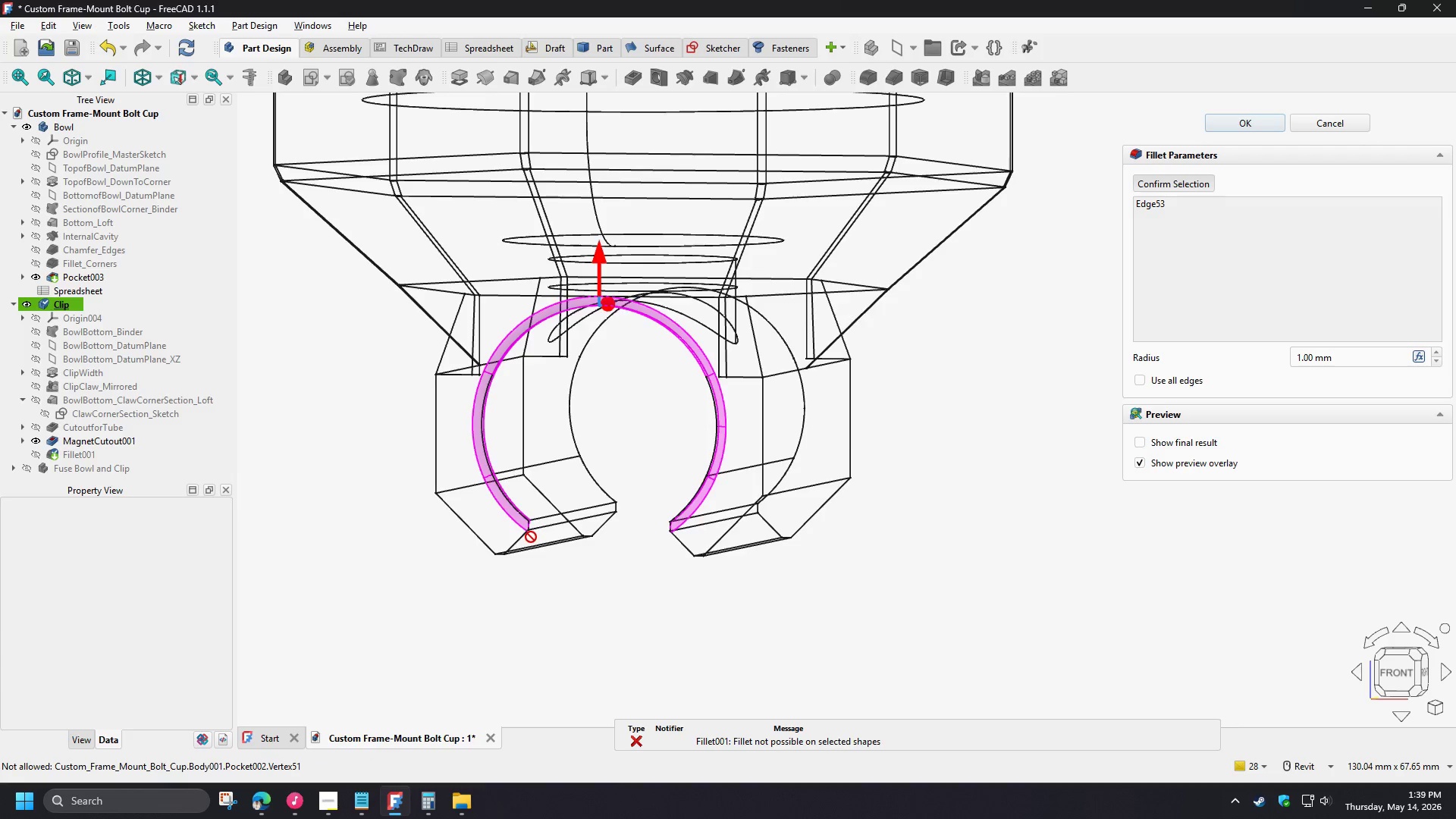 
scroll: coordinate [529, 532], scroll_direction: up, amount: 7.0
 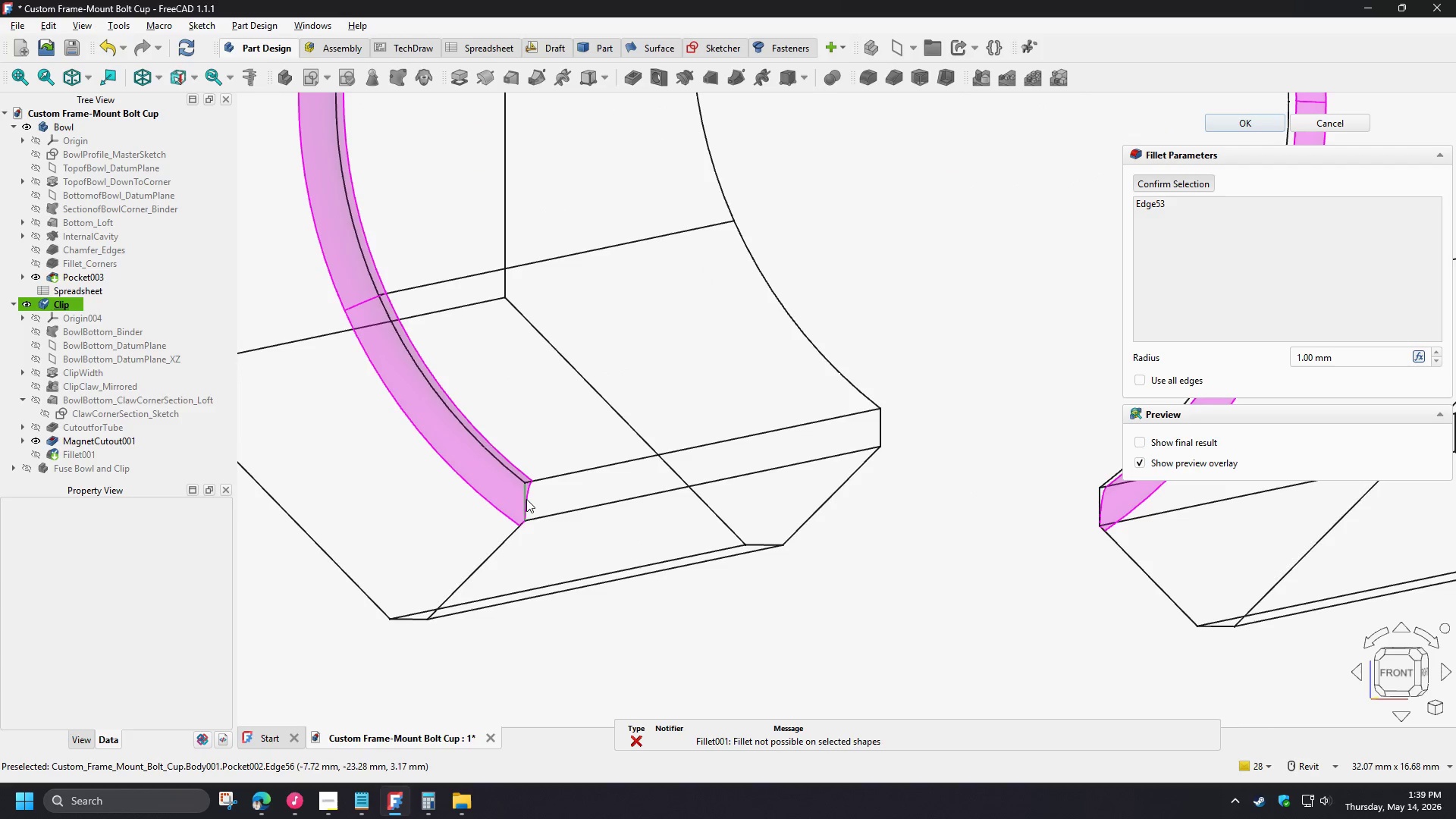 
left_click([526, 499])
 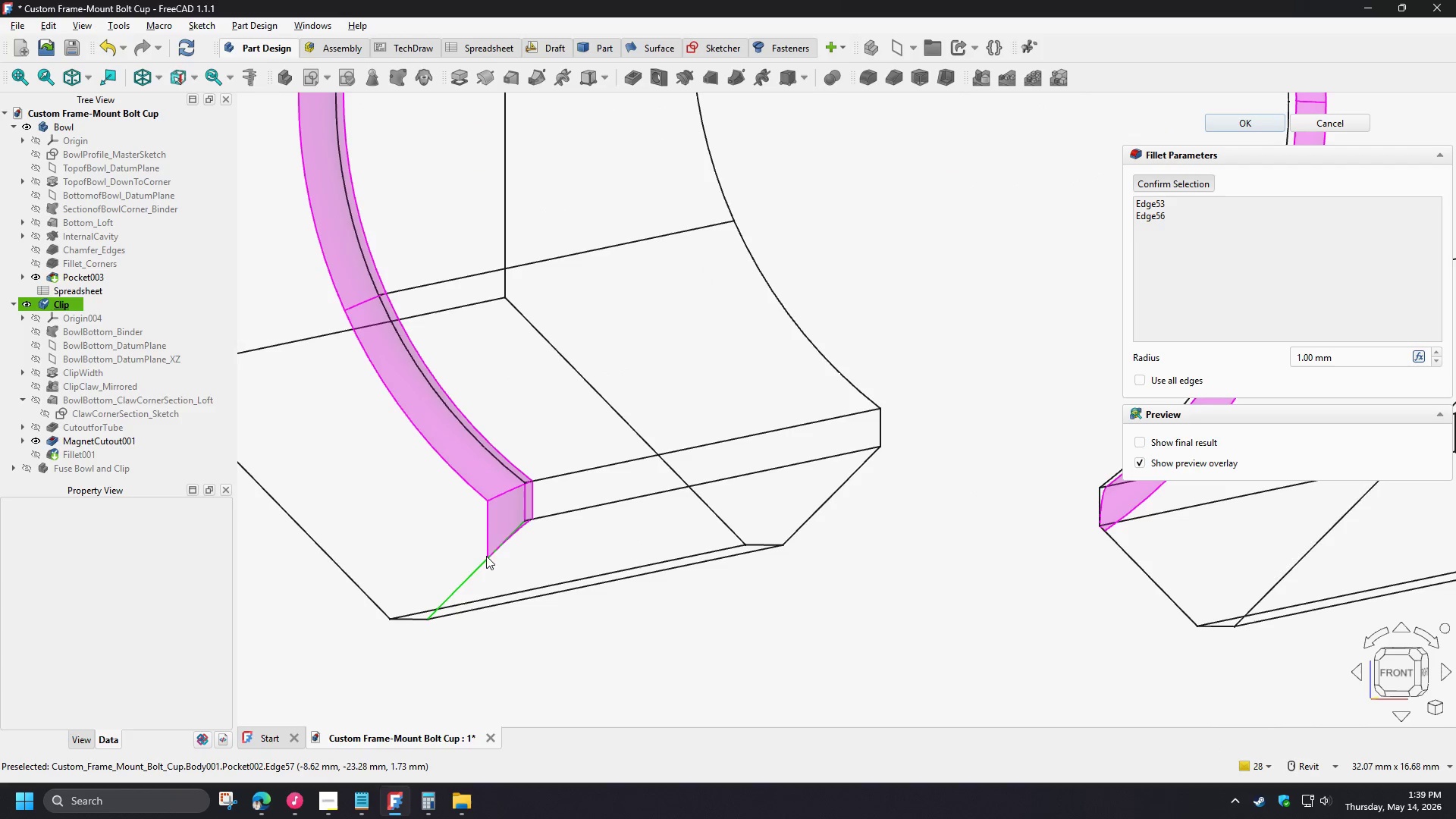 
left_click([486, 556])
 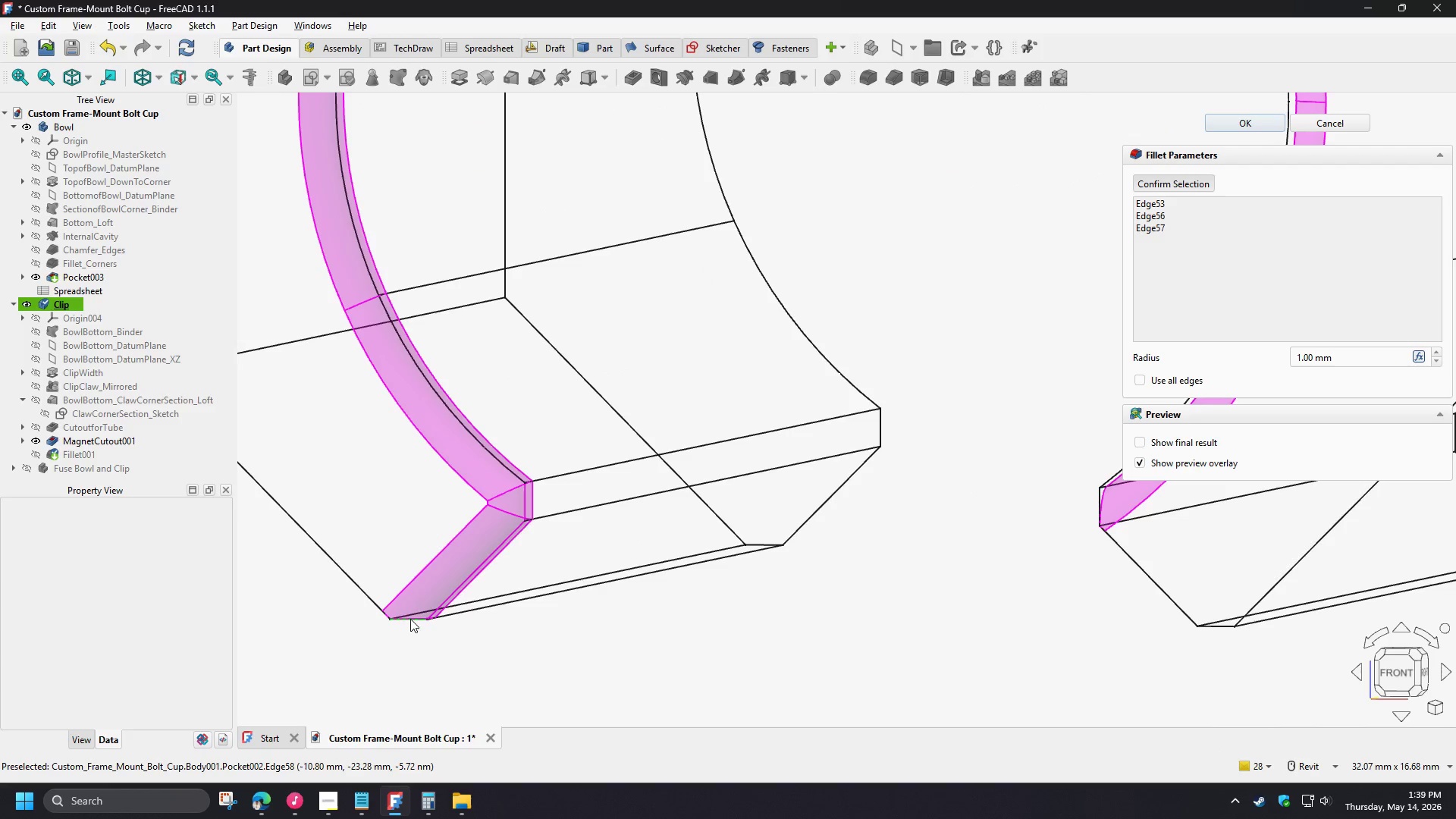 
left_click([411, 619])
 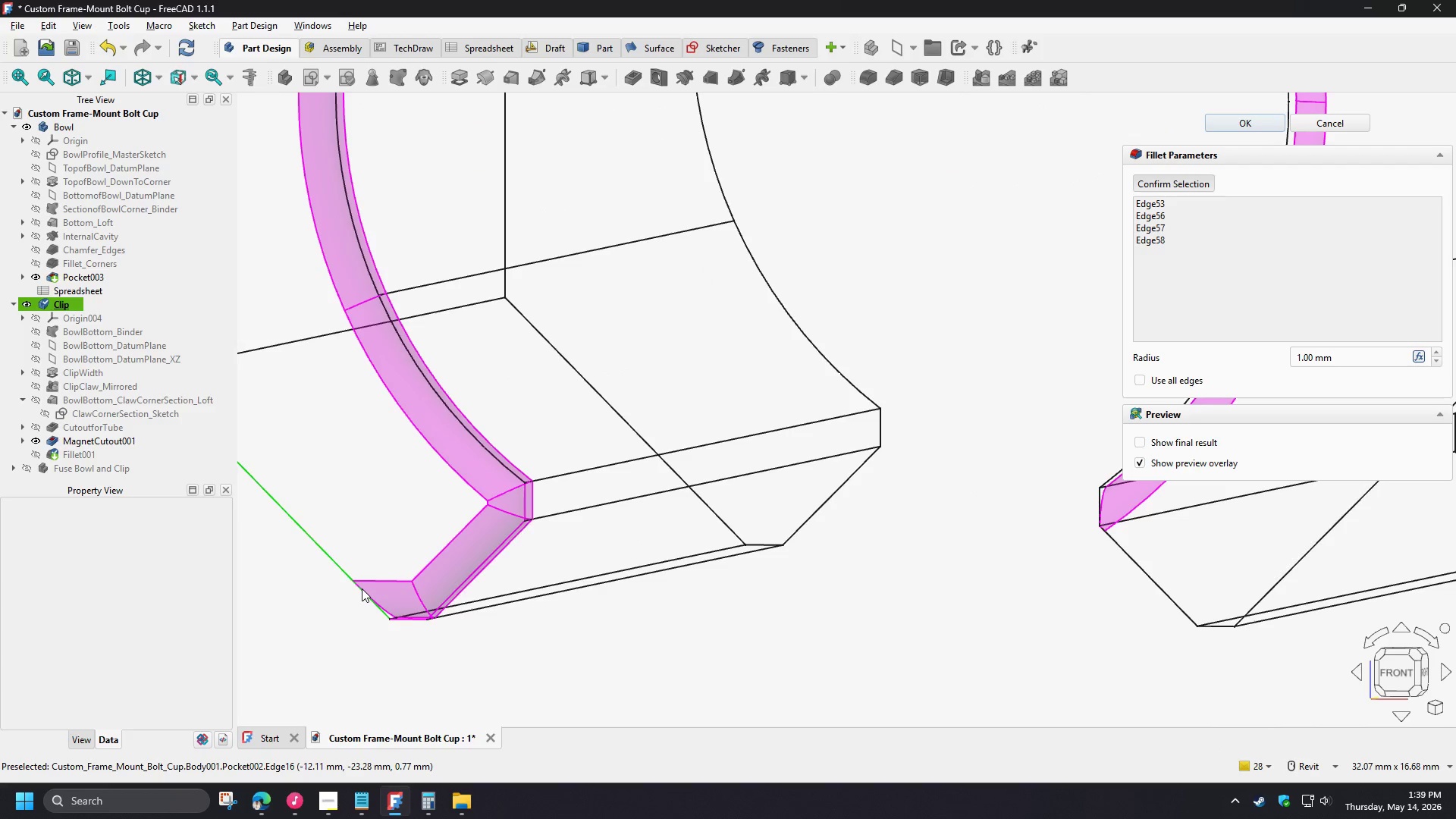 
left_click([362, 588])
 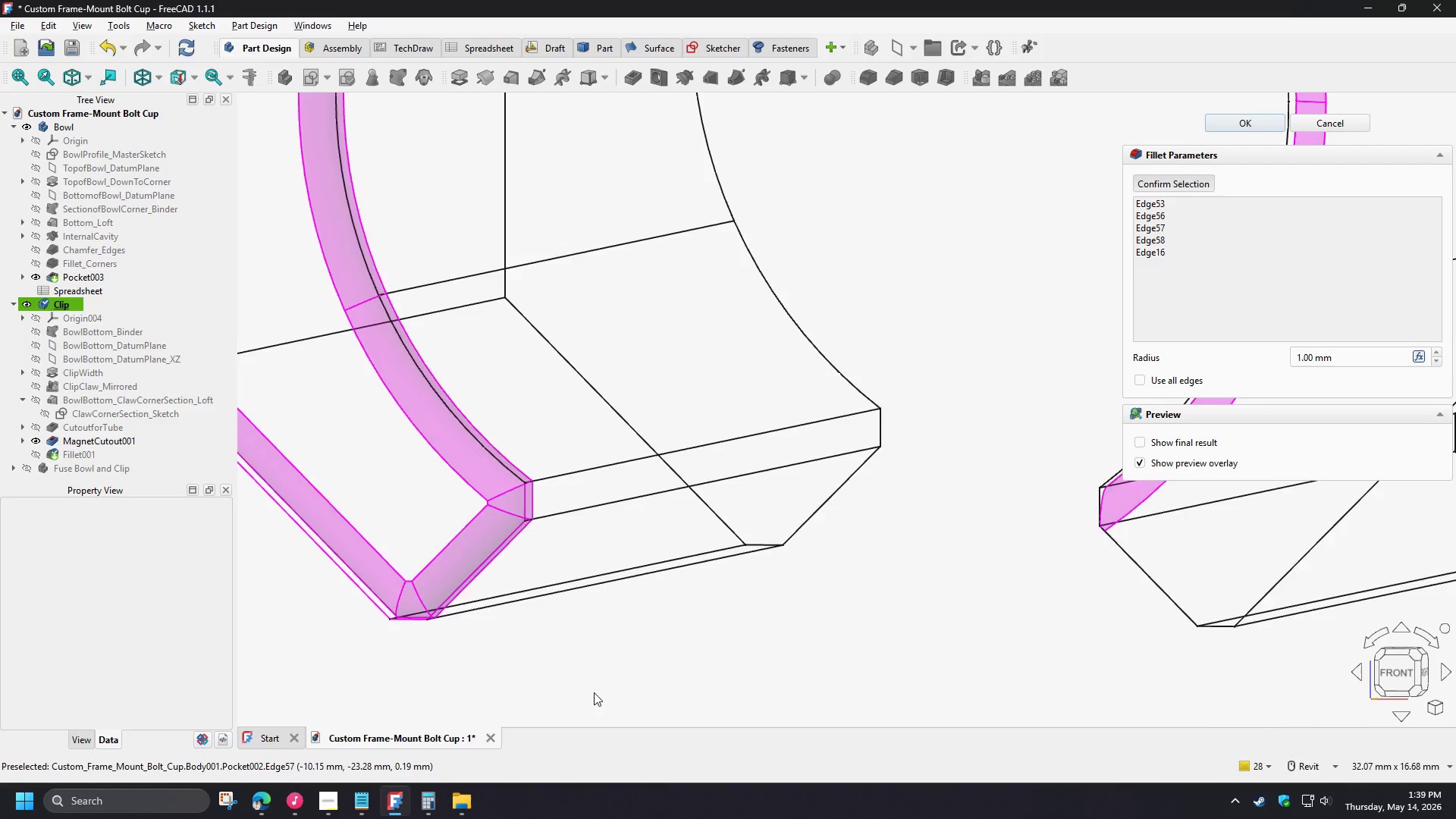 
scroll: coordinate [604, 693], scroll_direction: down, amount: 5.0
 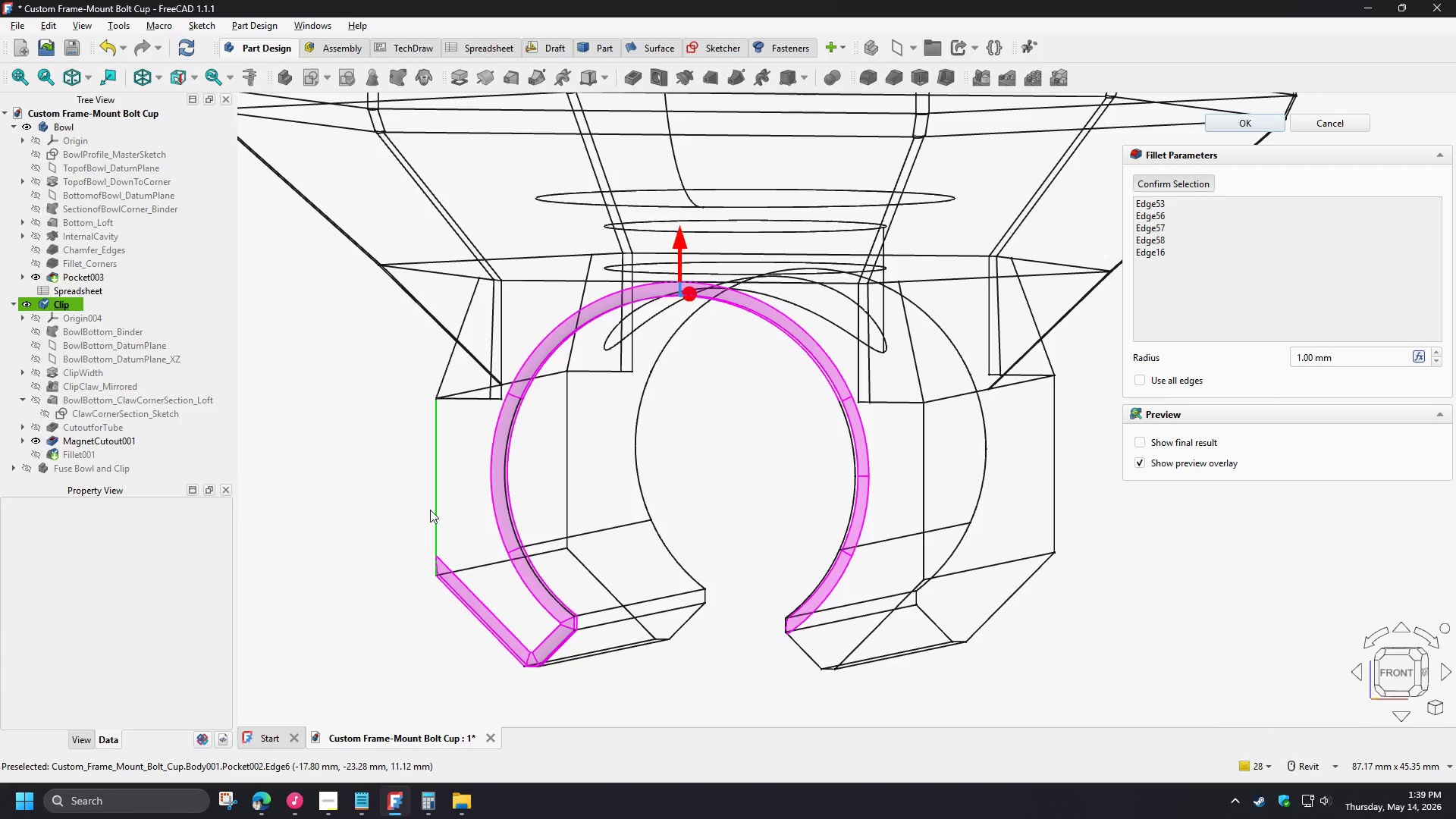 
left_click([430, 510])
 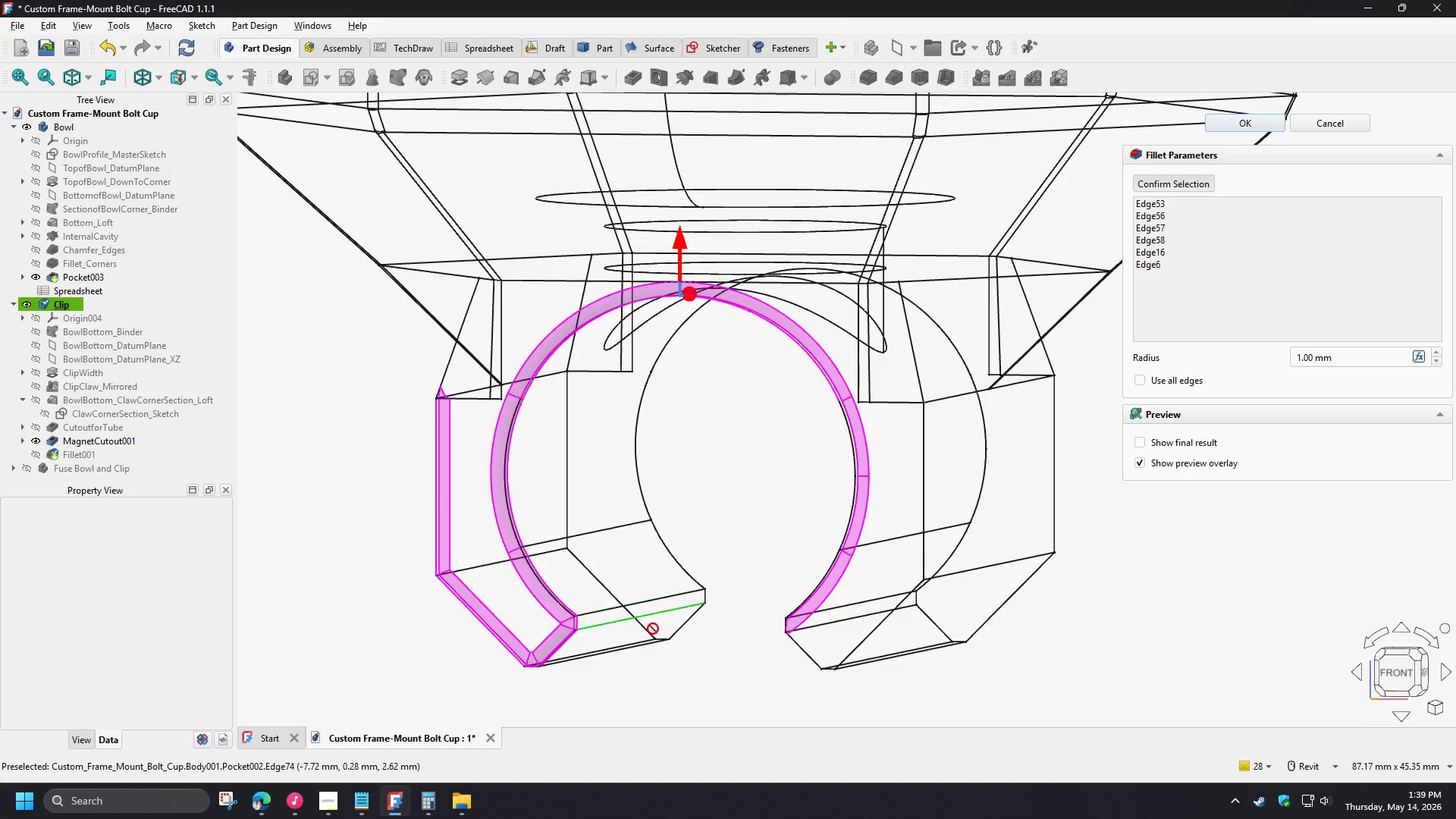 
scroll: coordinate [642, 644], scroll_direction: up, amount: 8.0
 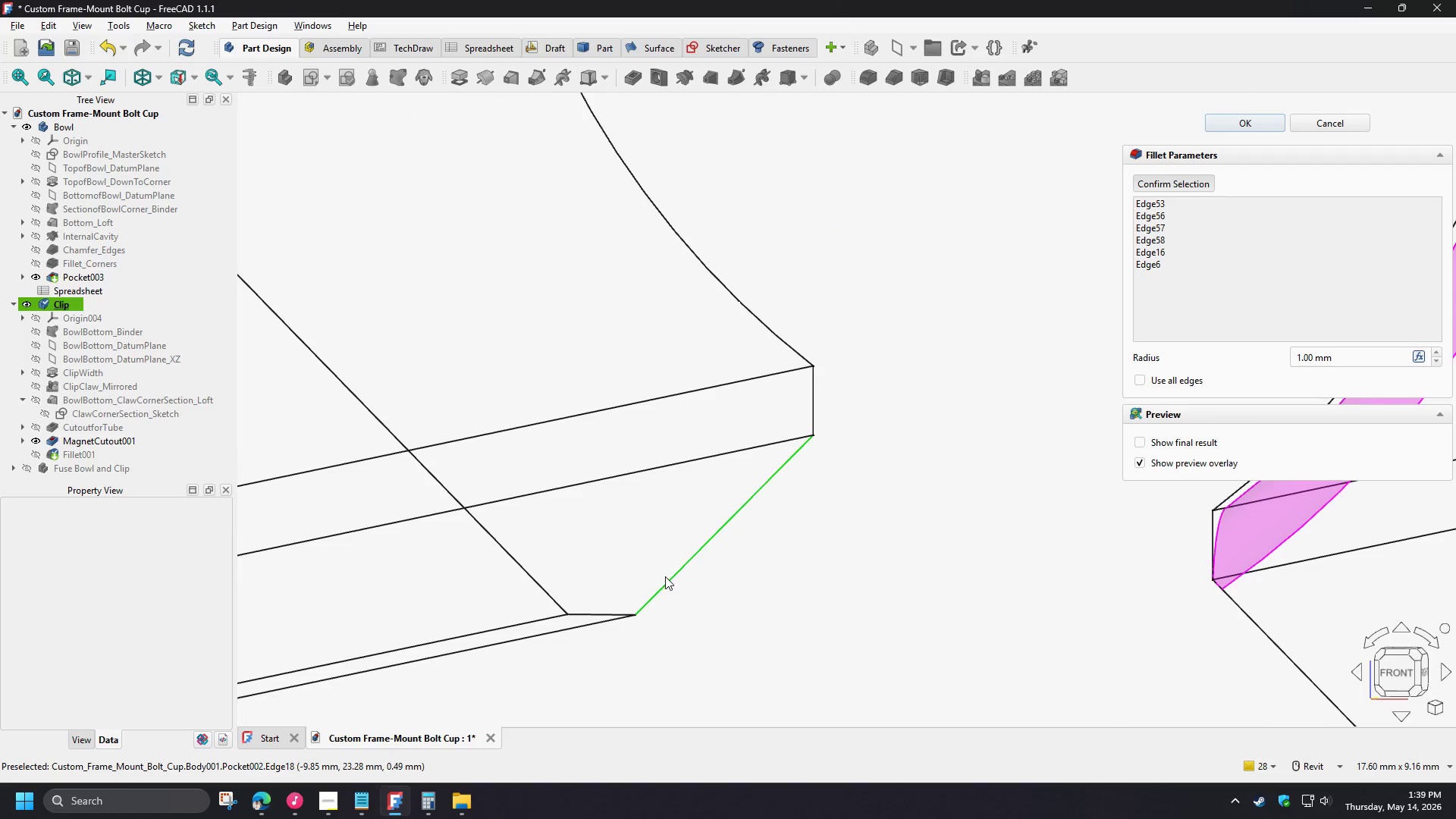 
scroll: coordinate [782, 569], scroll_direction: down, amount: 4.0
 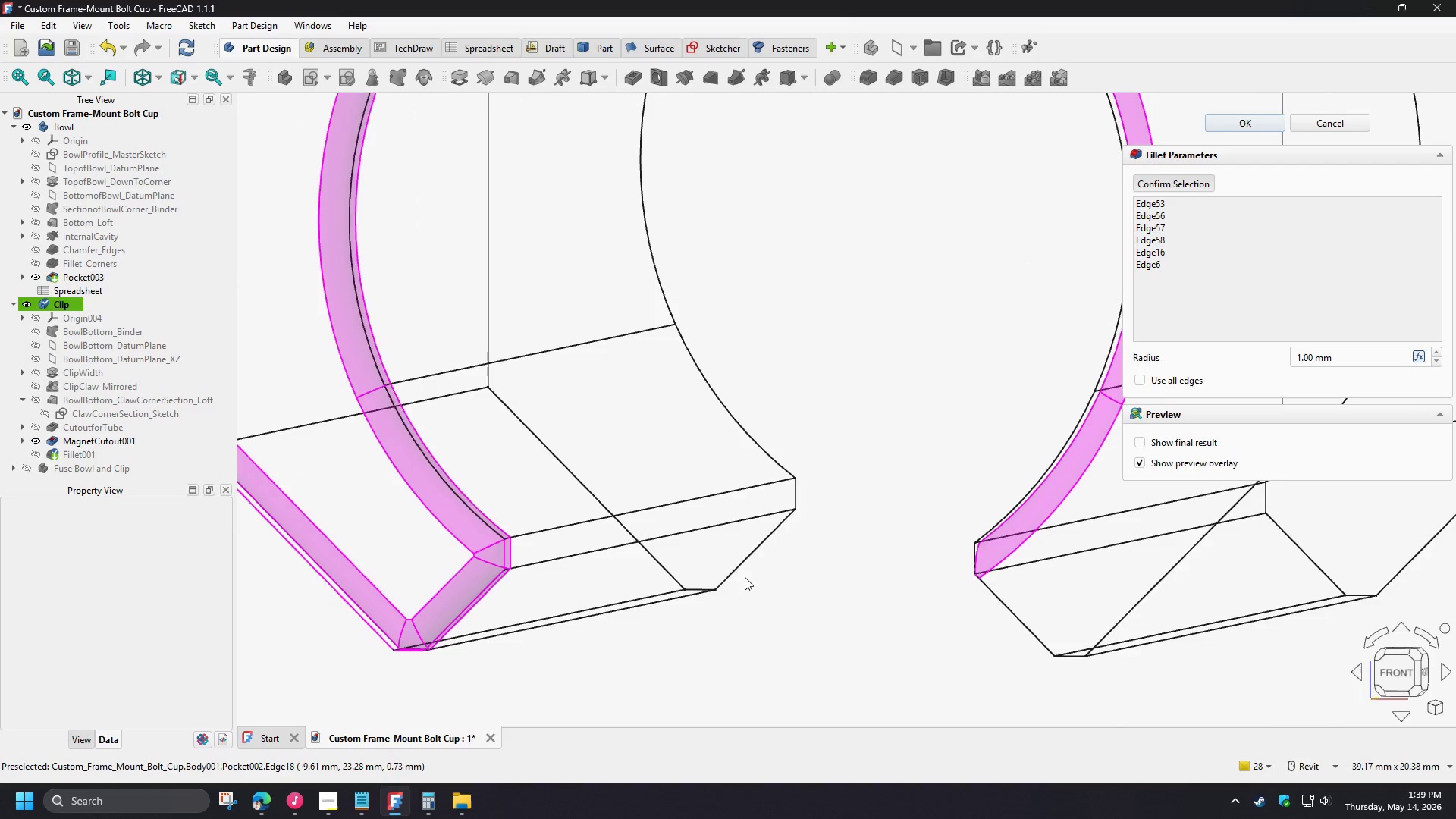 
scroll: coordinate [739, 578], scroll_direction: up, amount: 2.0
 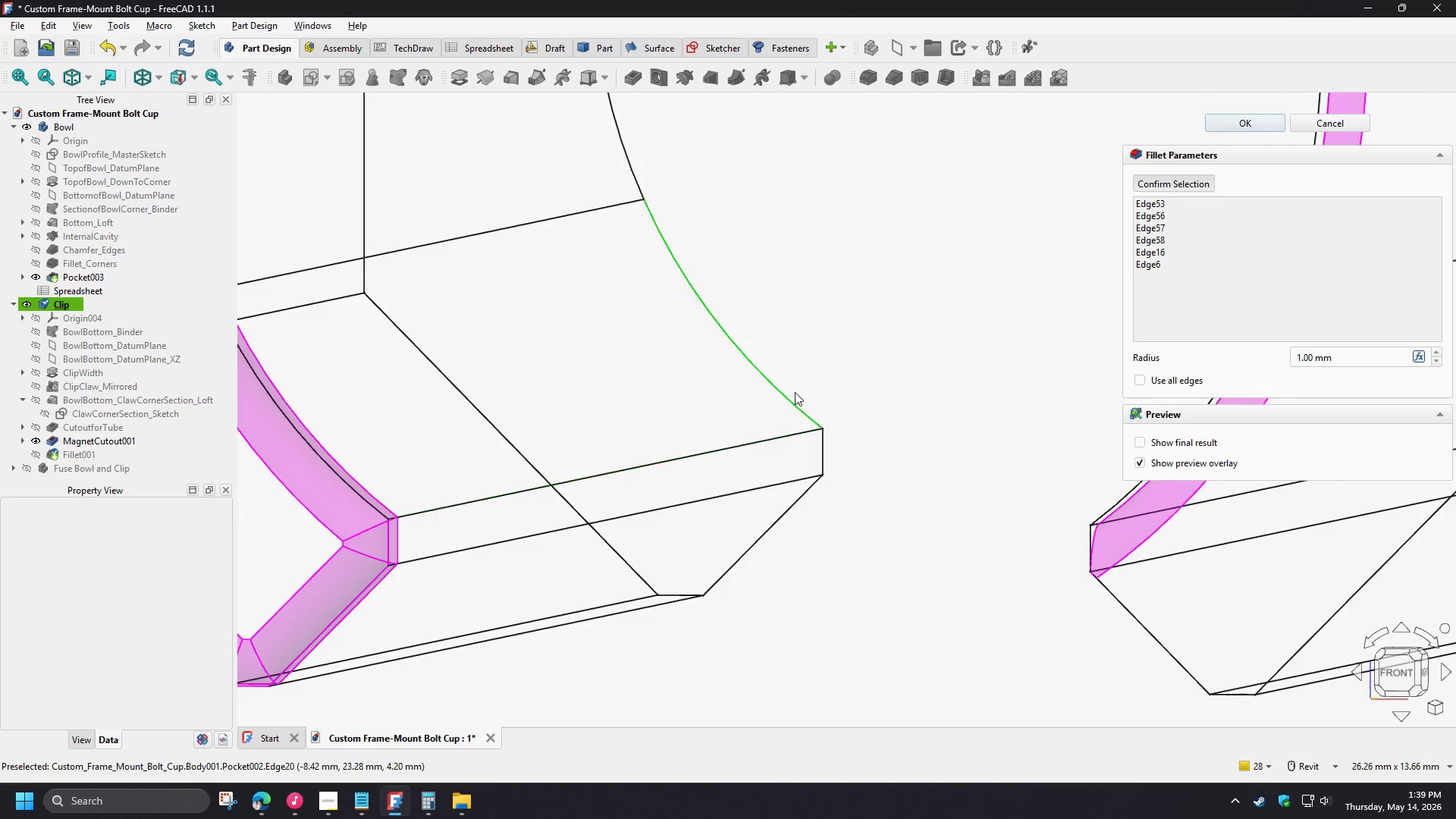 
left_click([795, 392])
 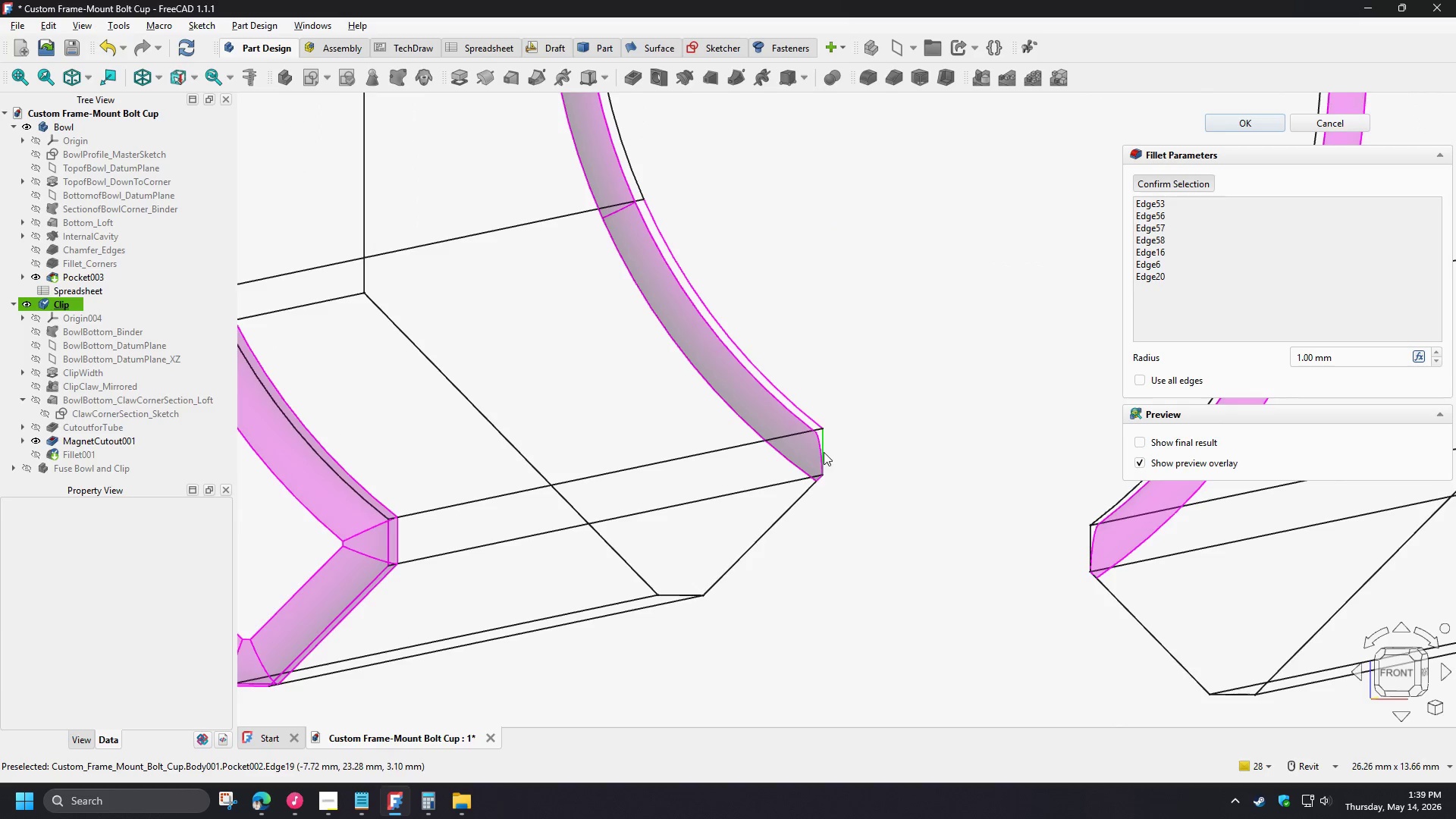 
left_click([824, 452])
 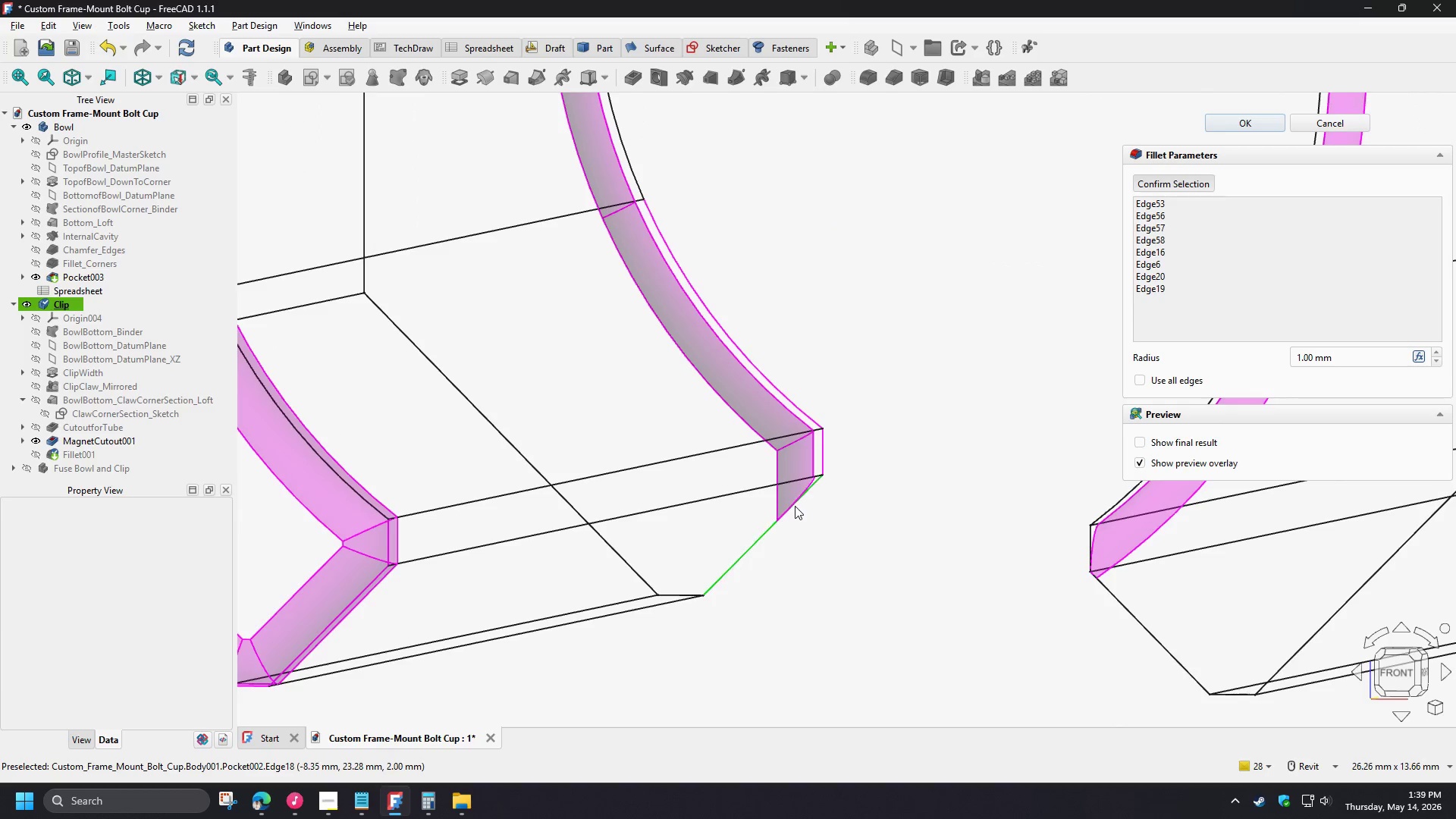 
left_click([792, 506])
 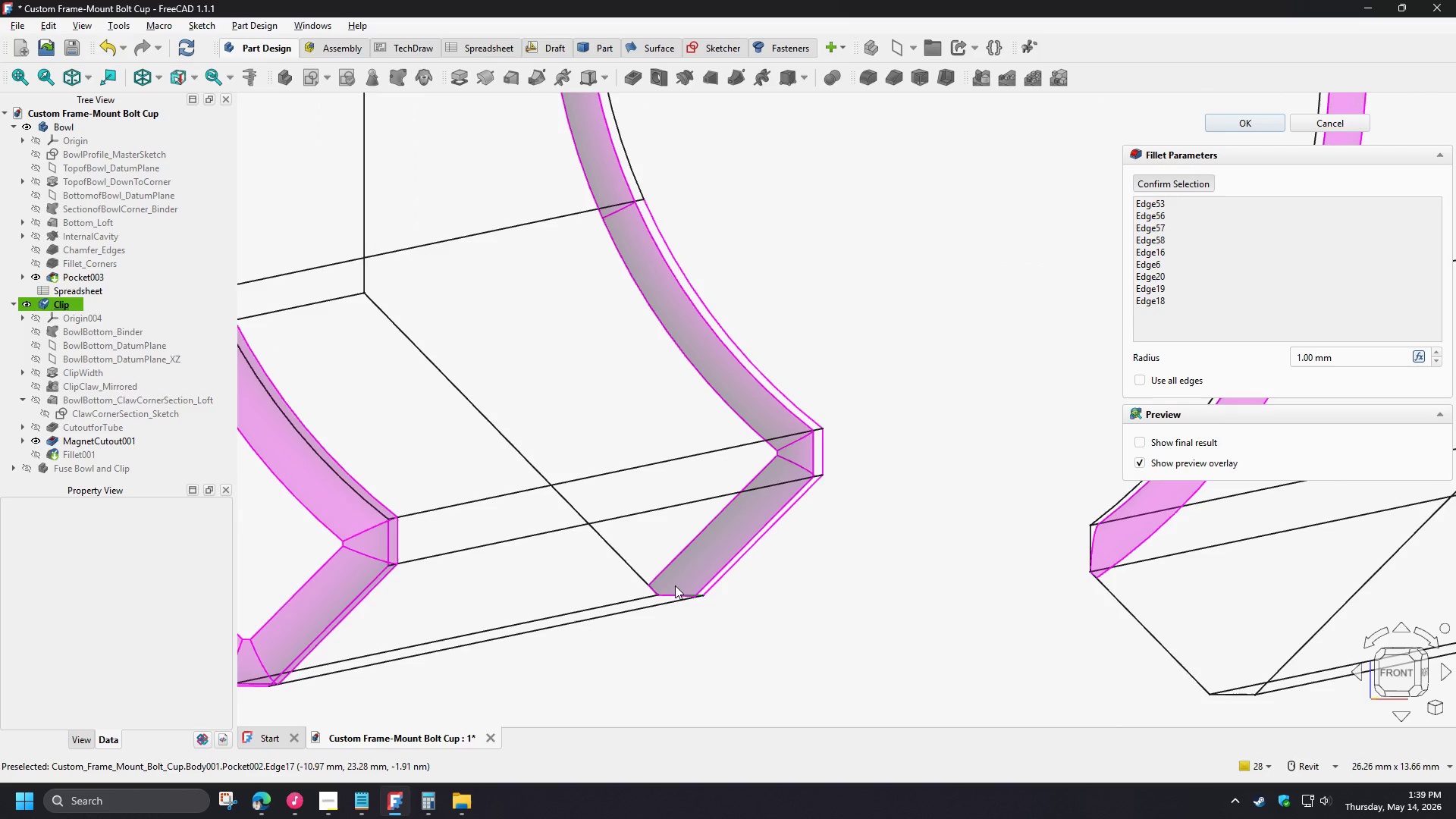 
left_click([679, 609])
 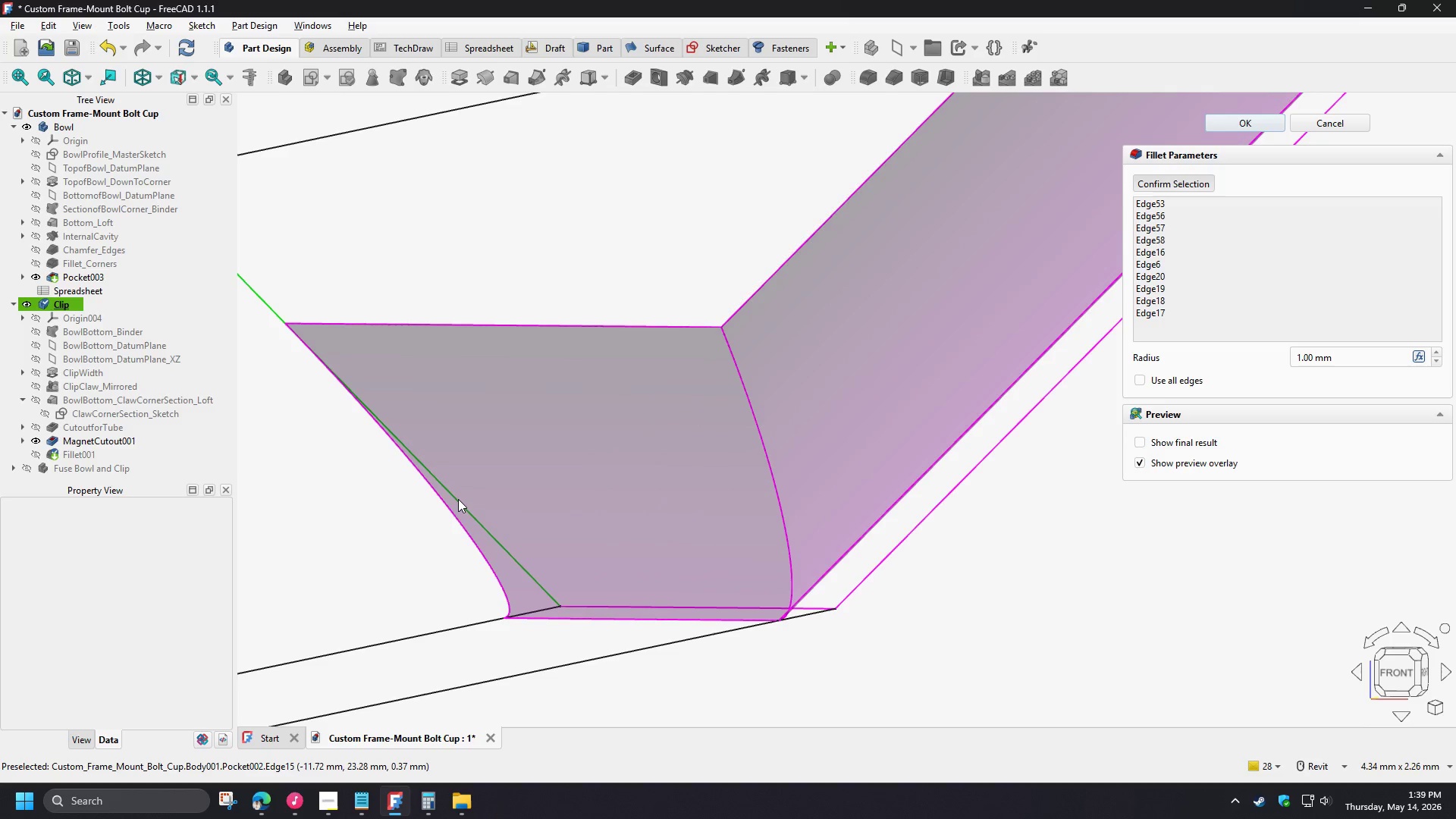 
scroll: coordinate [683, 589], scroll_direction: up, amount: 9.0
 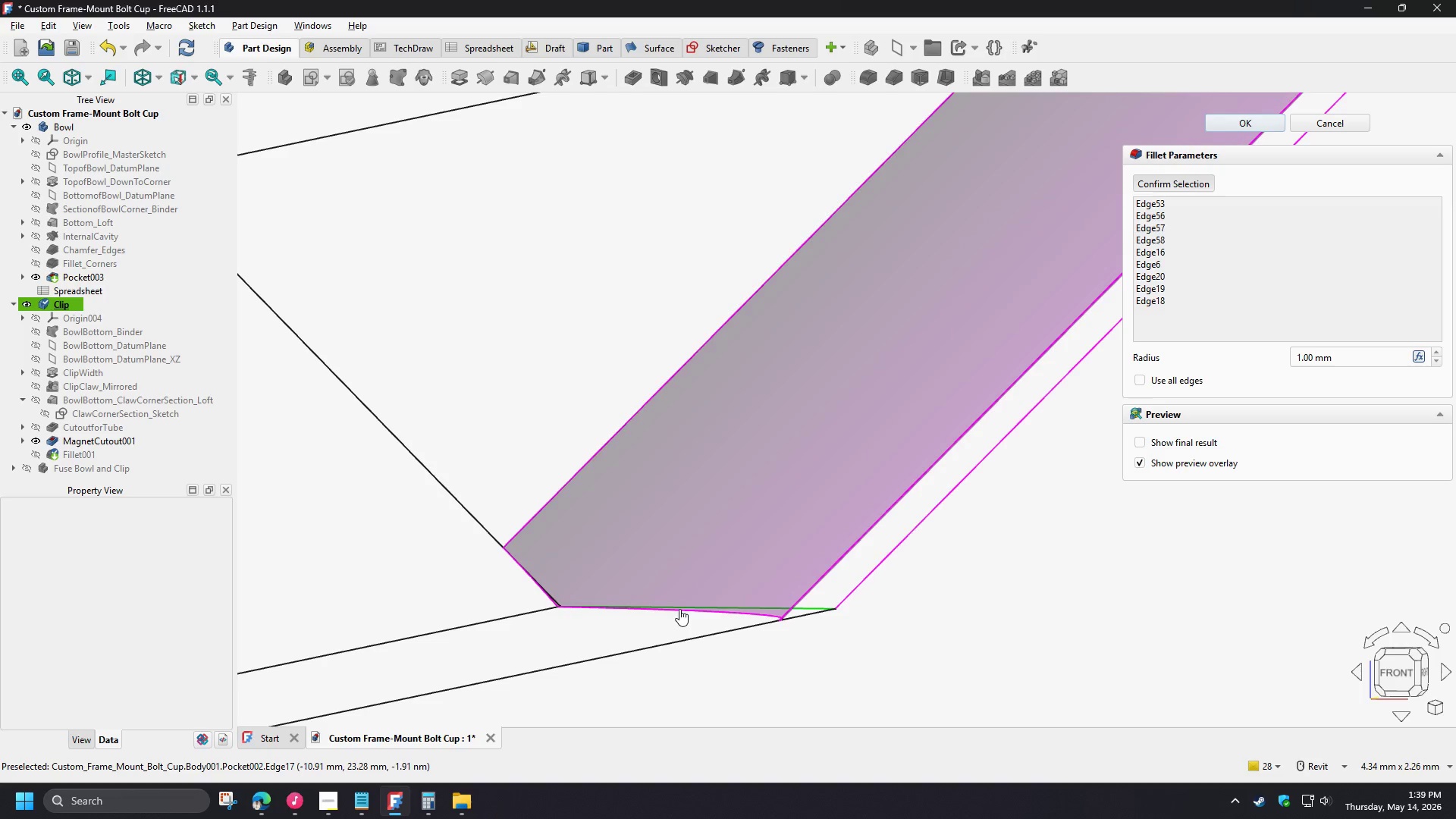 
left_click([458, 499])
 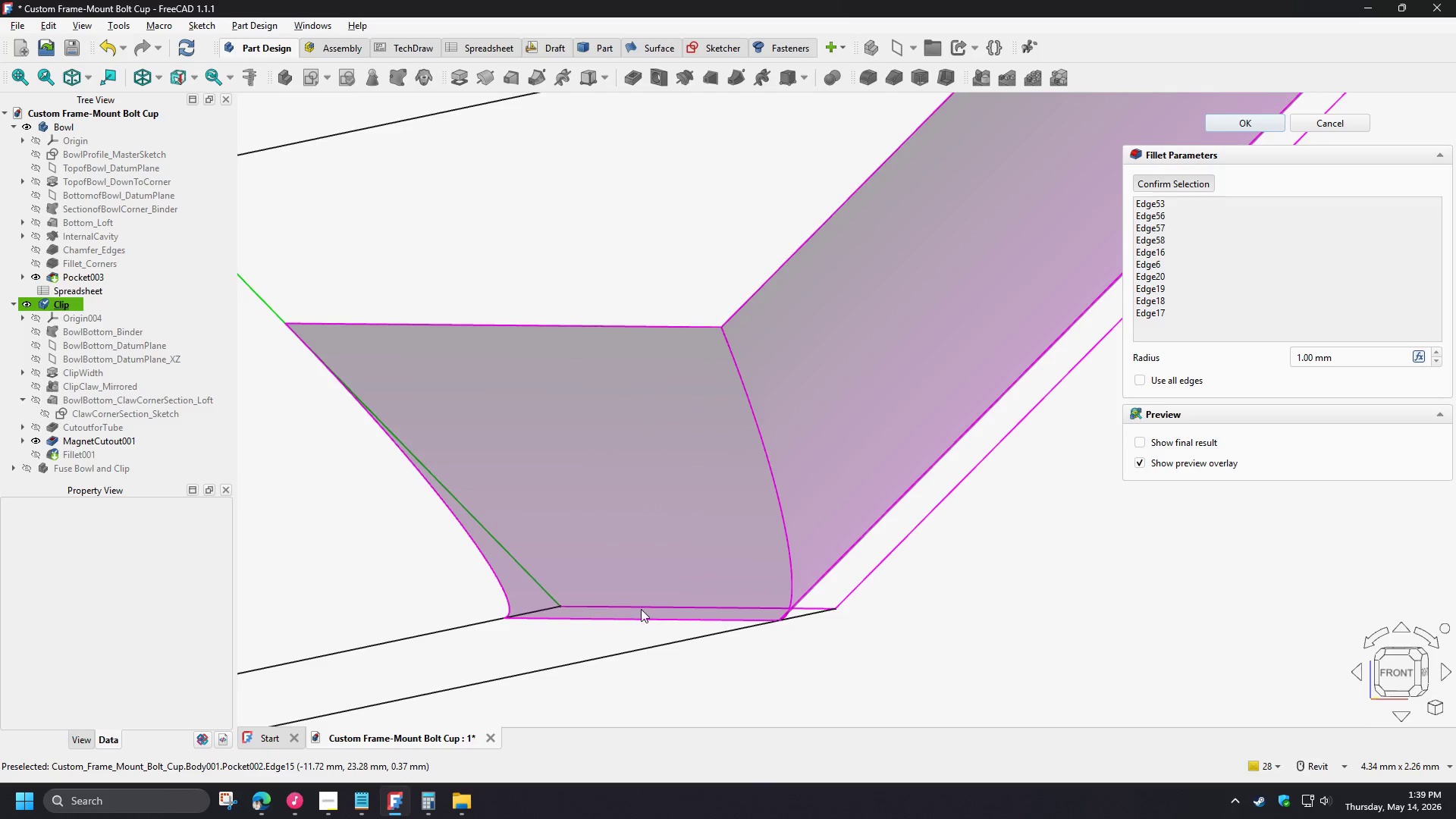 
scroll: coordinate [696, 670], scroll_direction: down, amount: 14.0
 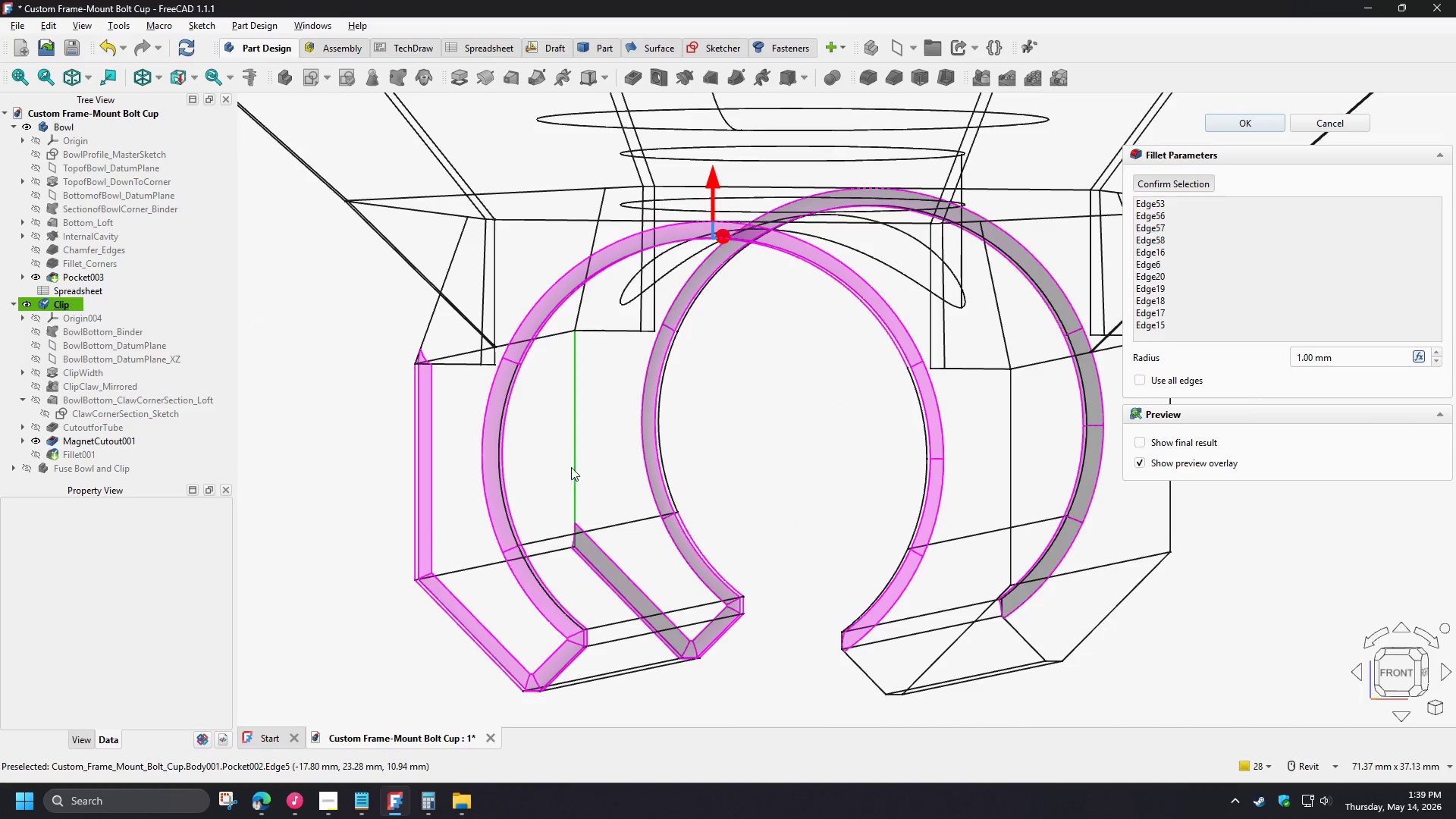 
left_click([571, 467])
 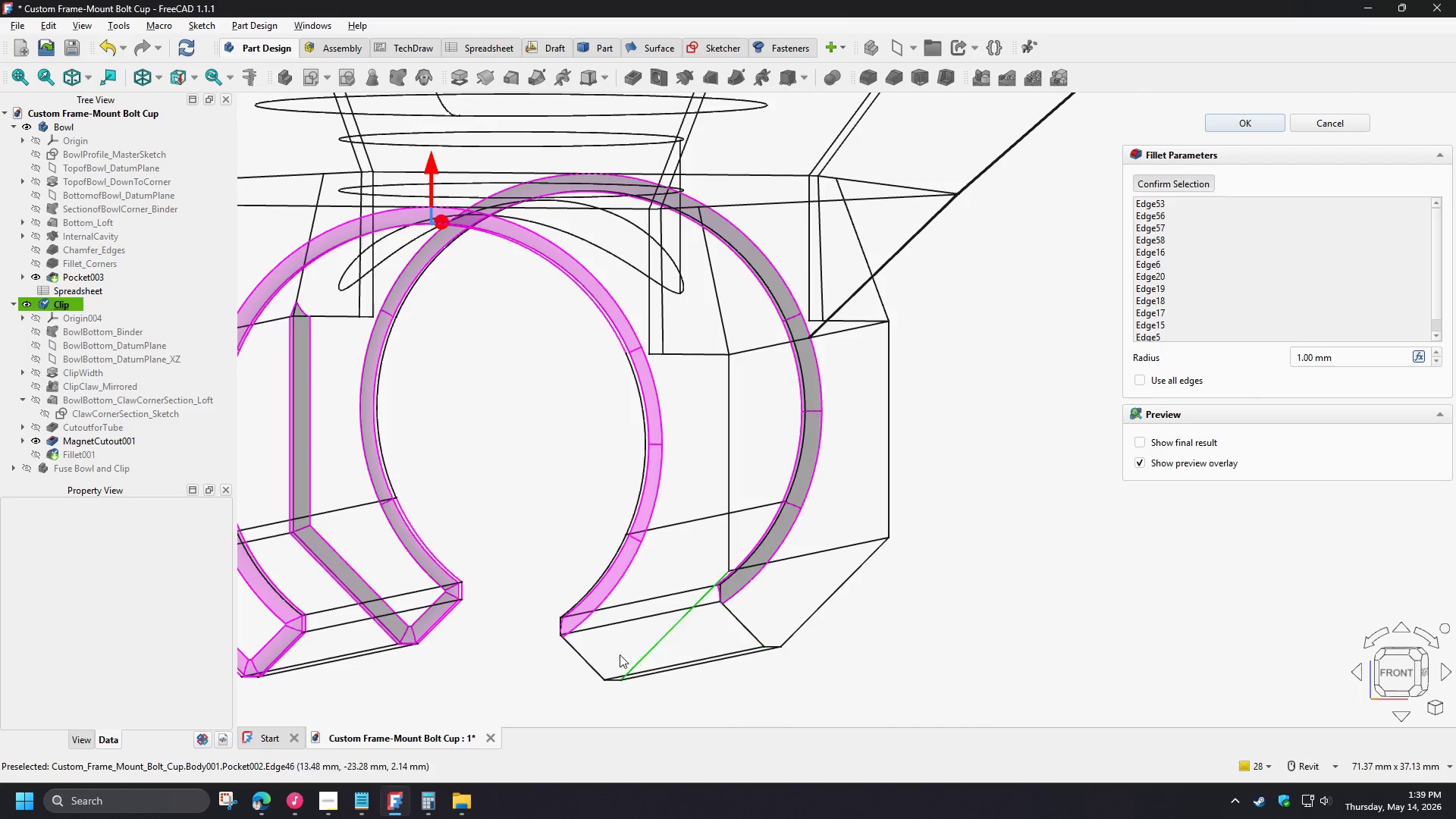 
scroll: coordinate [557, 615], scroll_direction: up, amount: 8.0
 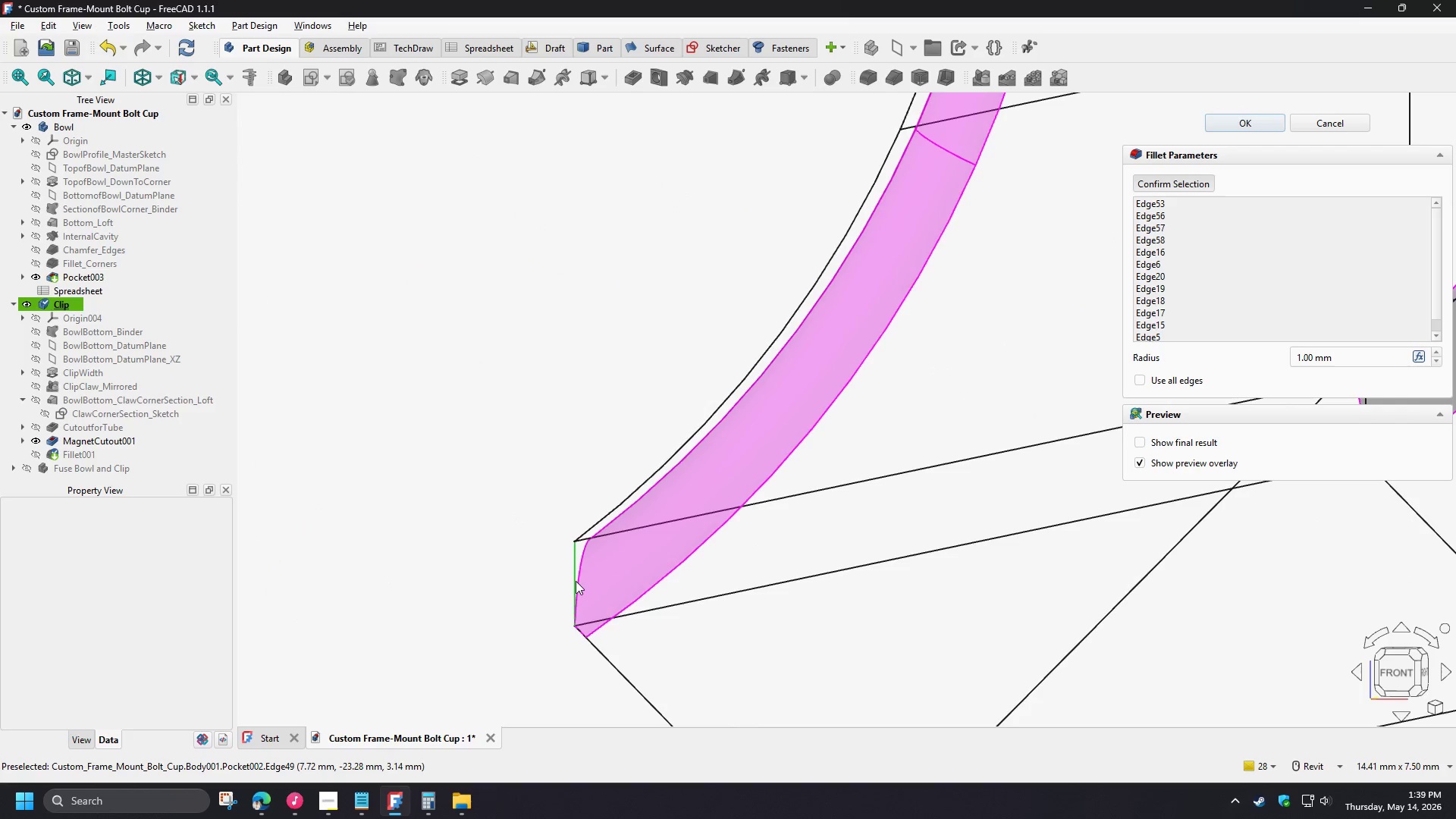 
left_click([576, 580])
 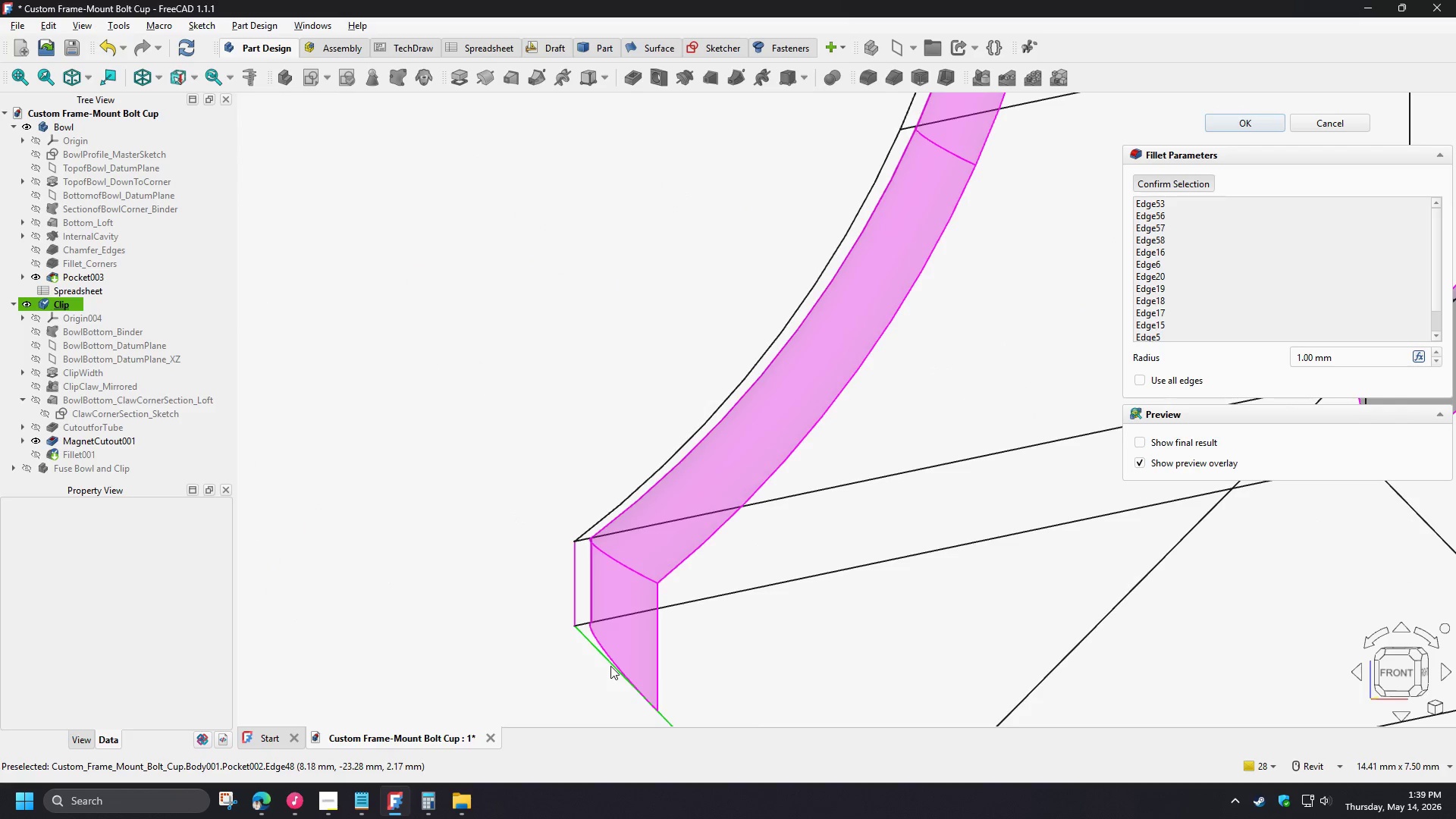 
left_click([611, 666])
 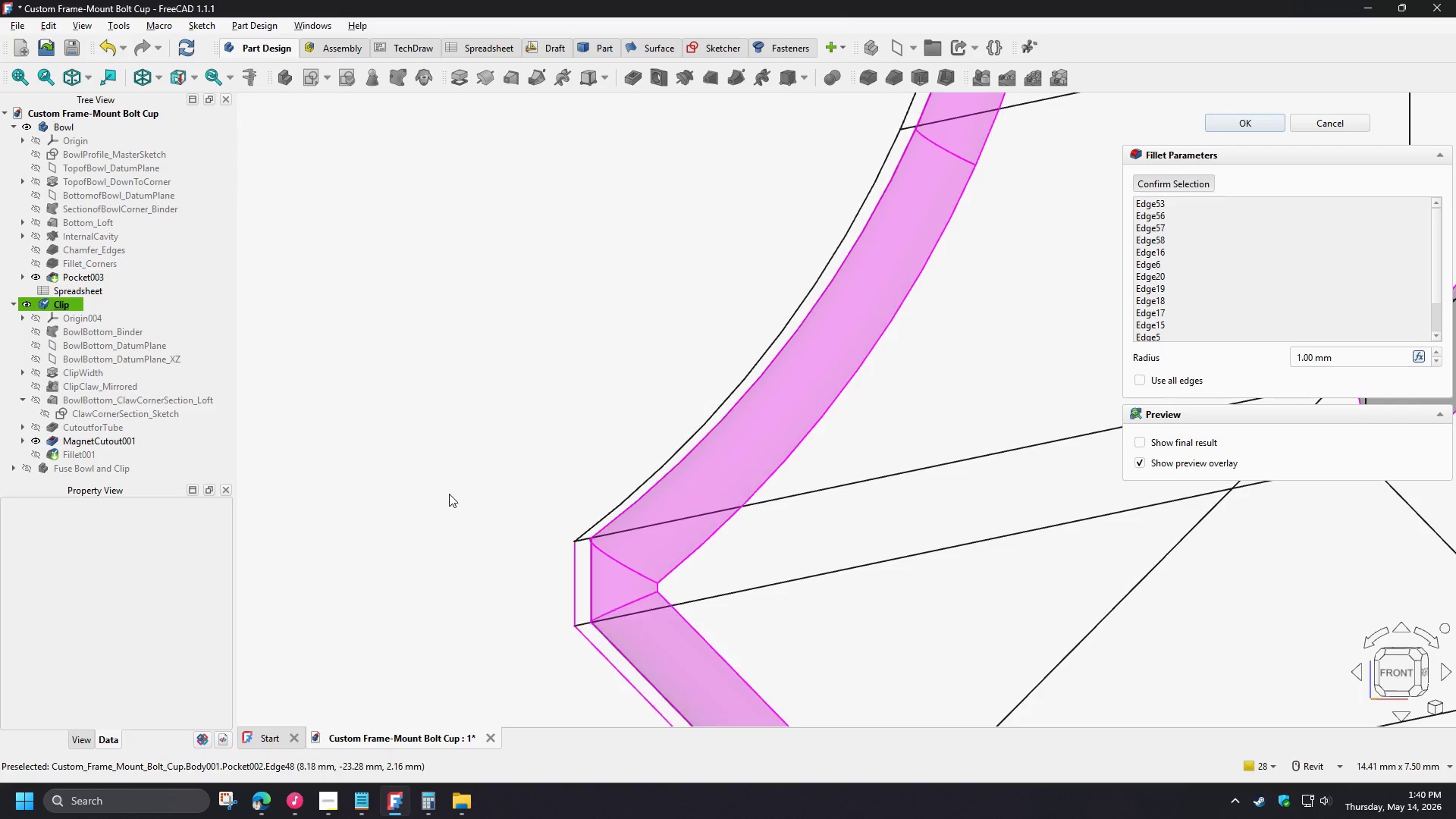 
scroll: coordinate [623, 675], scroll_direction: none, amount: 0.0
 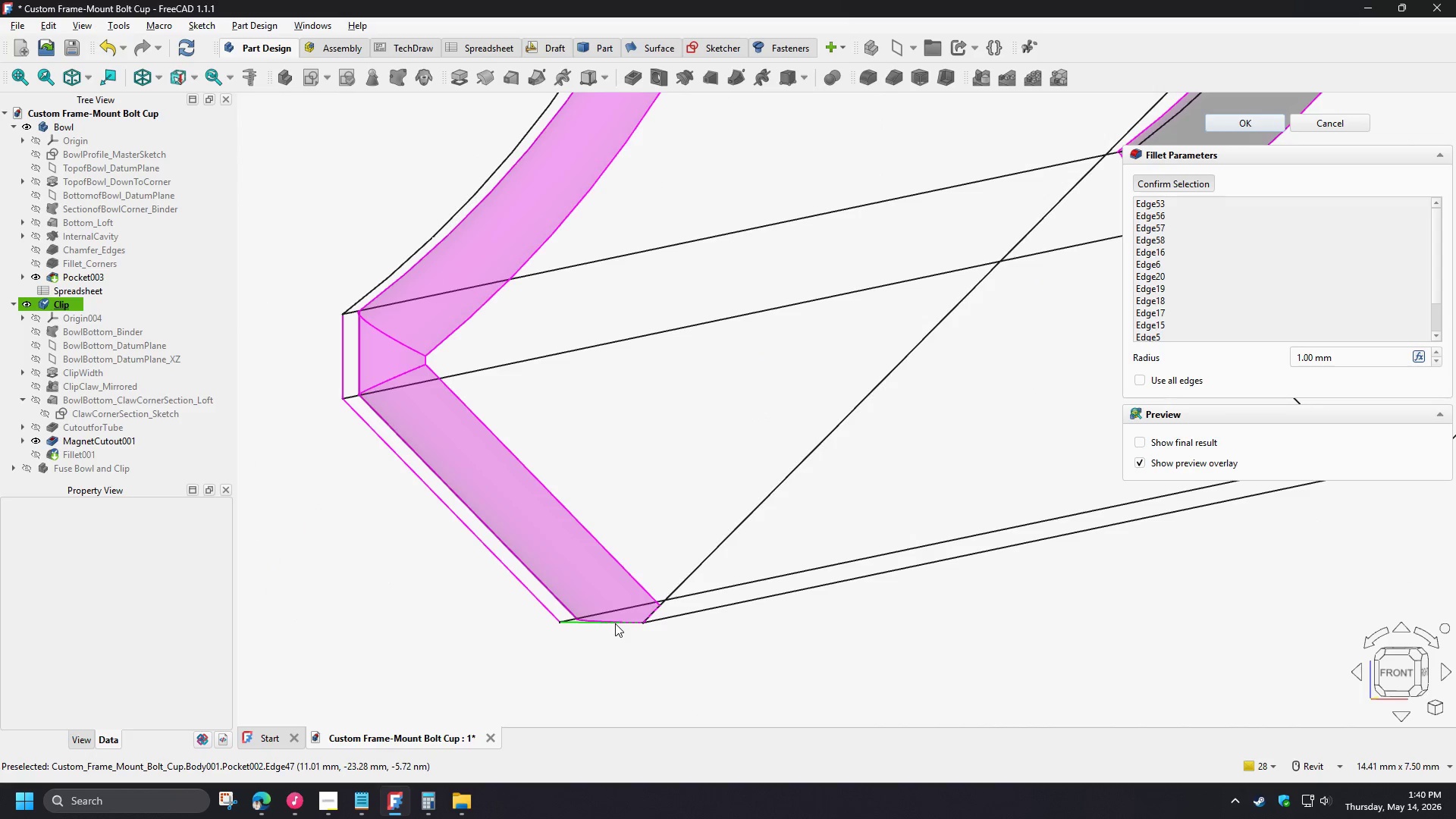 
left_click([615, 623])
 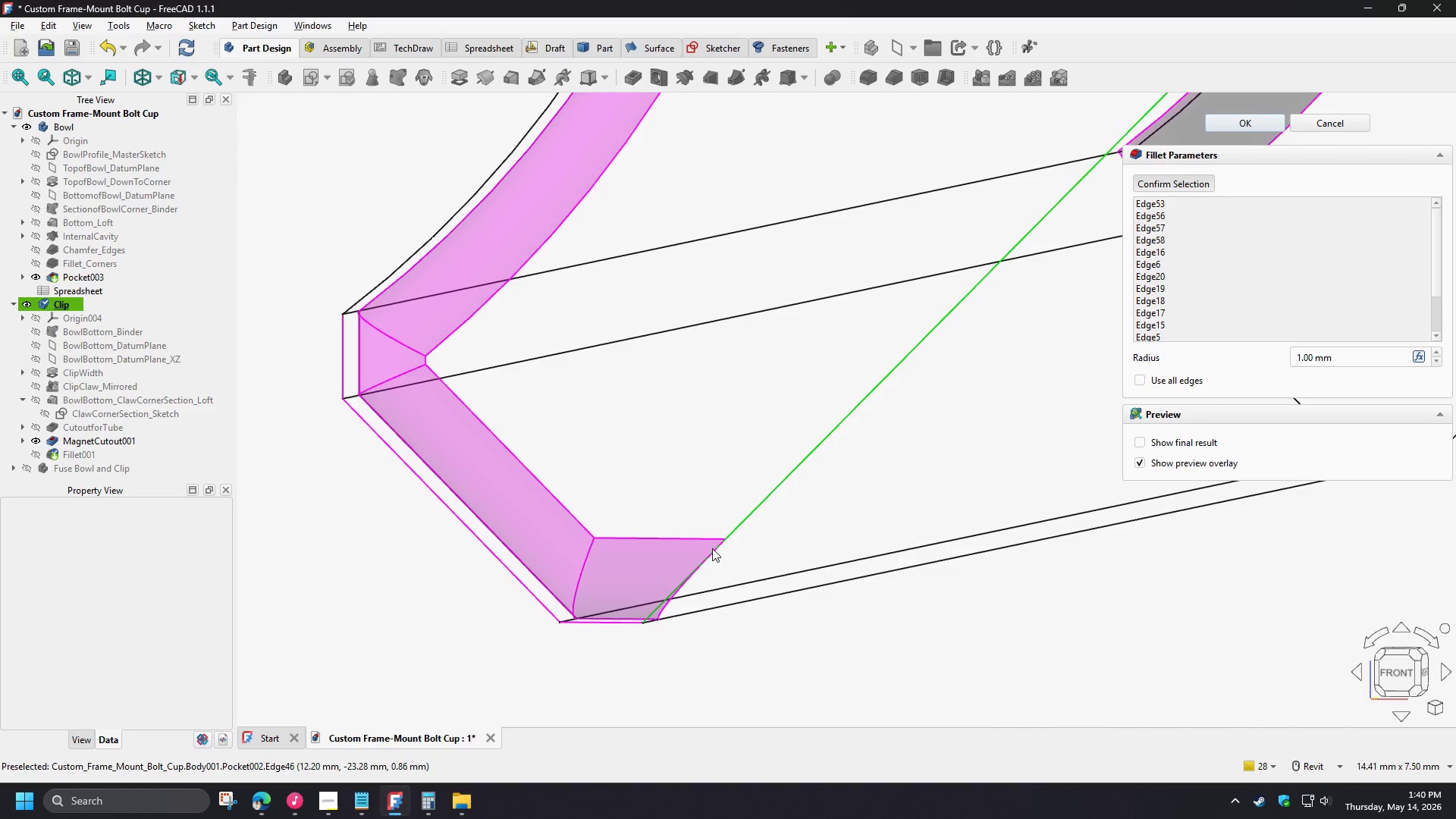 
left_click([712, 548])
 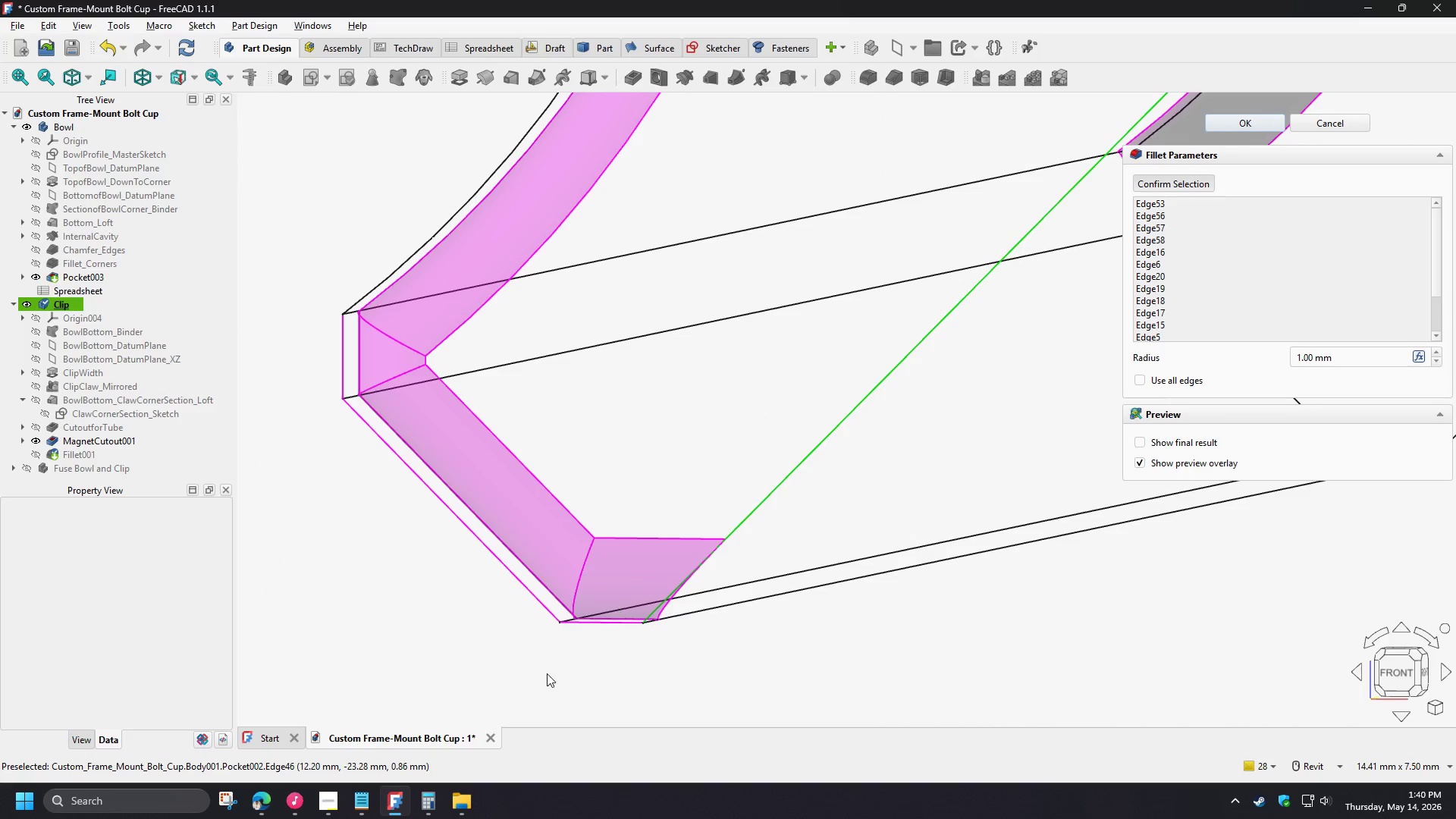 
scroll: coordinate [527, 704], scroll_direction: down, amount: 7.0
 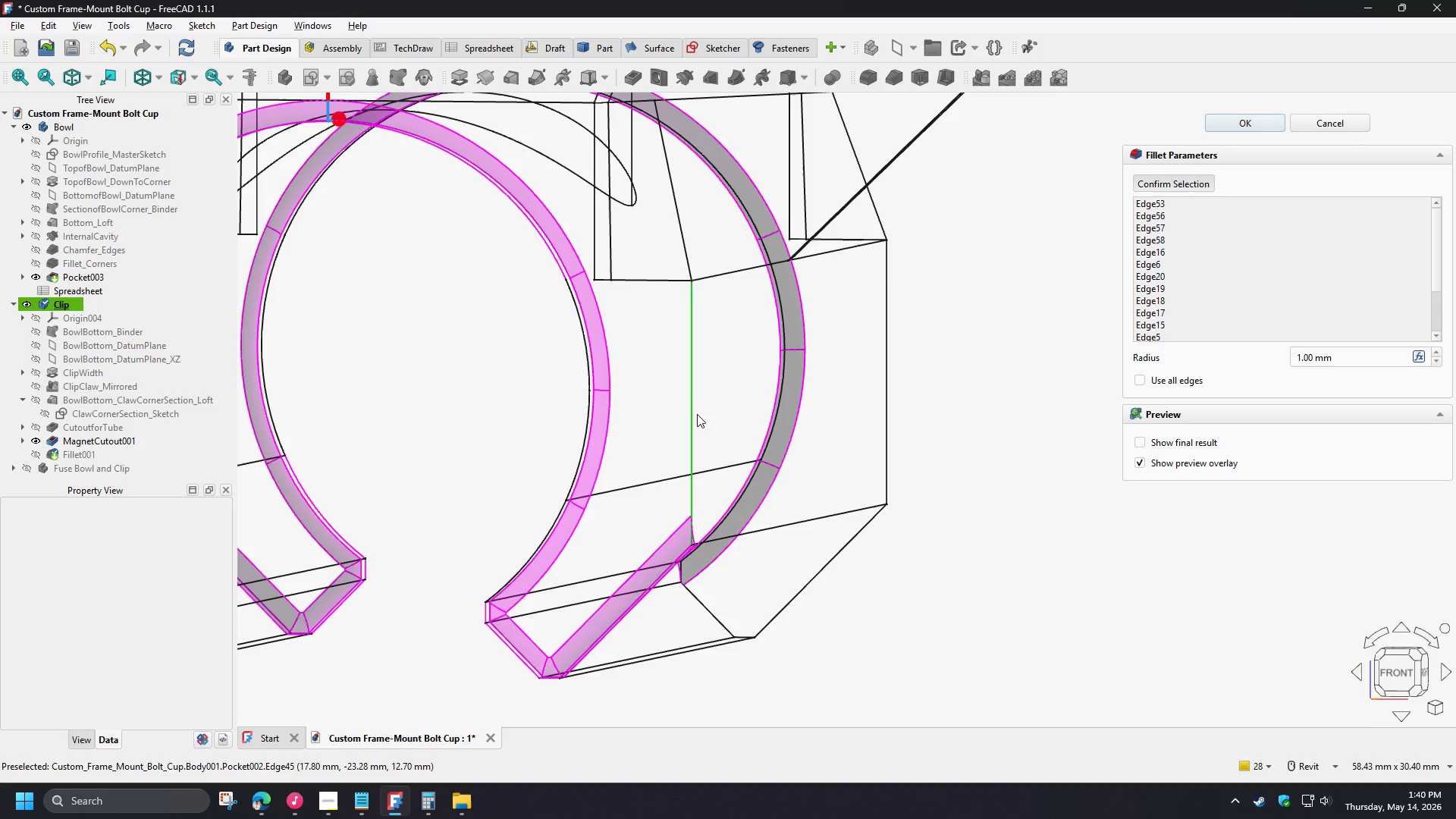 
left_click([690, 413])
 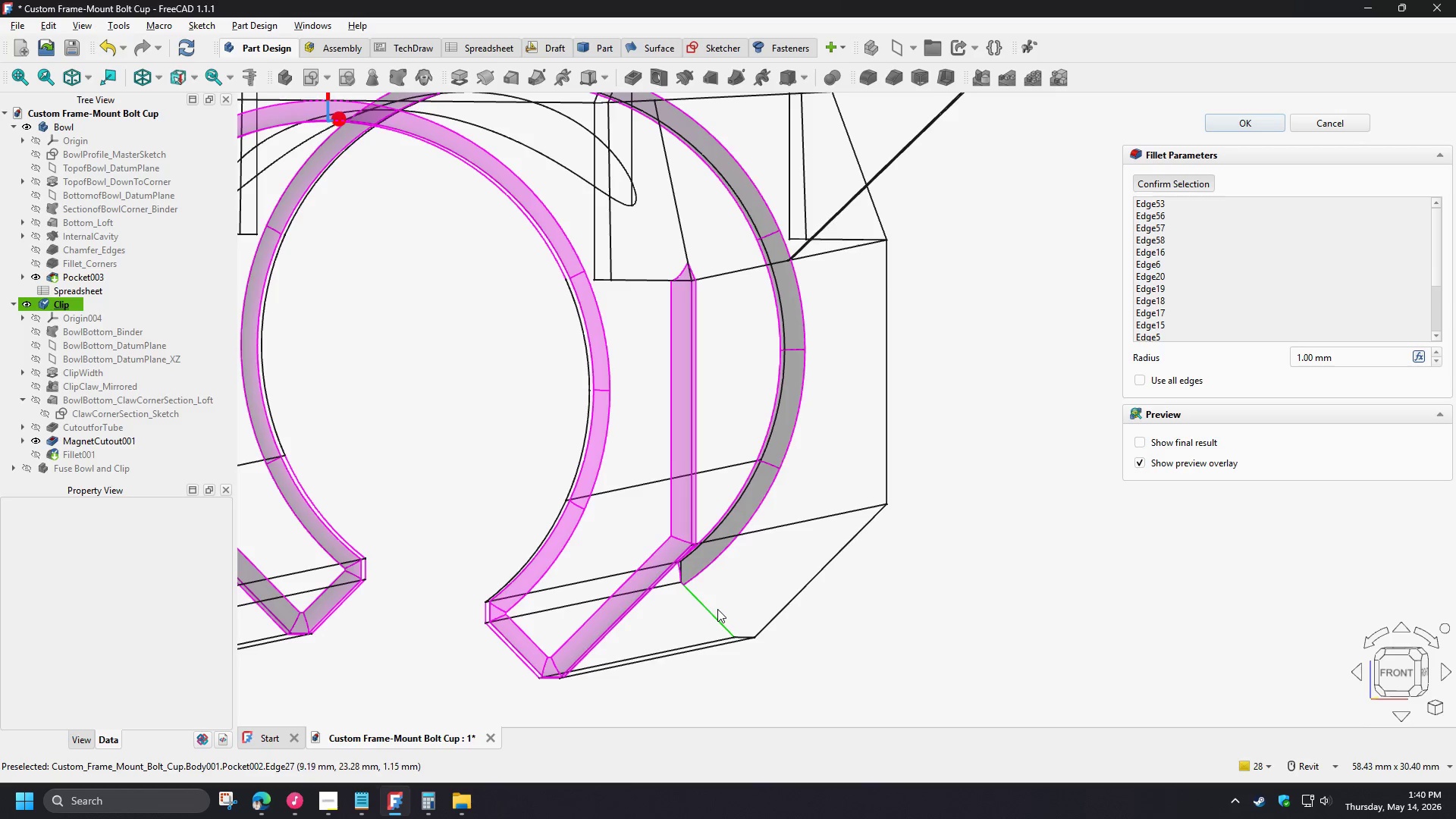 
left_click([711, 606])
 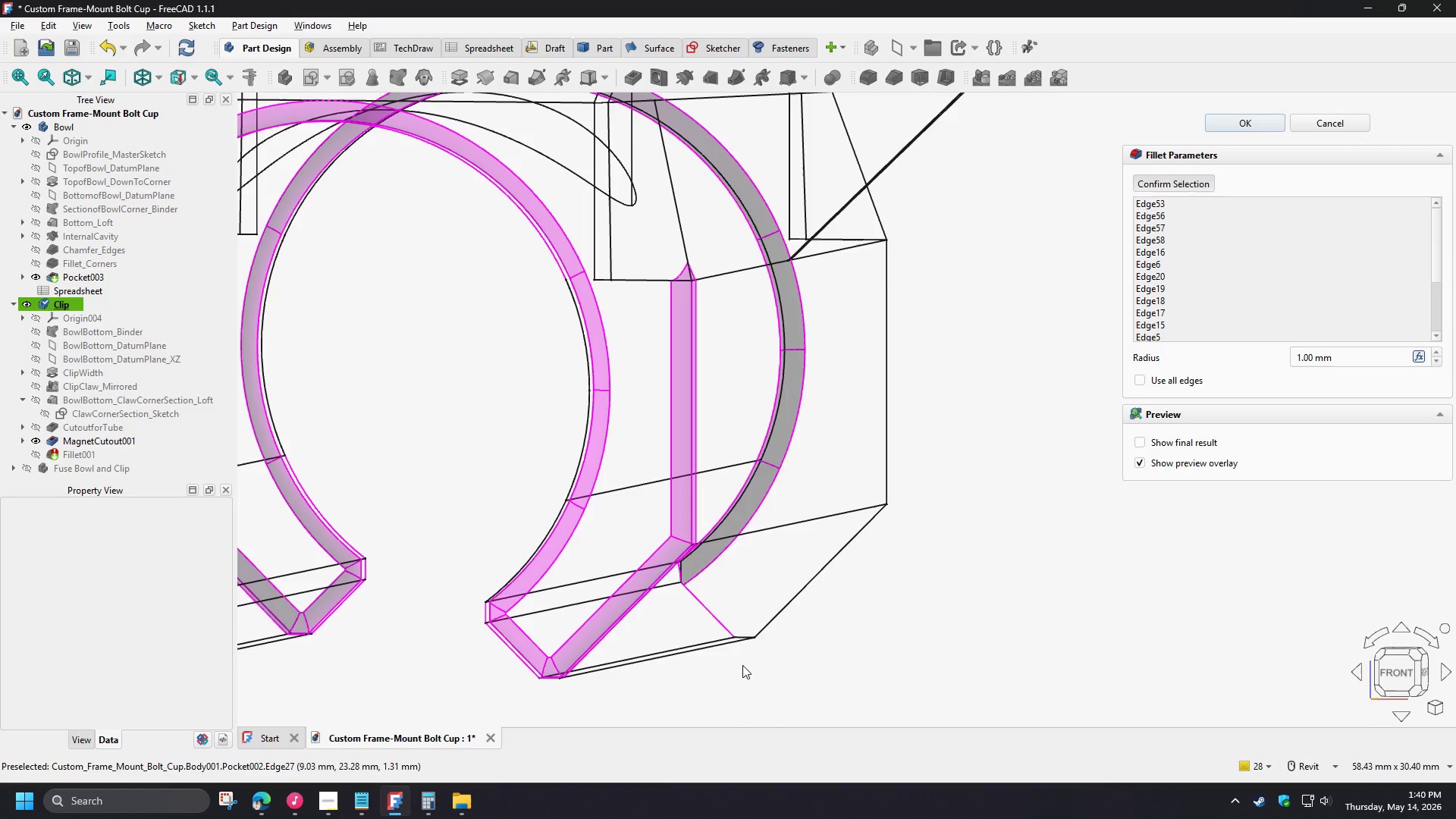 
scroll: coordinate [683, 557], scroll_direction: up, amount: 7.0
 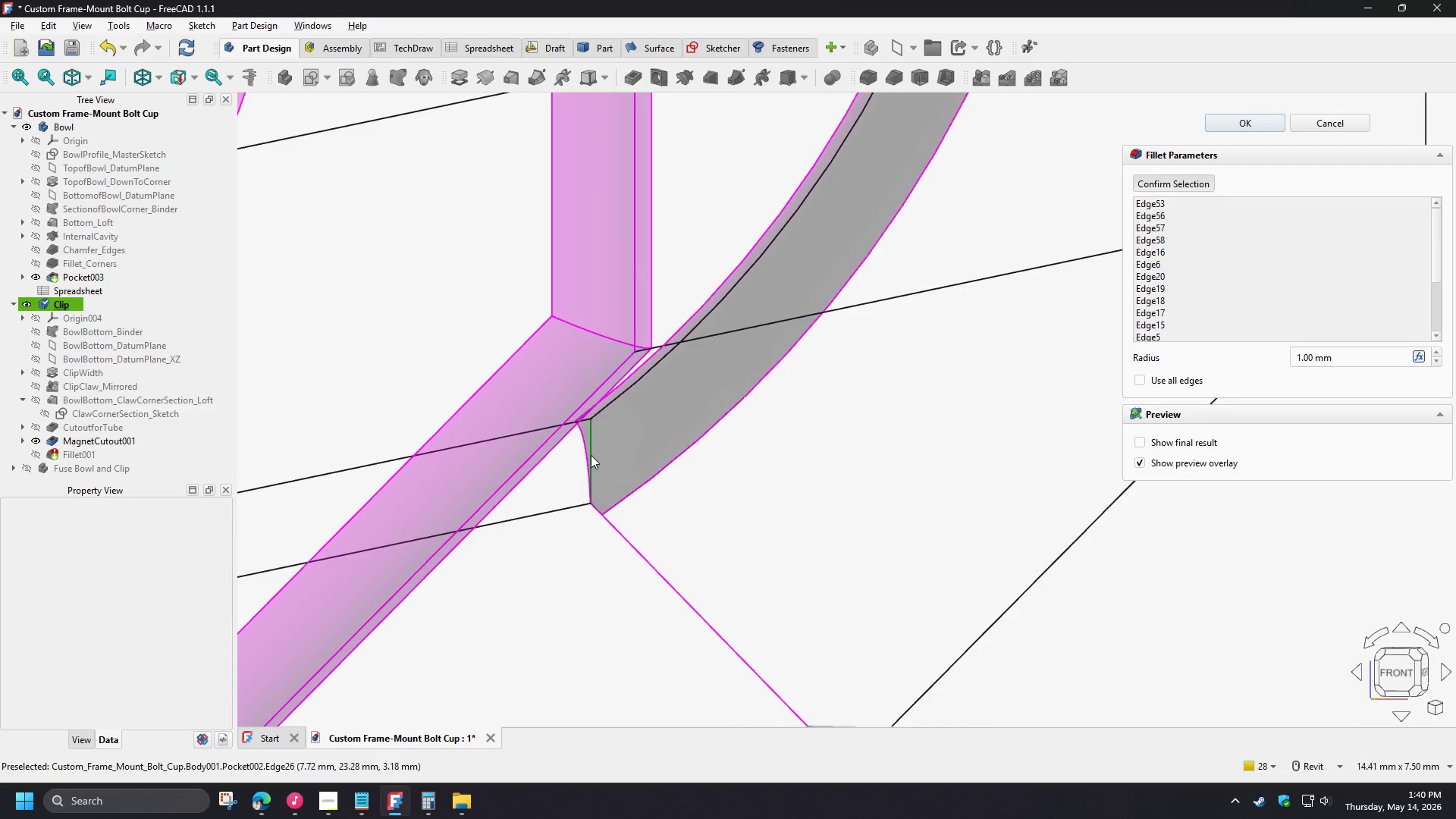 
left_click([591, 455])
 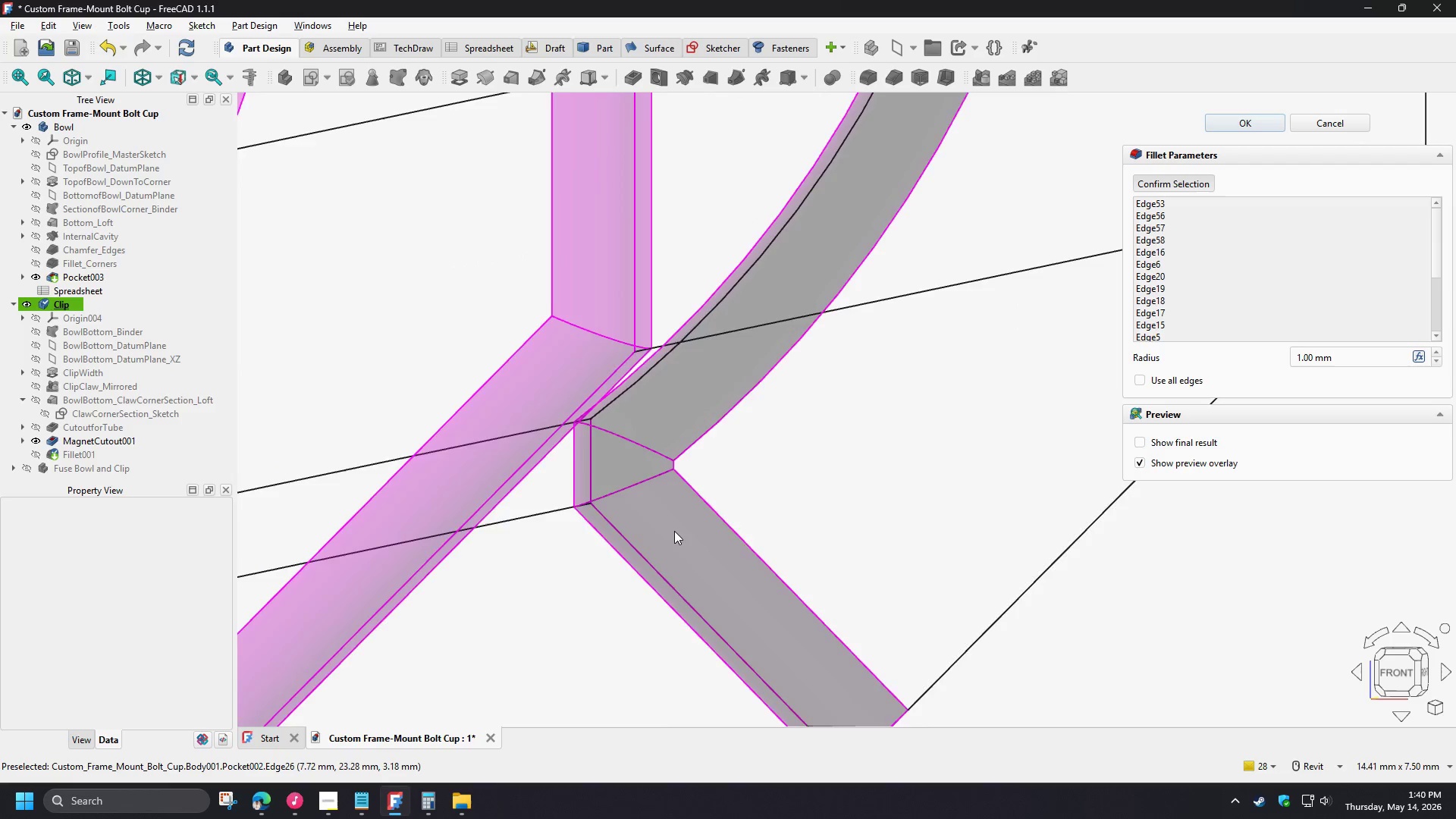 
scroll: coordinate [676, 535], scroll_direction: down, amount: 4.0
 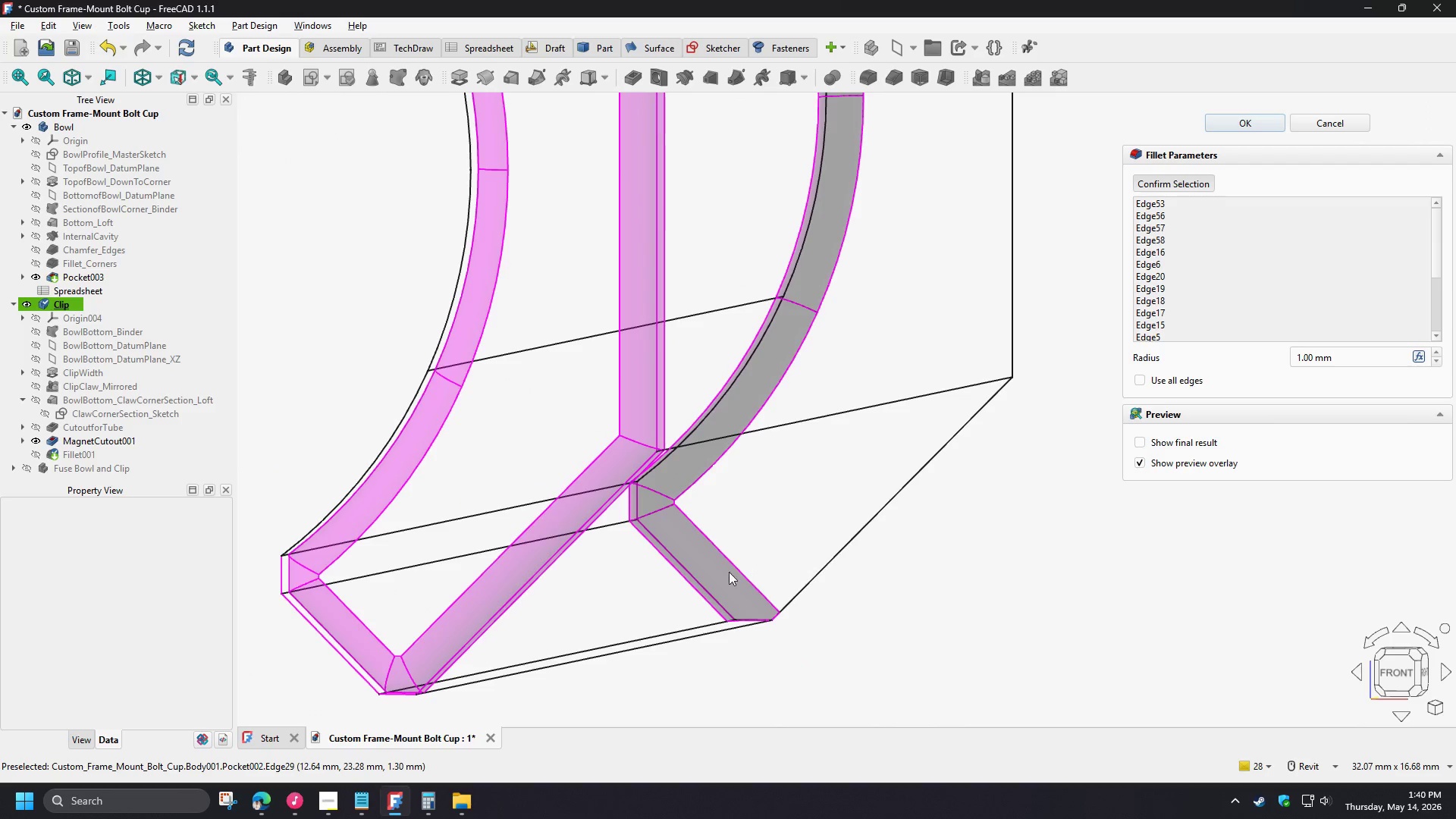 
left_click([700, 579])
 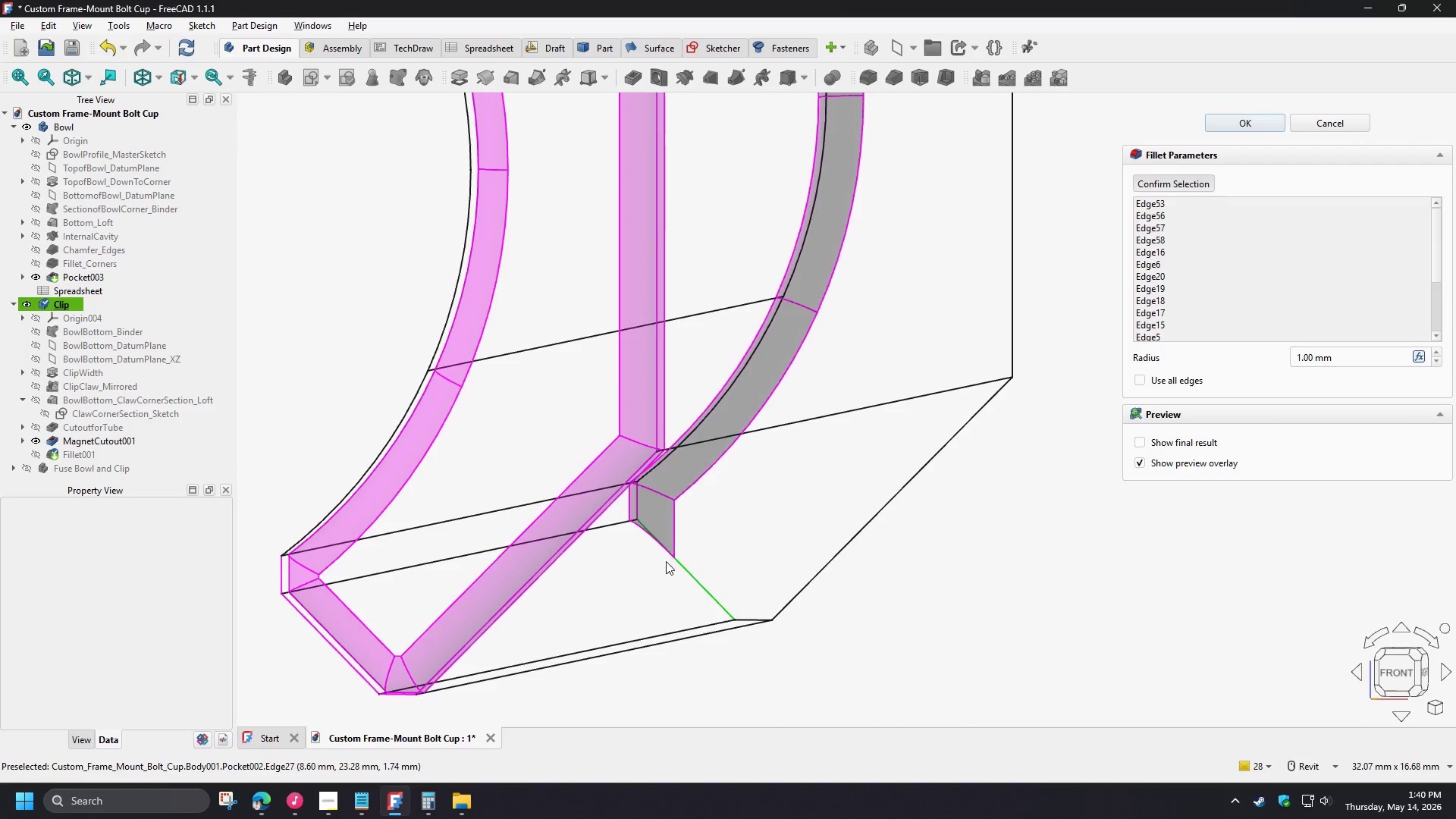 
left_click([675, 560])
 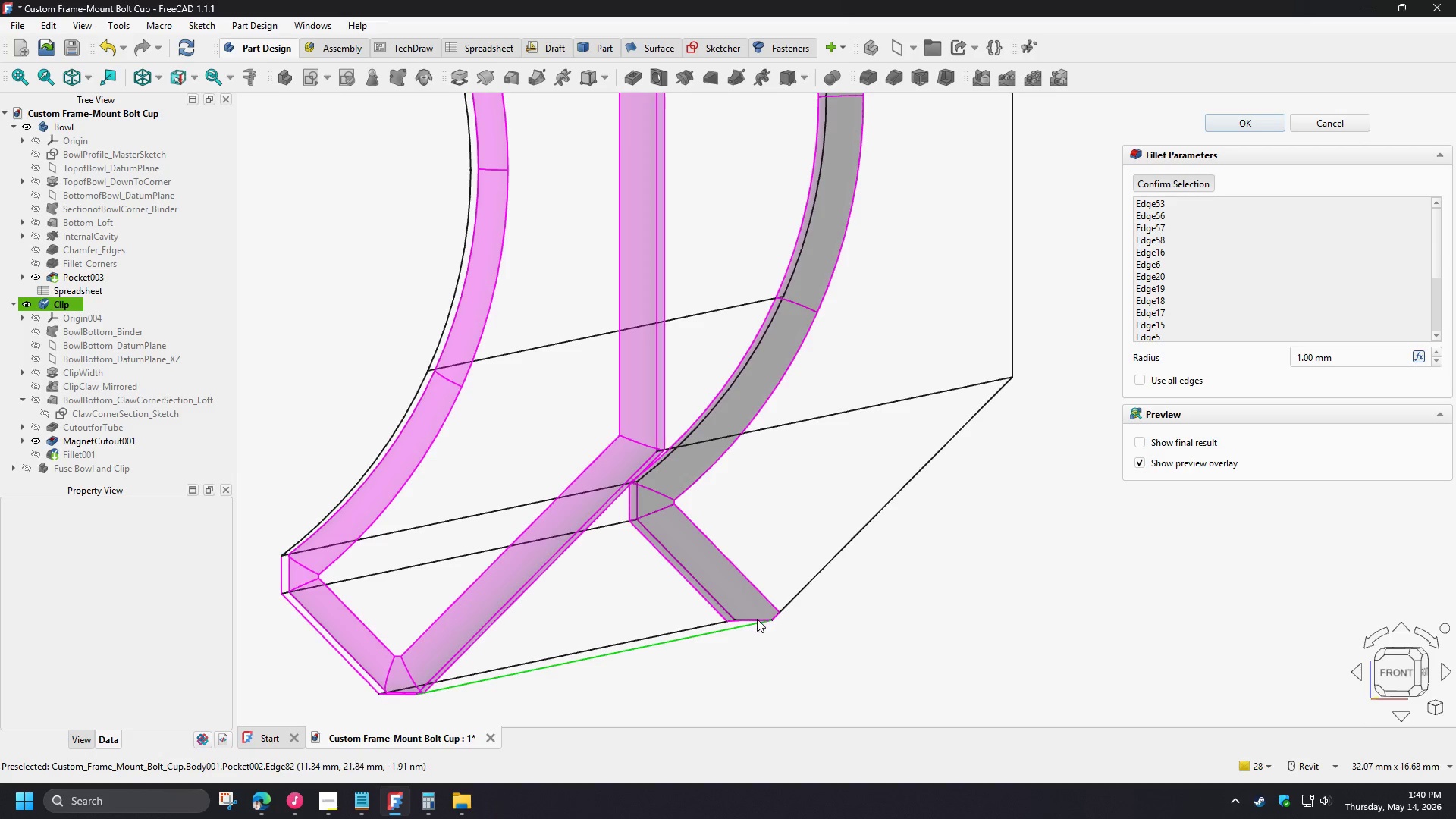 
scroll: coordinate [750, 620], scroll_direction: up, amount: 4.0
 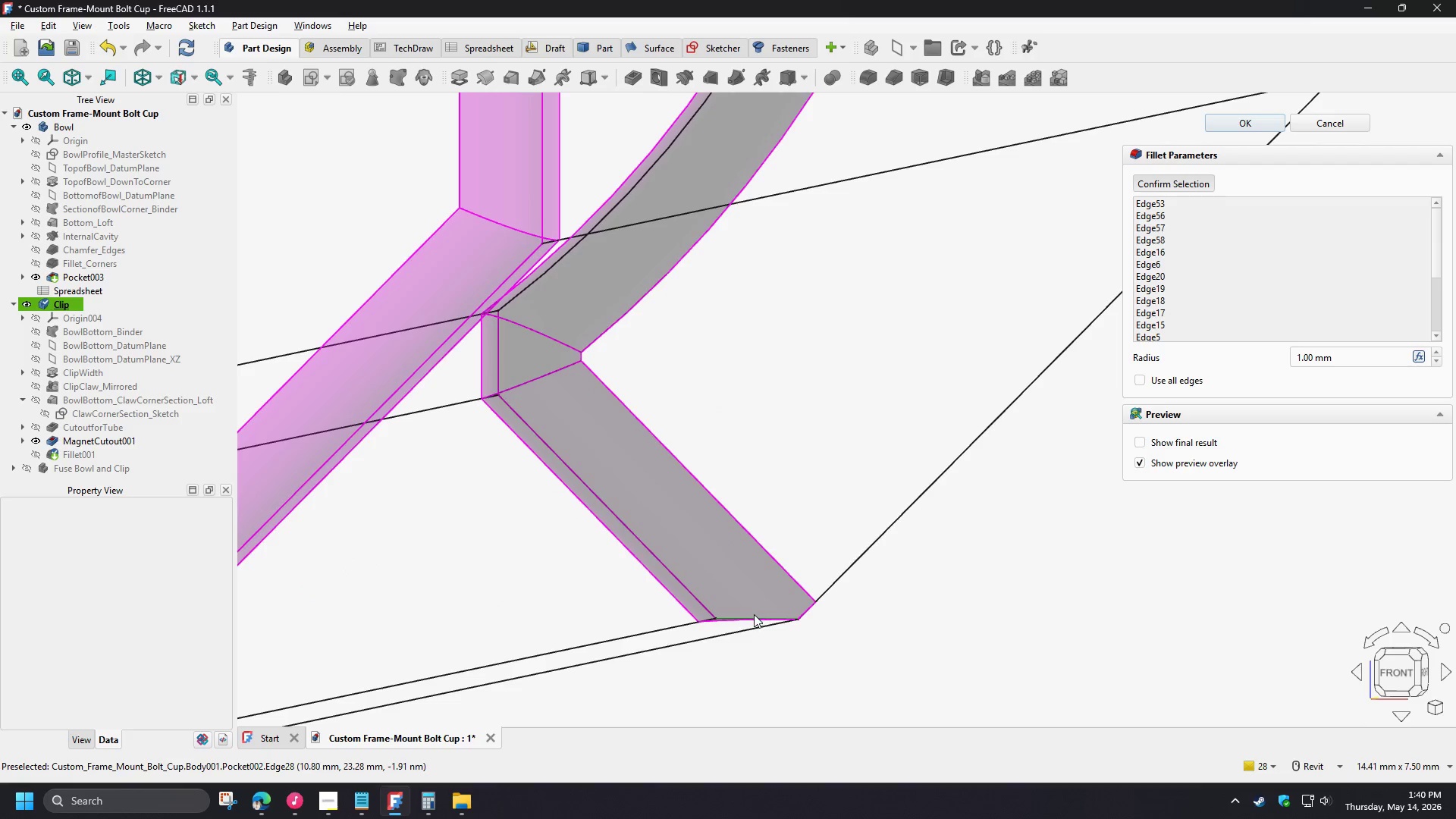 
left_click([754, 614])
 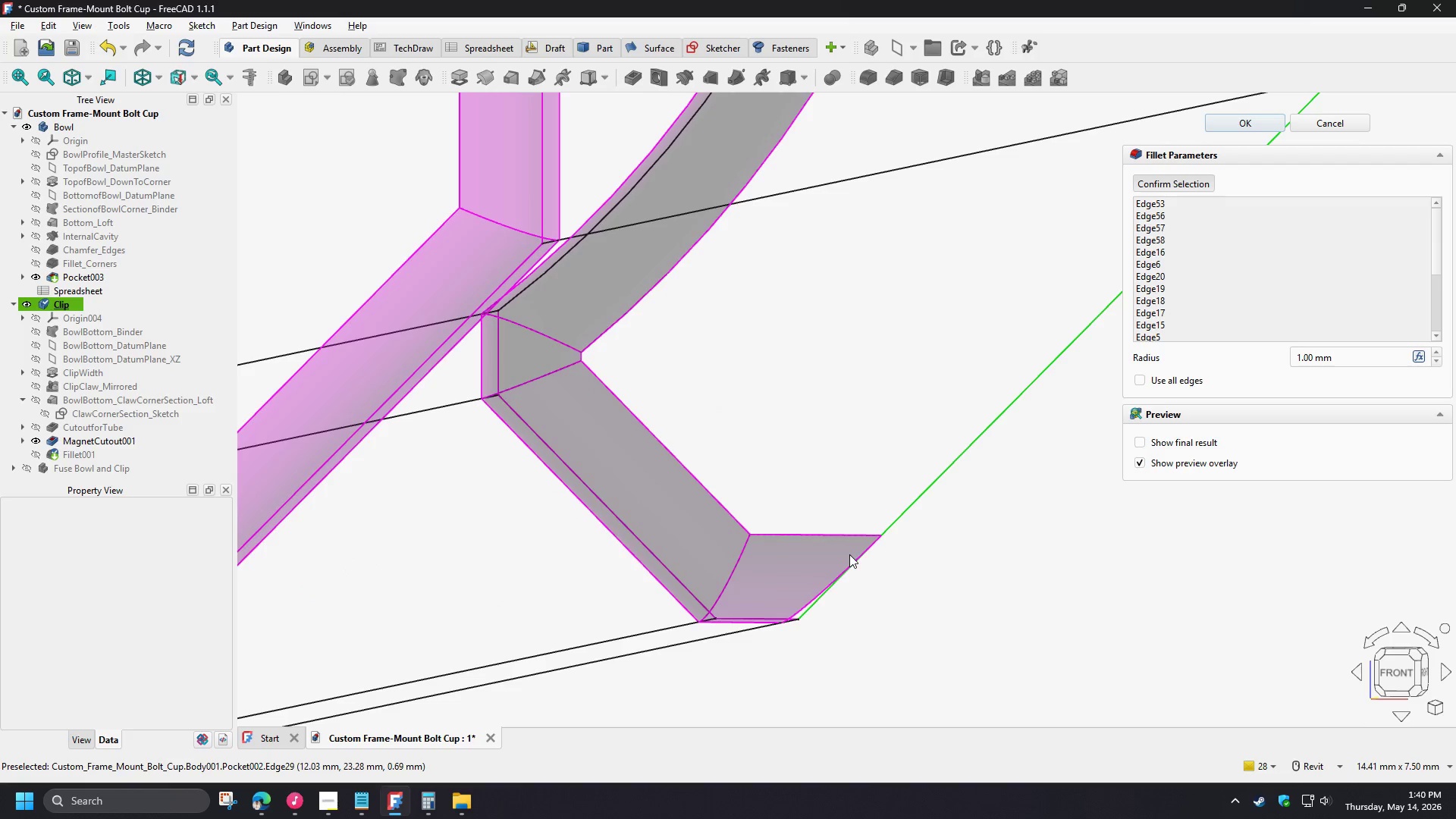 
left_click([849, 554])
 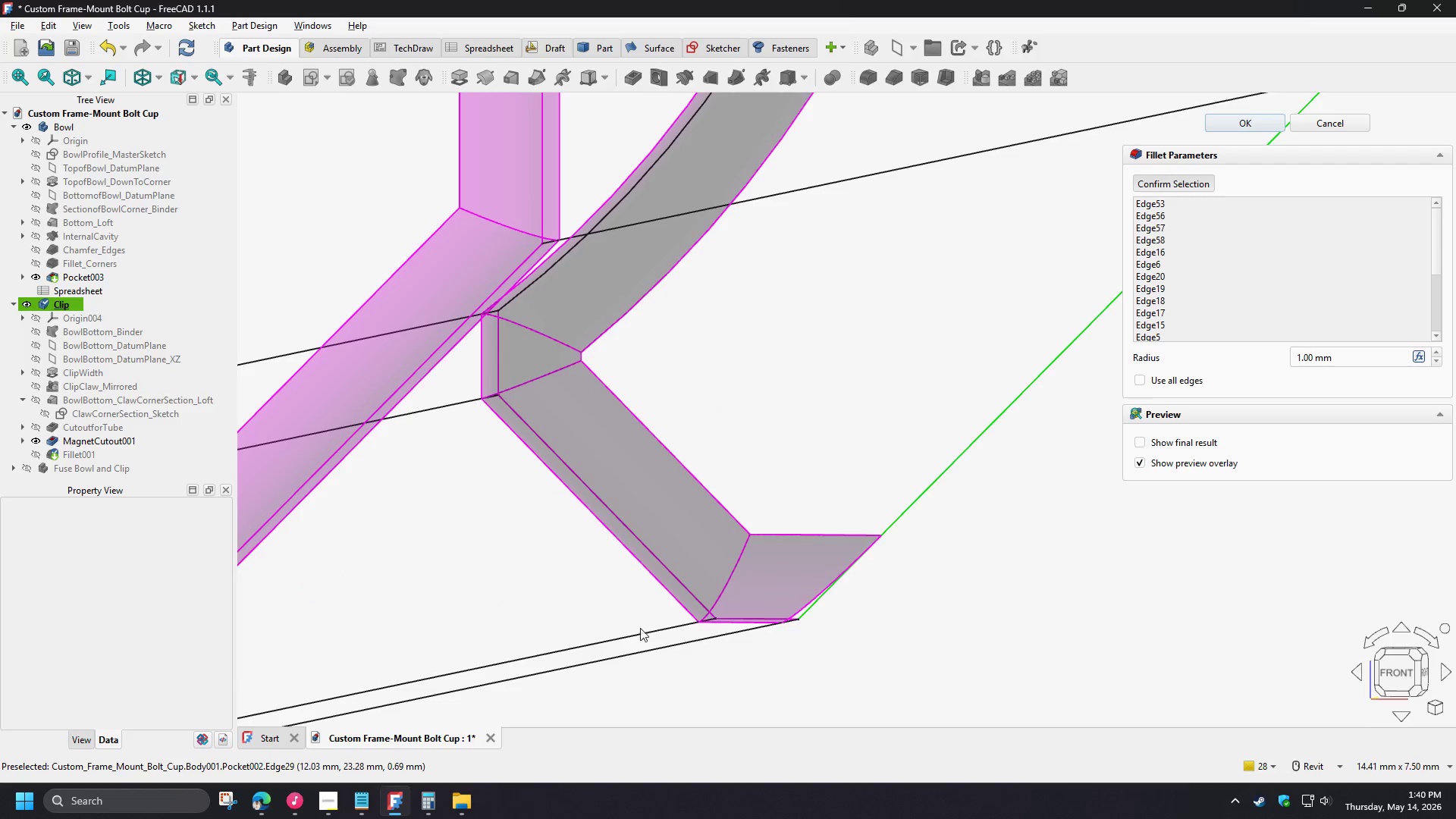 
scroll: coordinate [704, 668], scroll_direction: down, amount: 7.0
 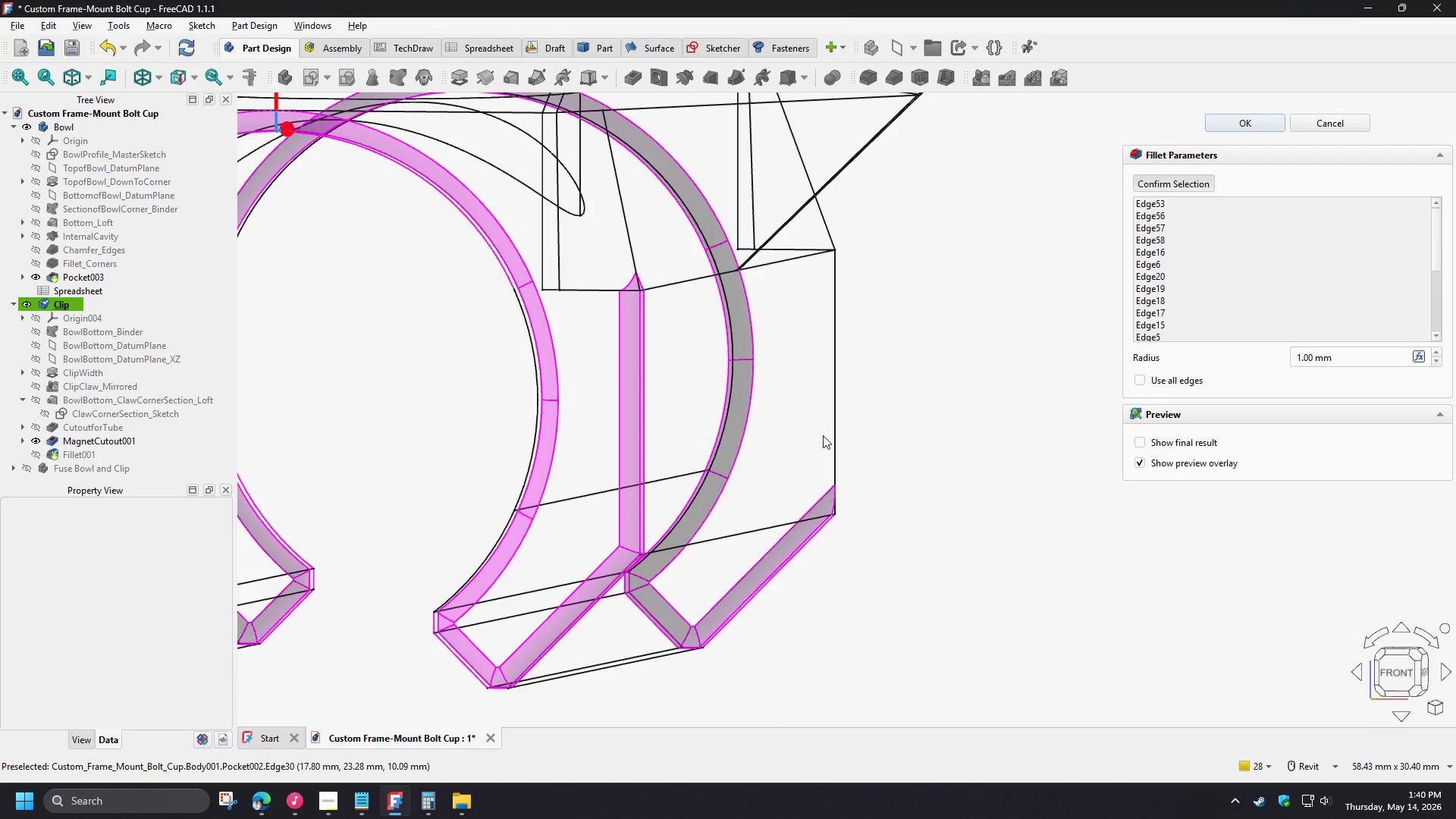 
double_click([830, 437])
 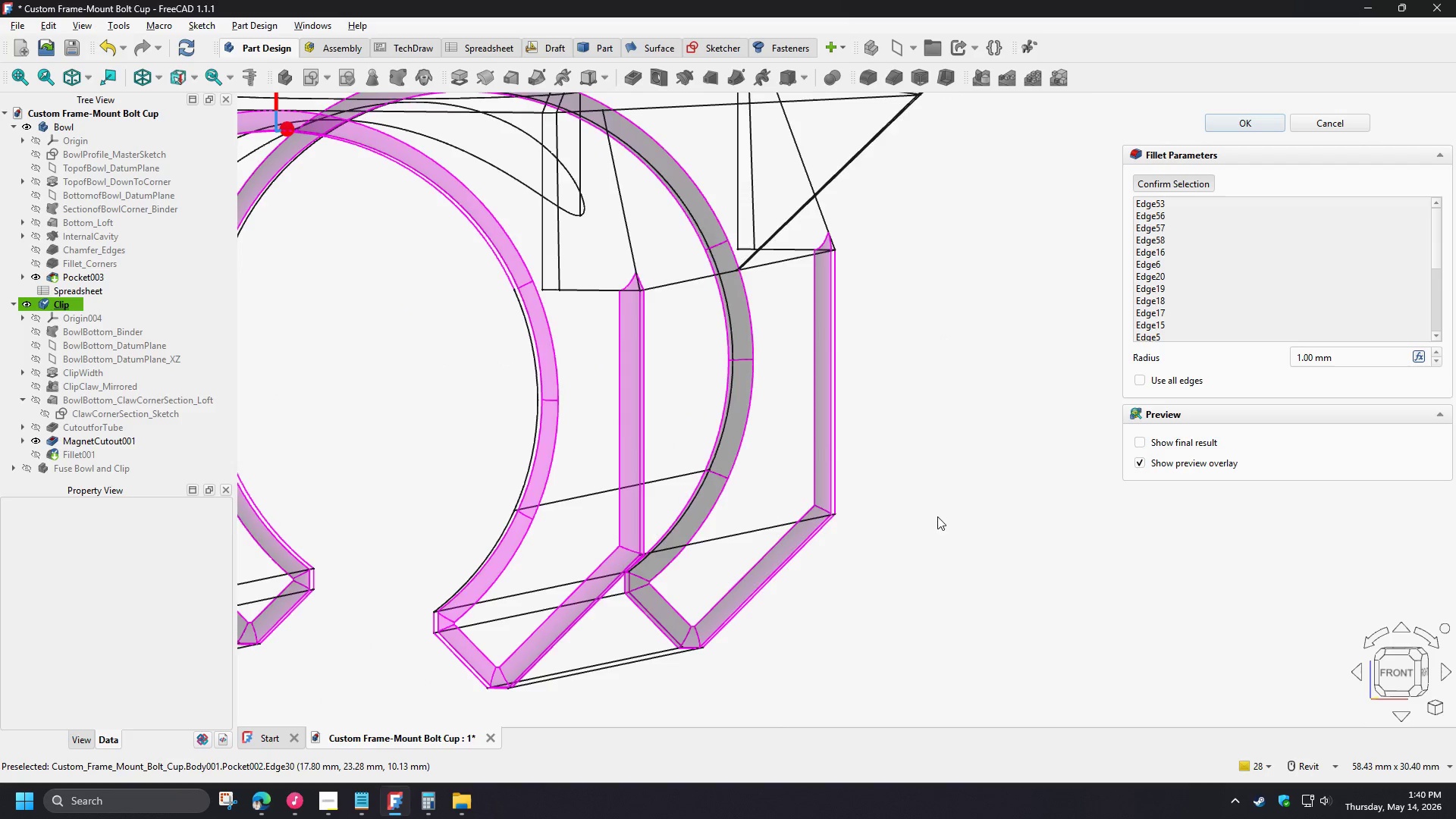 
scroll: coordinate [941, 524], scroll_direction: down, amount: 4.0
 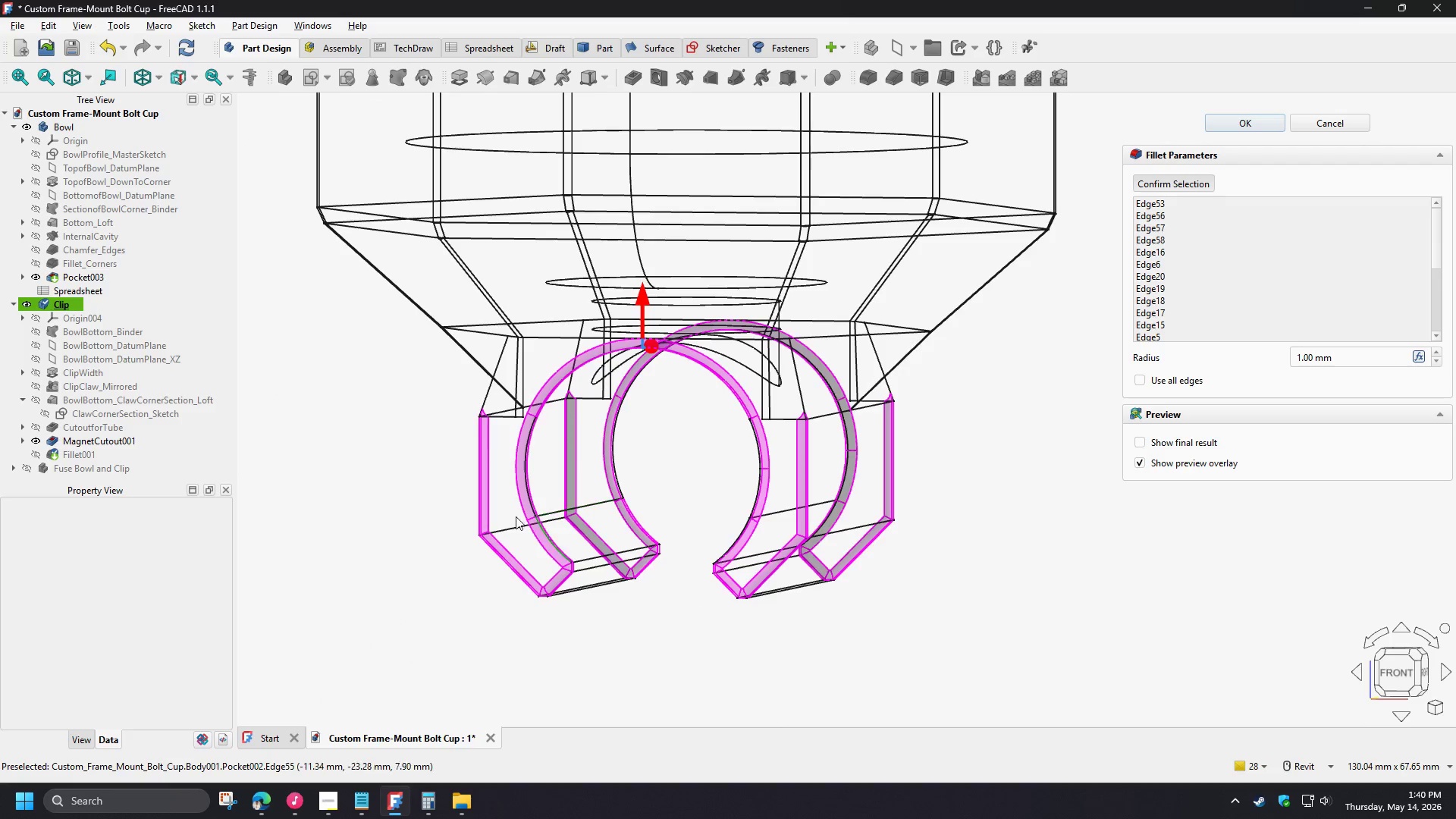 
hold_key(key=ShiftLeft, duration=1.31)
 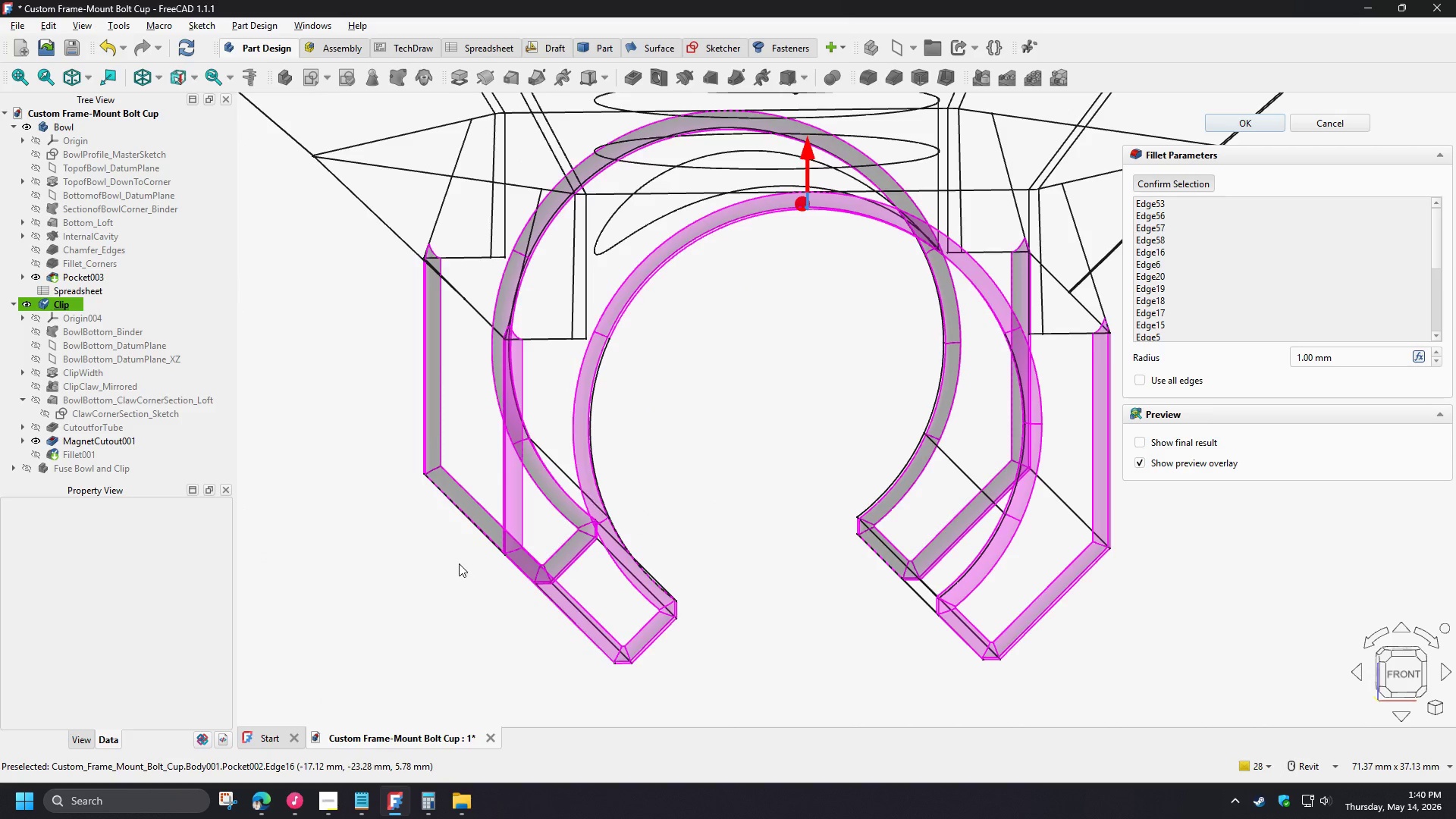 
scroll: coordinate [447, 511], scroll_direction: up, amount: 3.0
 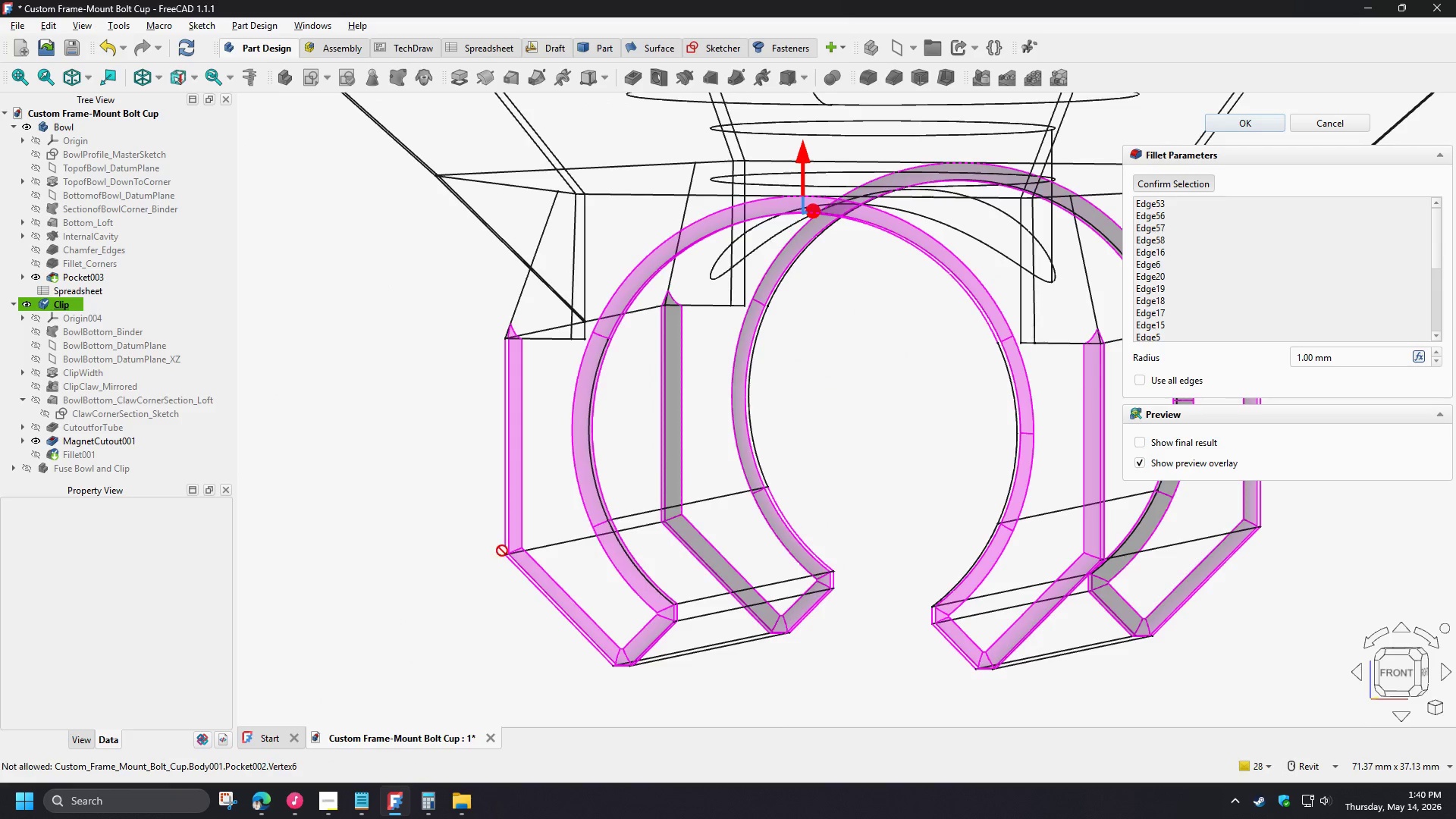 
hold_key(key=ShiftLeft, duration=0.84)
 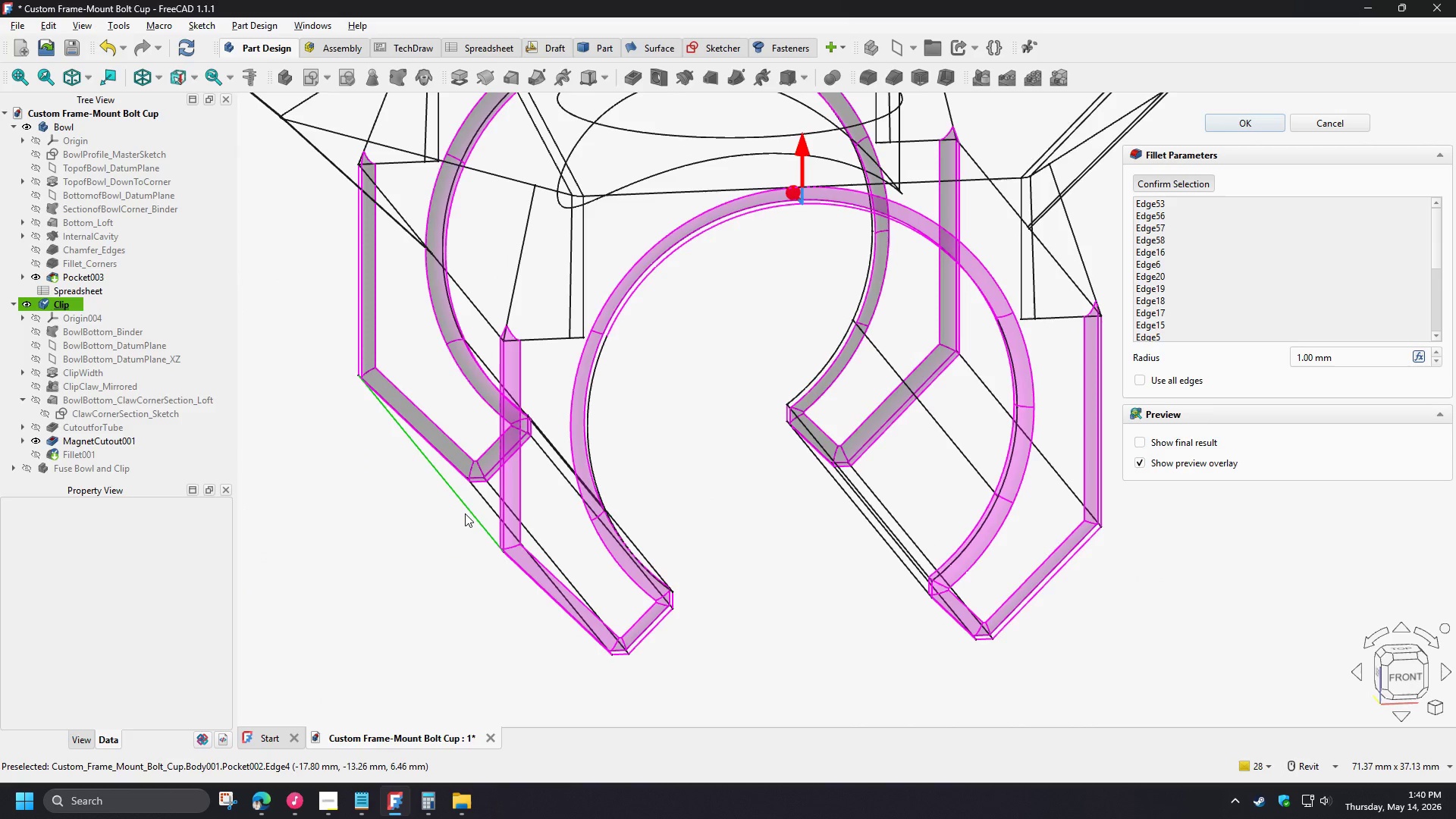 
left_click([465, 513])
 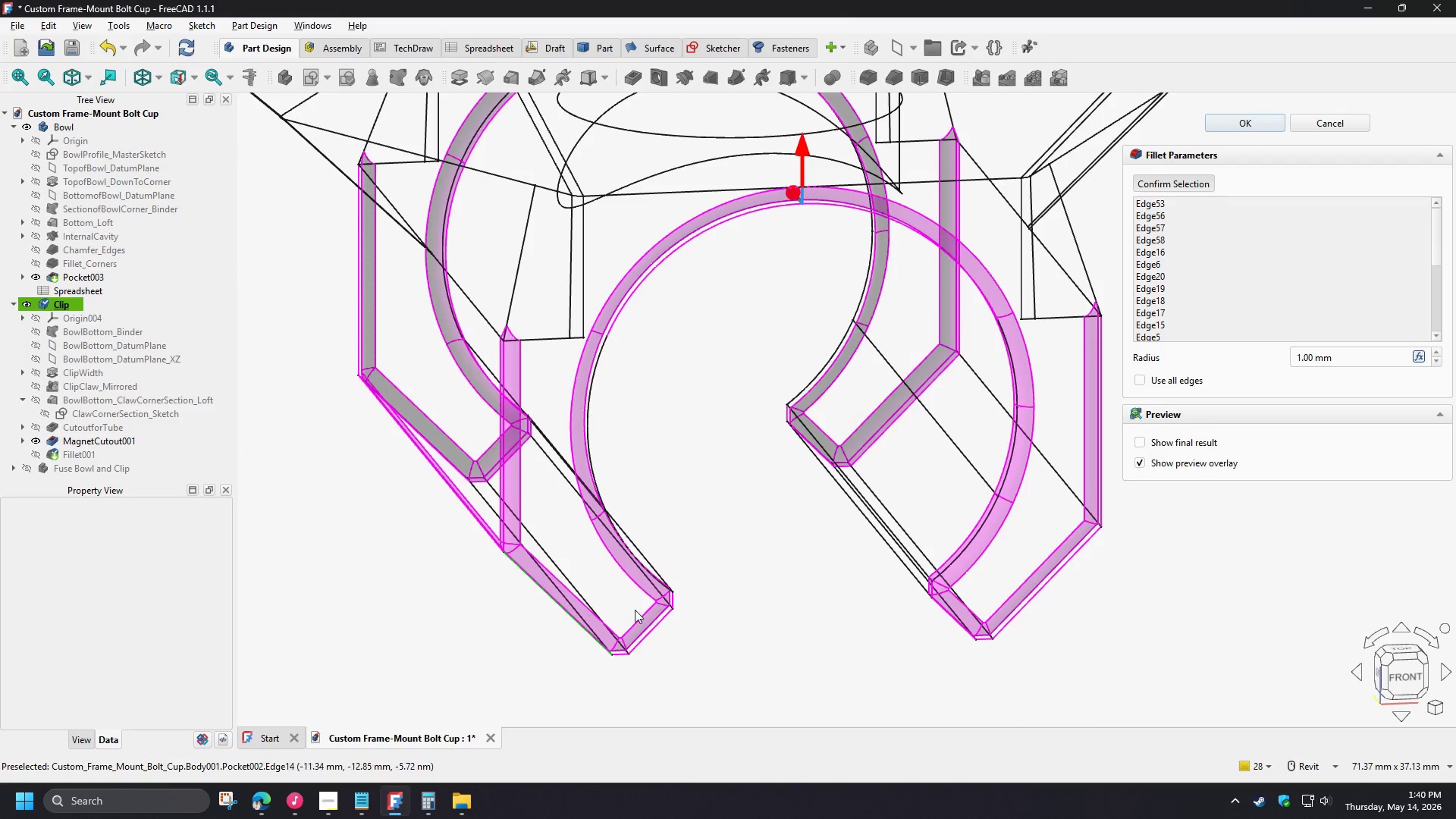 
hold_key(key=ShiftLeft, duration=0.67)
 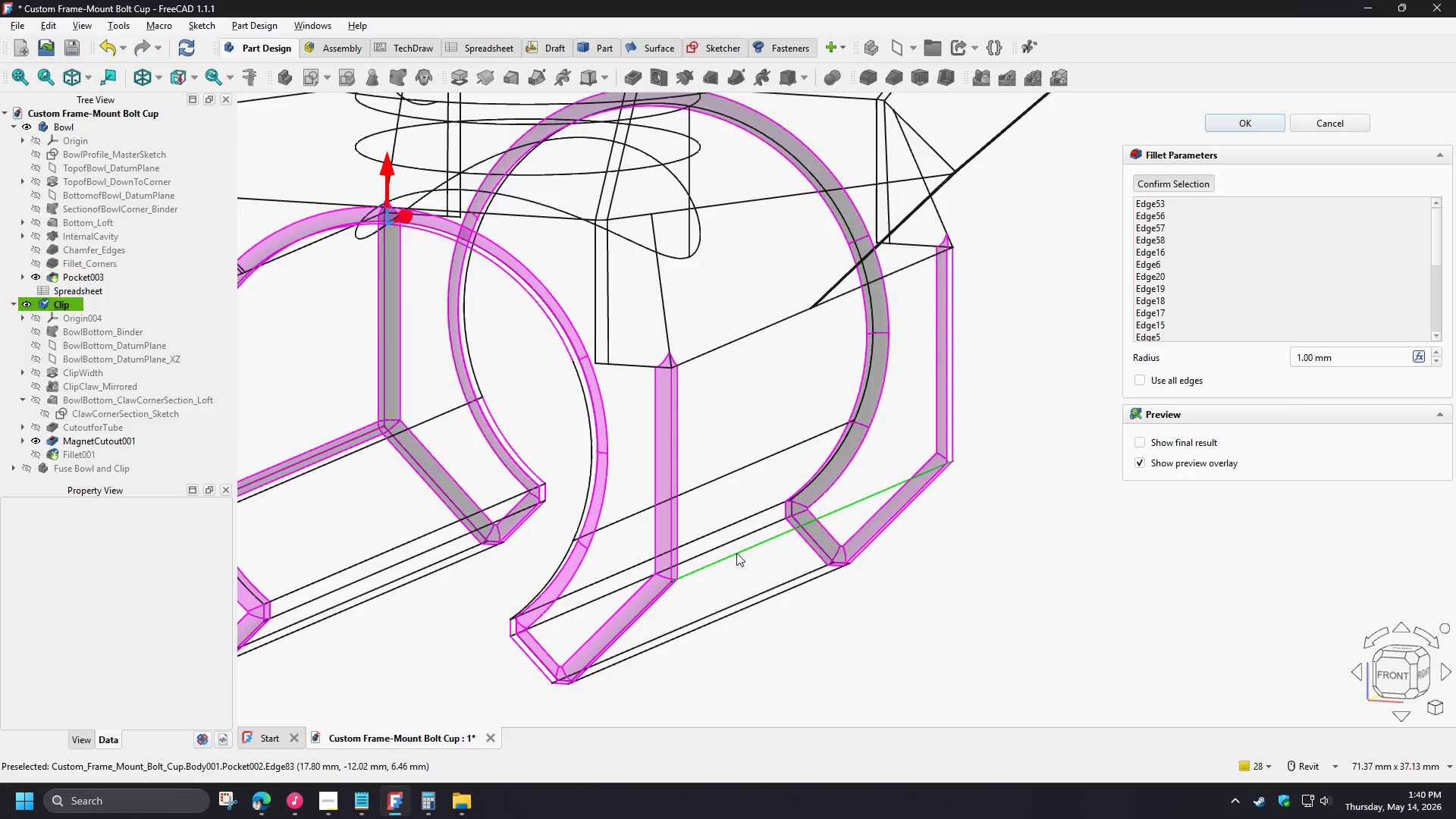 
left_click([735, 555])
 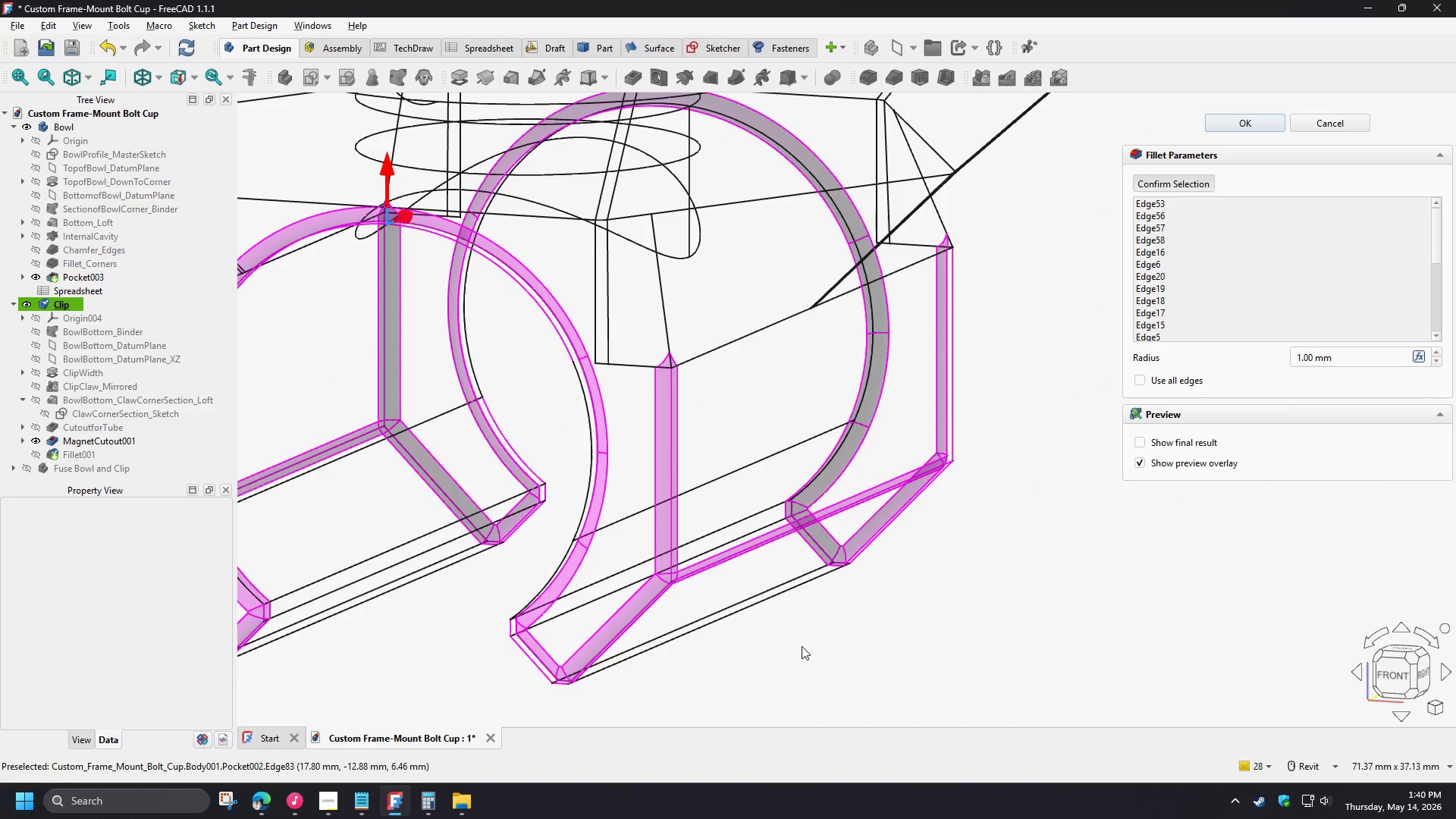 
scroll: coordinate [802, 646], scroll_direction: down, amount: 2.0
 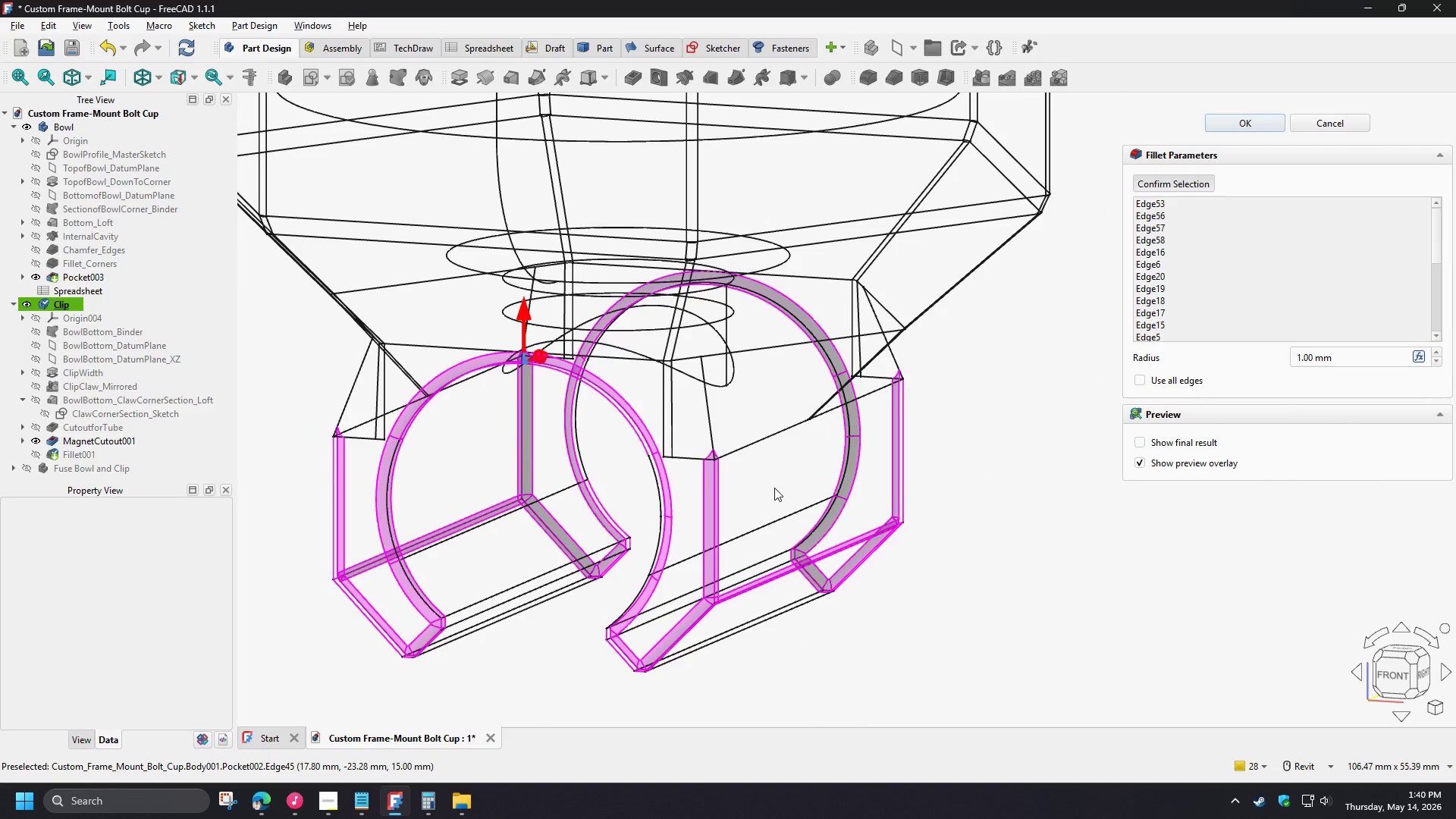 
hold_key(key=ShiftLeft, duration=1.5)
 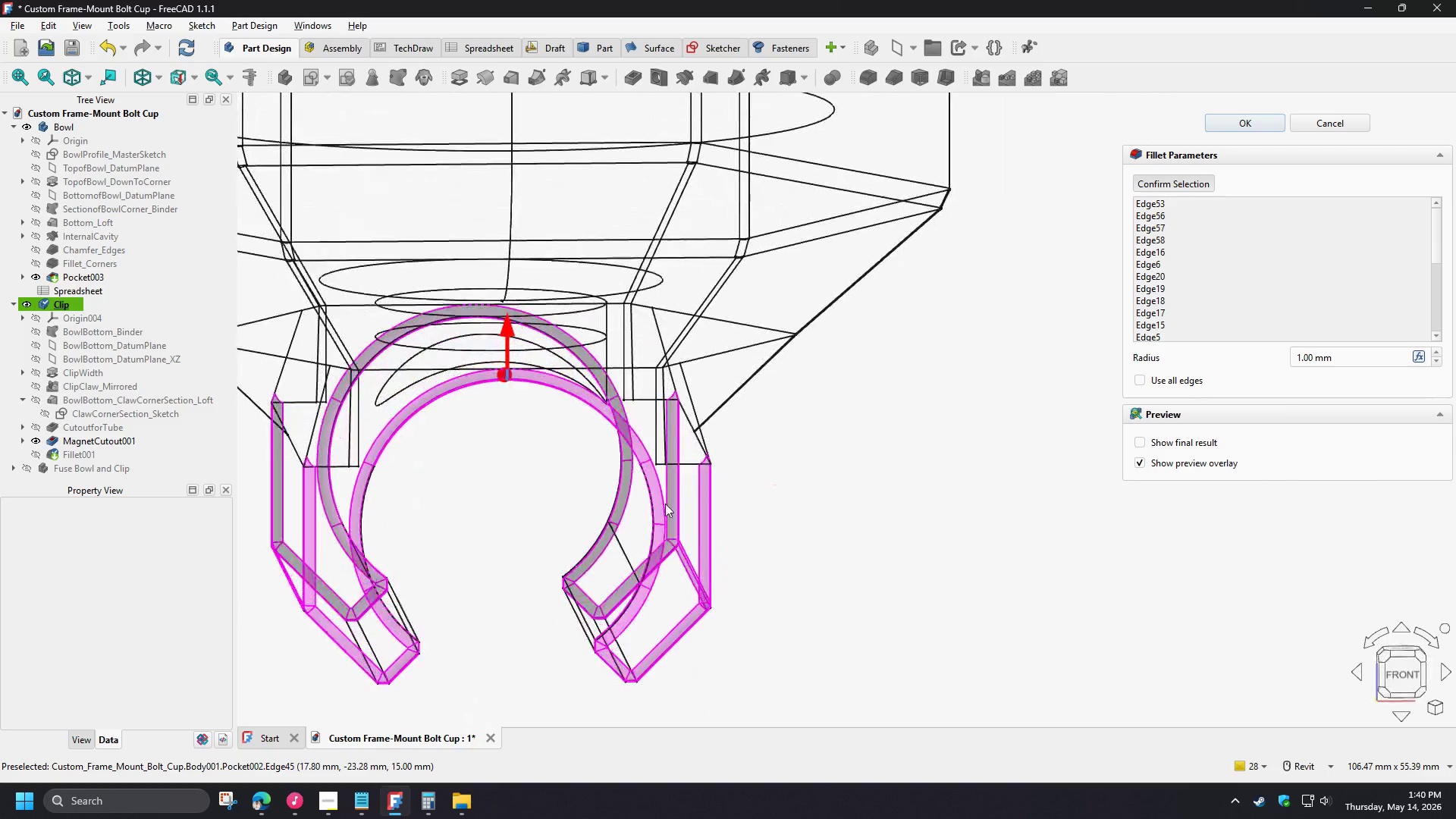 
hold_key(key=ShiftLeft, duration=0.53)
 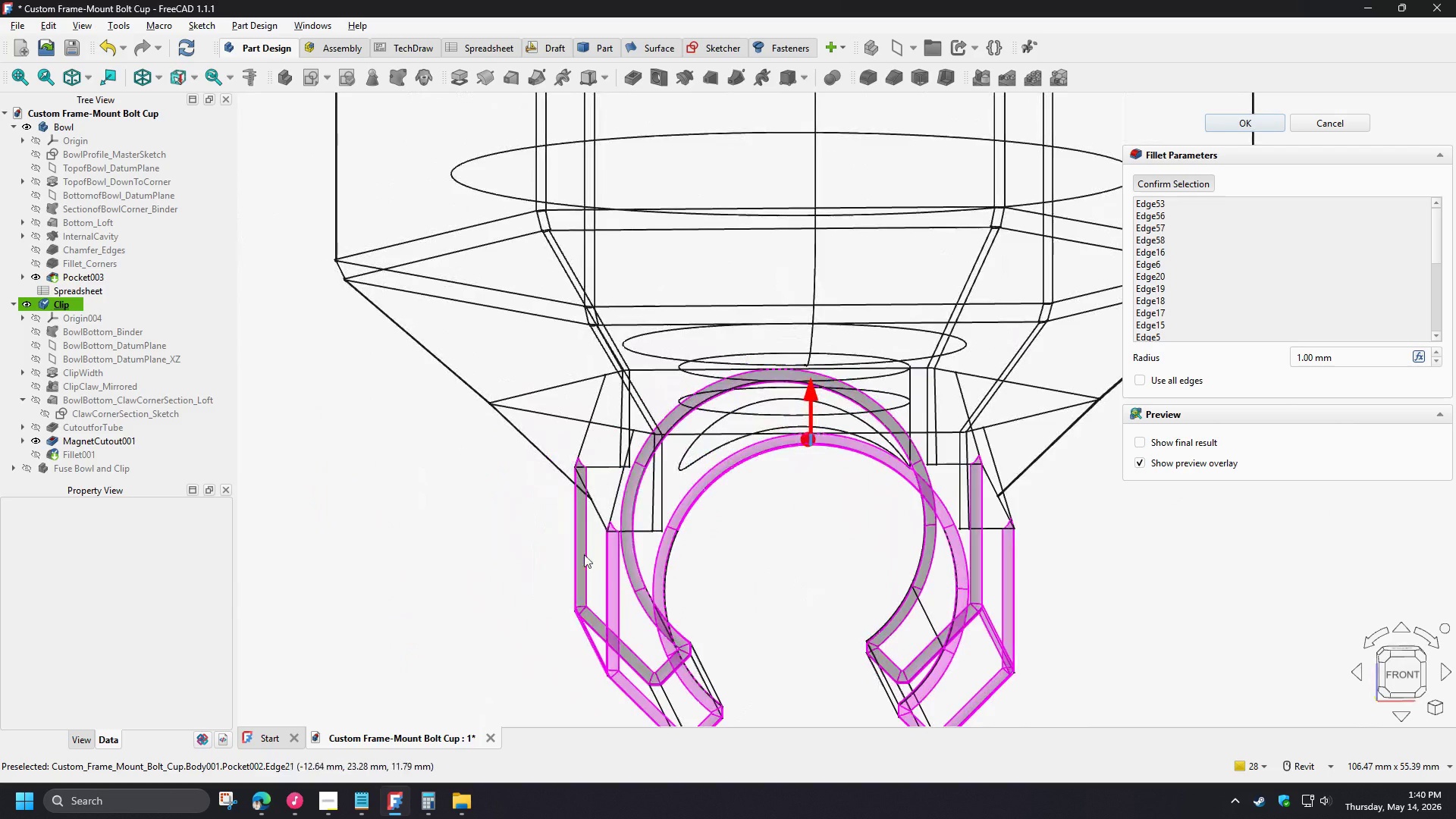 
hold_key(key=ShiftLeft, duration=1.52)
 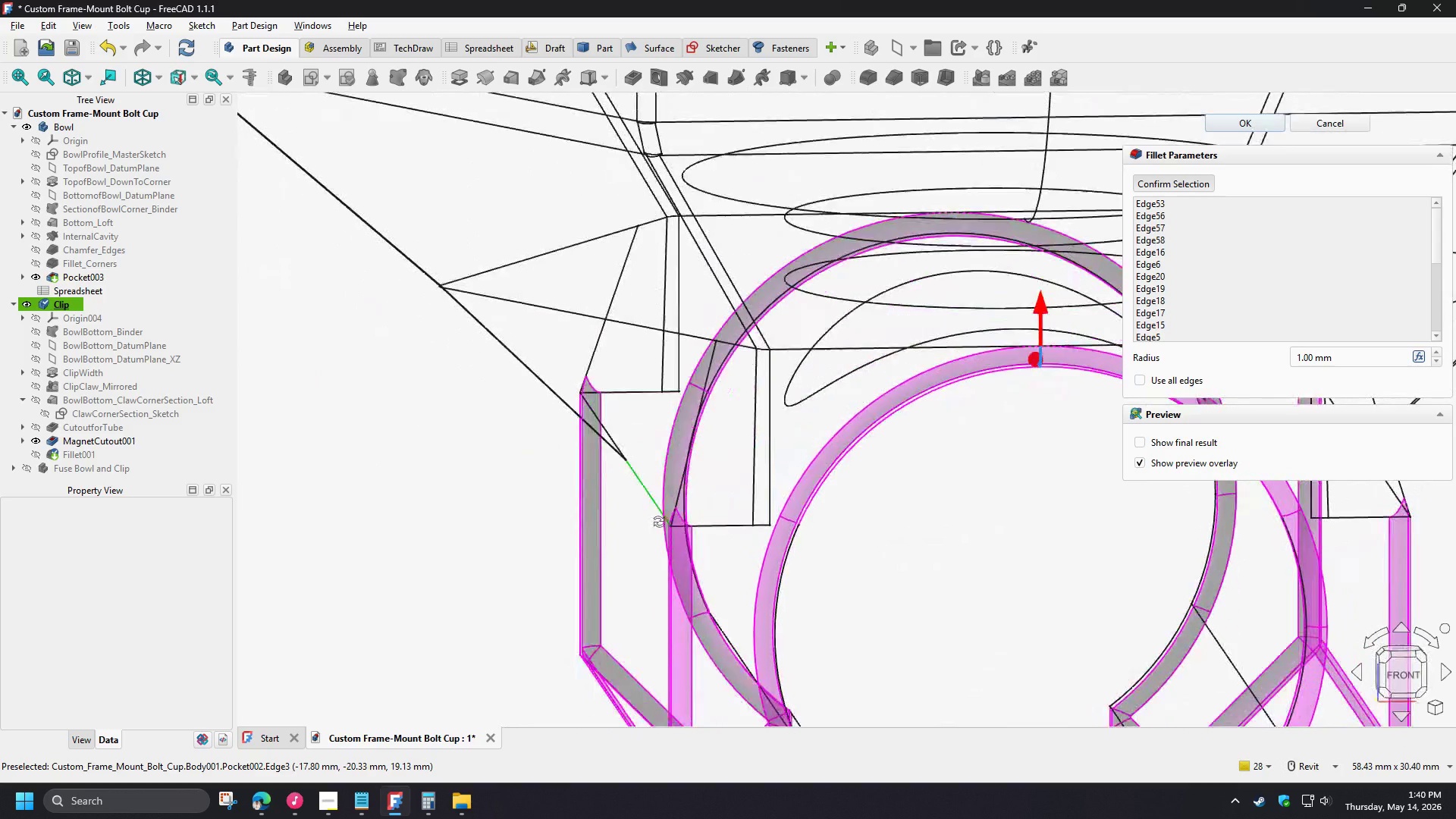 
scroll: coordinate [532, 538], scroll_direction: up, amount: 3.0
 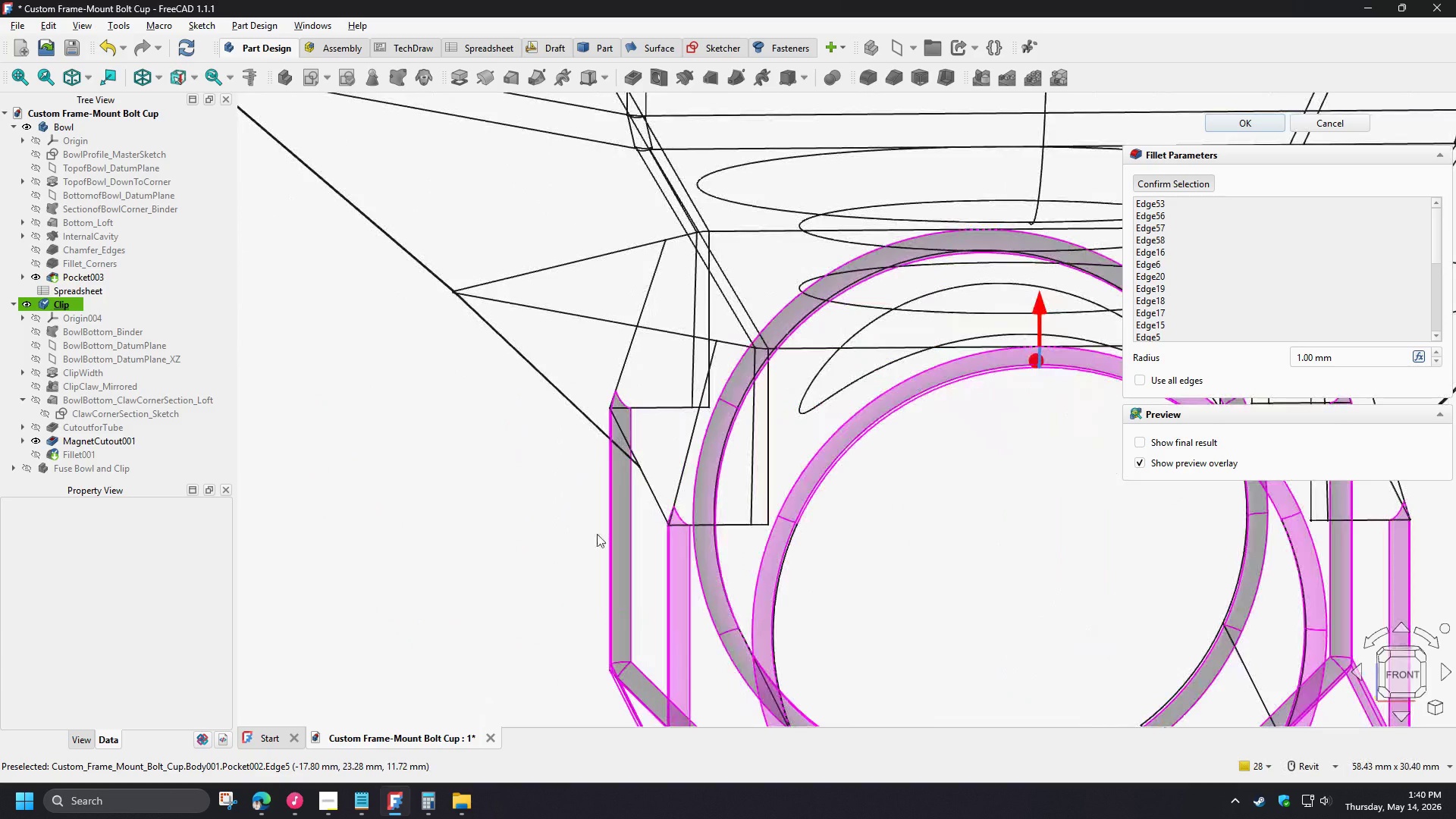 
hold_key(key=ShiftLeft, duration=1.2)
 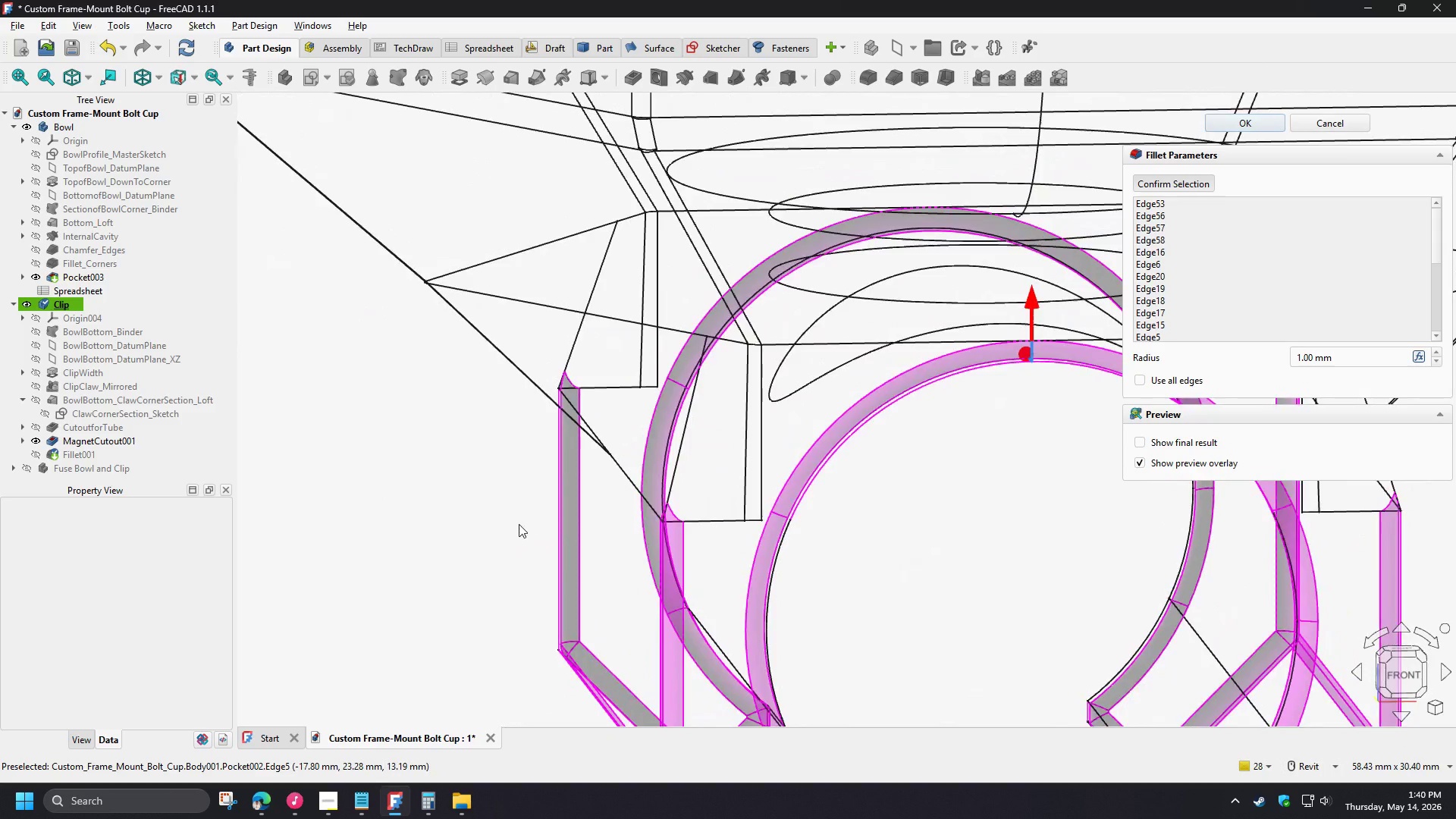 
scroll: coordinate [518, 526], scroll_direction: down, amount: 3.0
 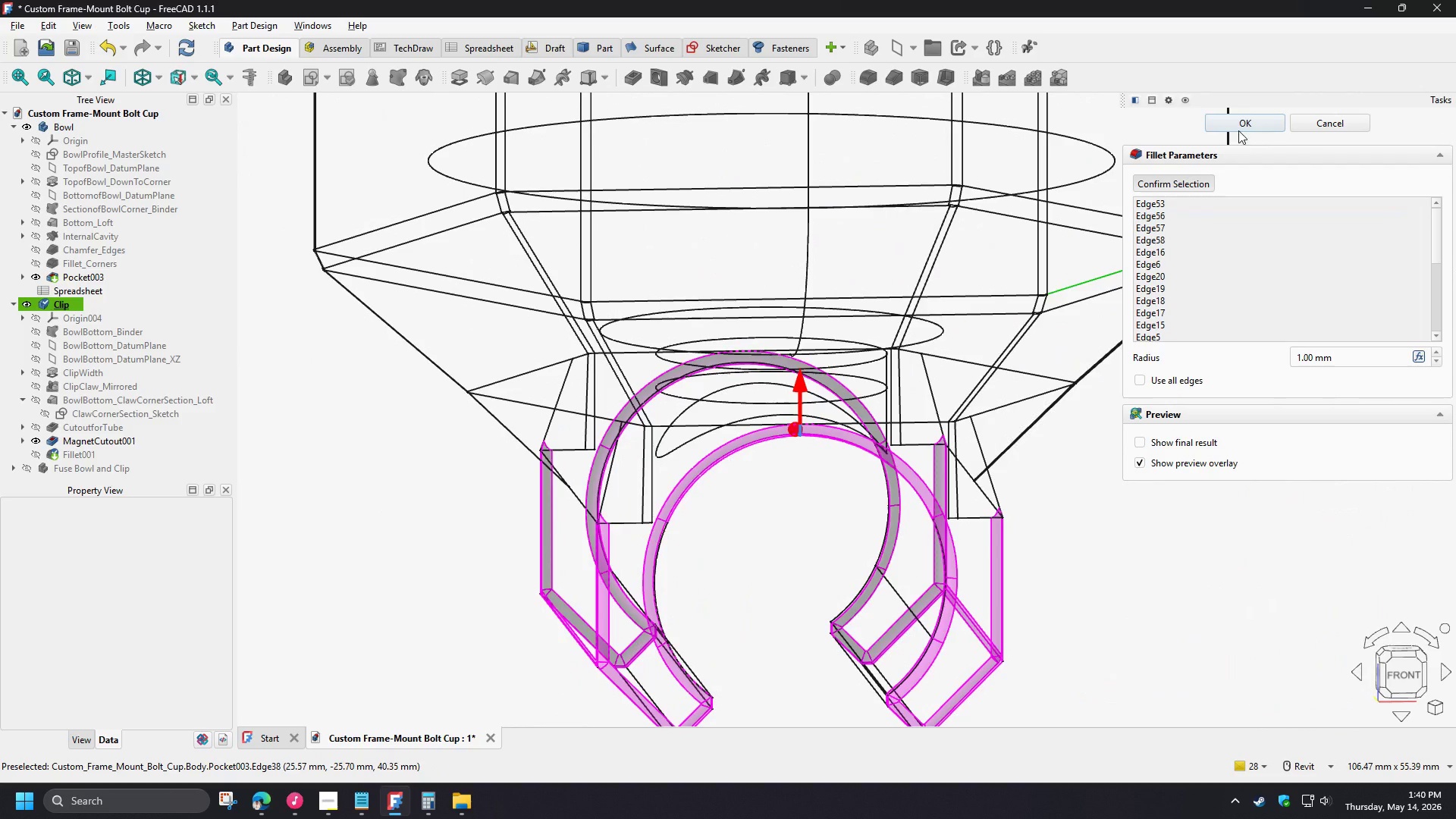 
left_click([1242, 127])
 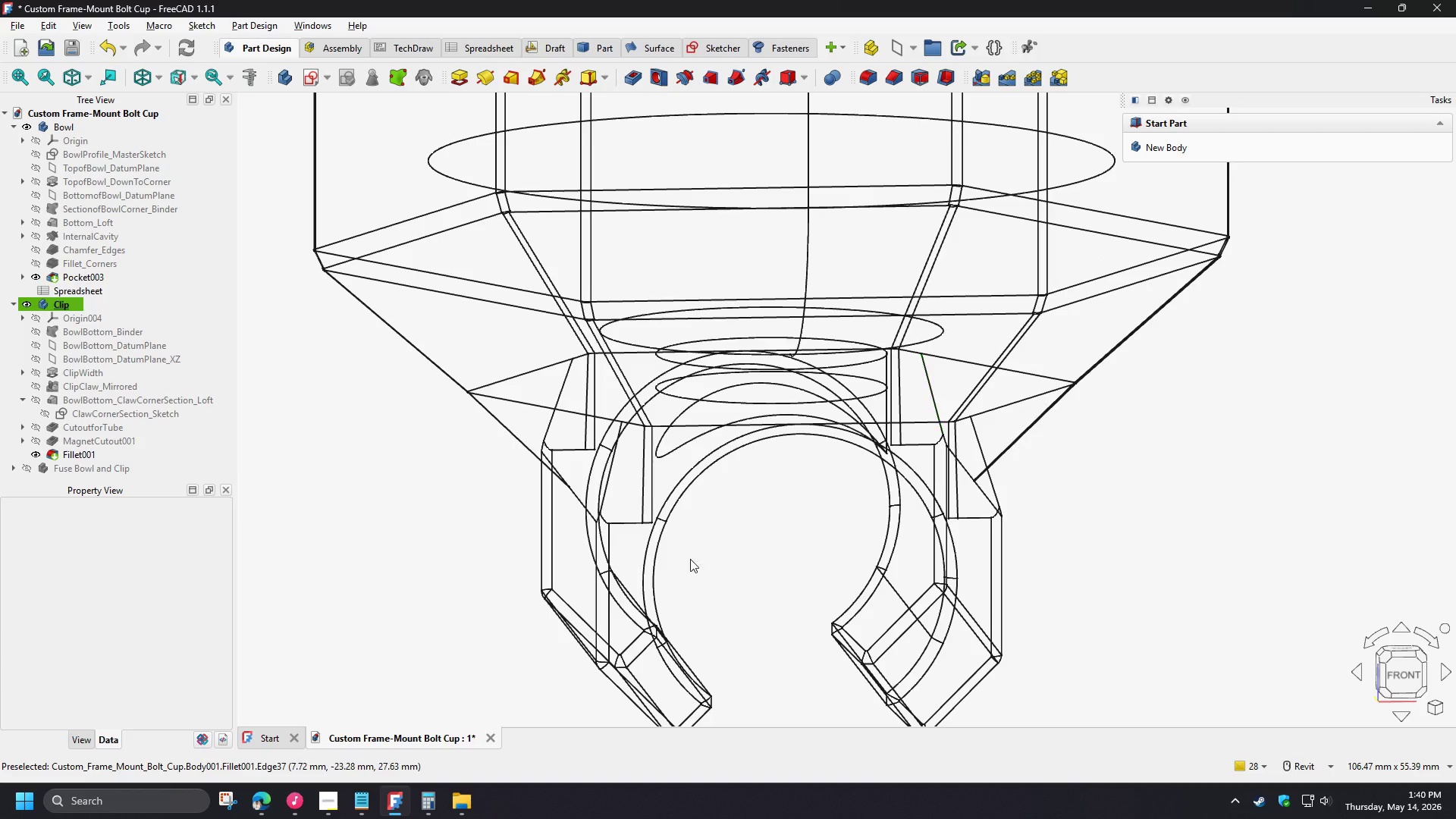 
hold_key(key=ShiftLeft, duration=0.73)
 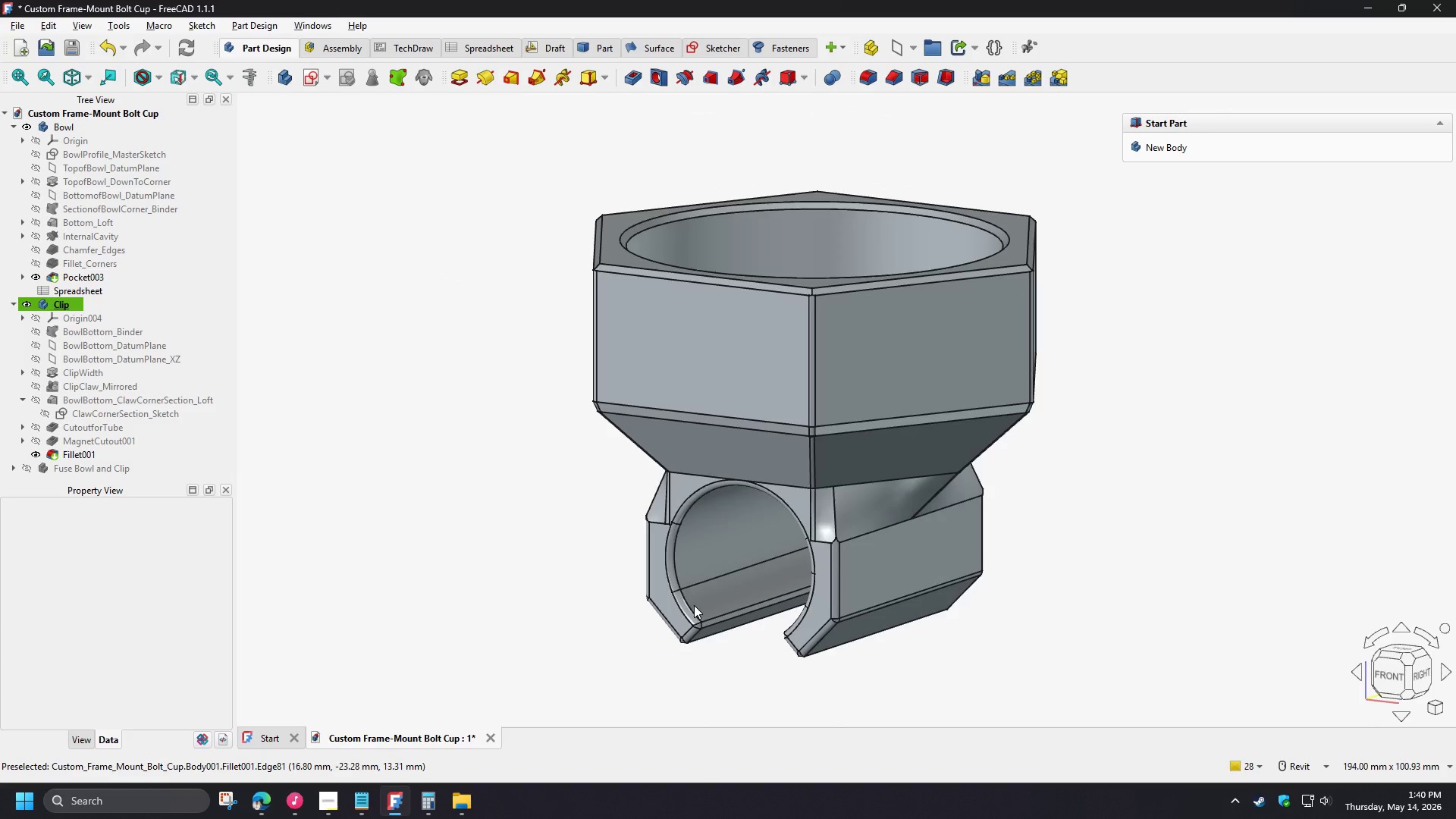 
scroll: coordinate [612, 579], scroll_direction: down, amount: 3.0
 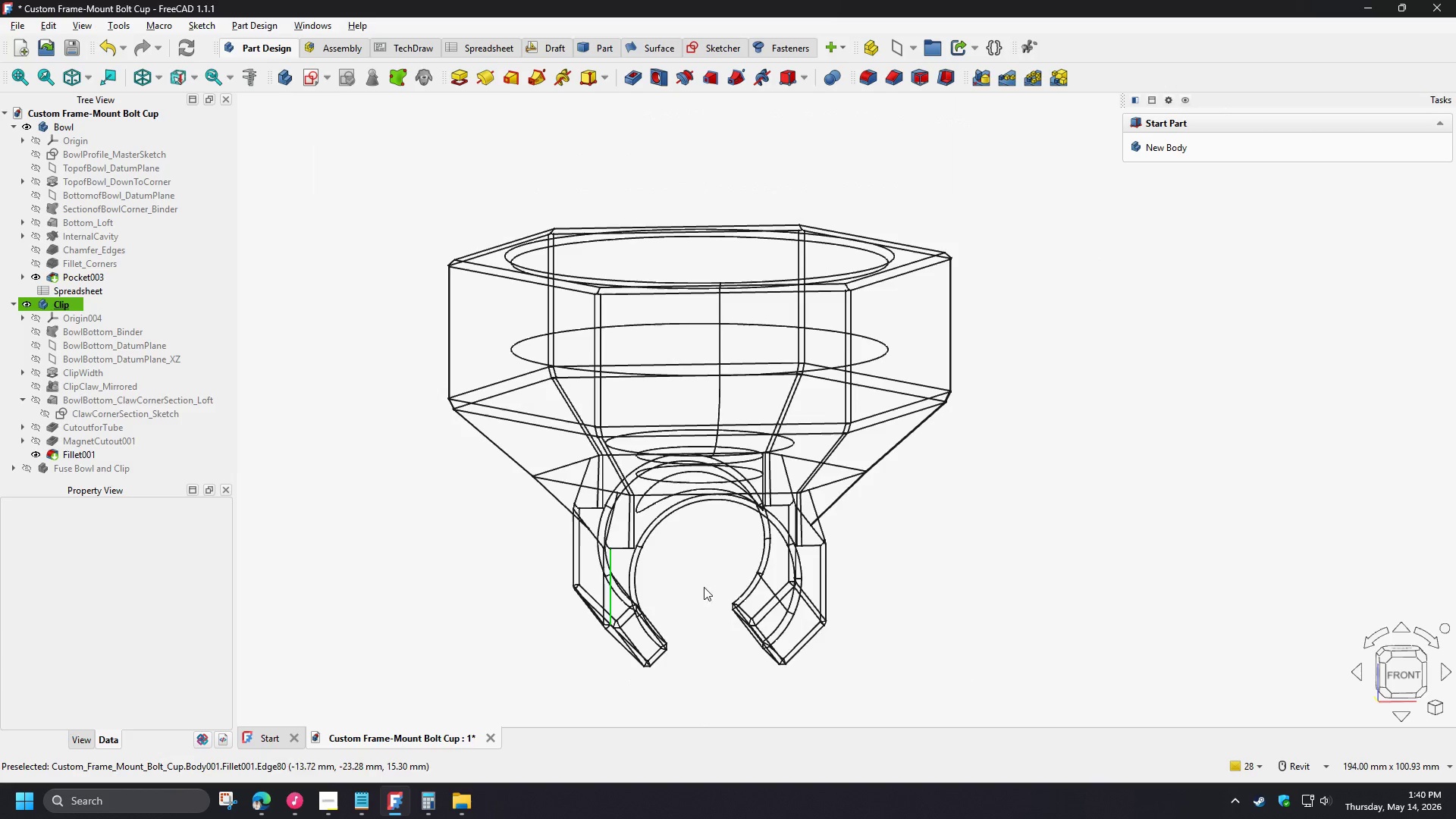 
hold_key(key=ShiftLeft, duration=1.62)
 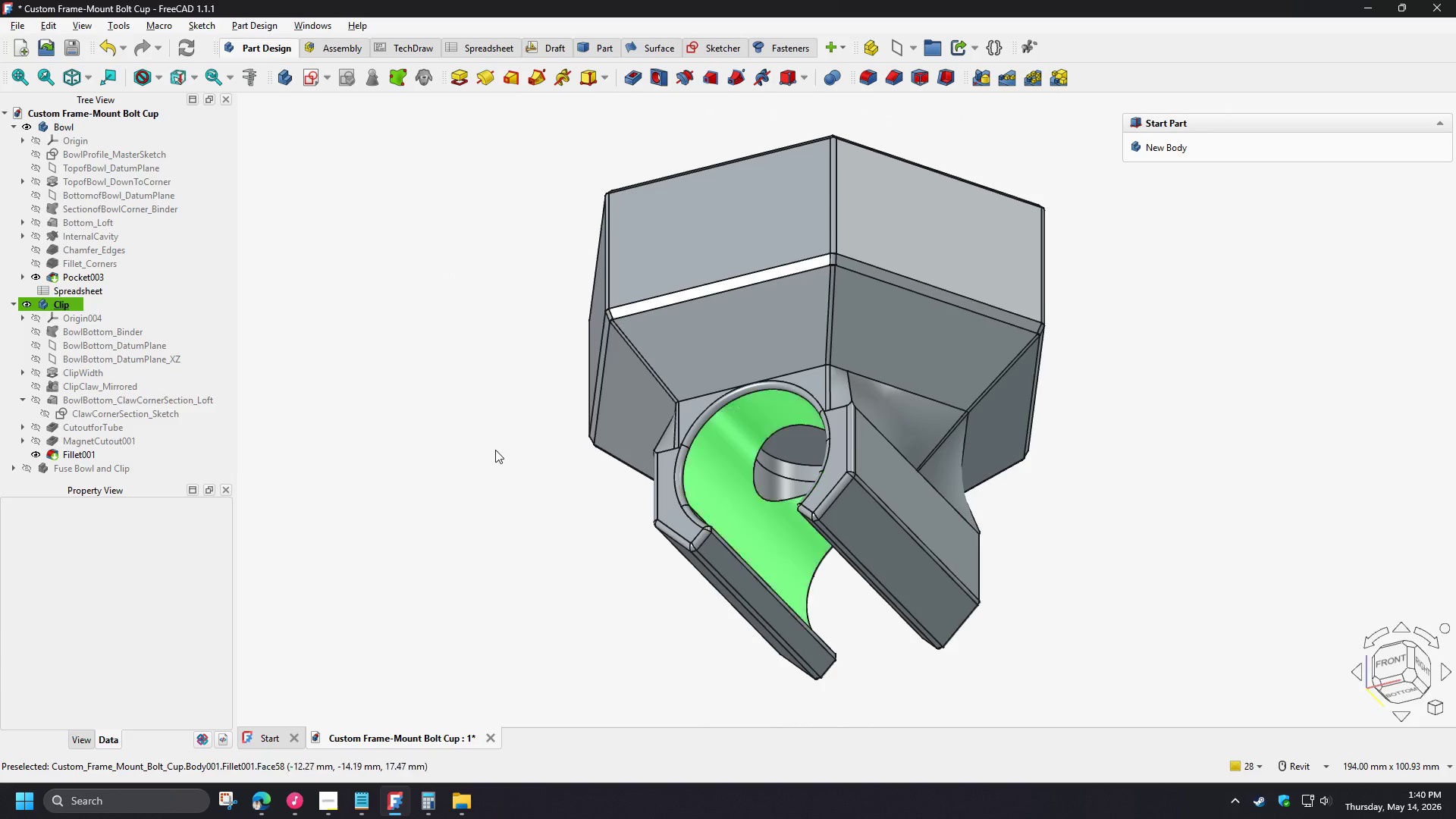 
type(v1)
 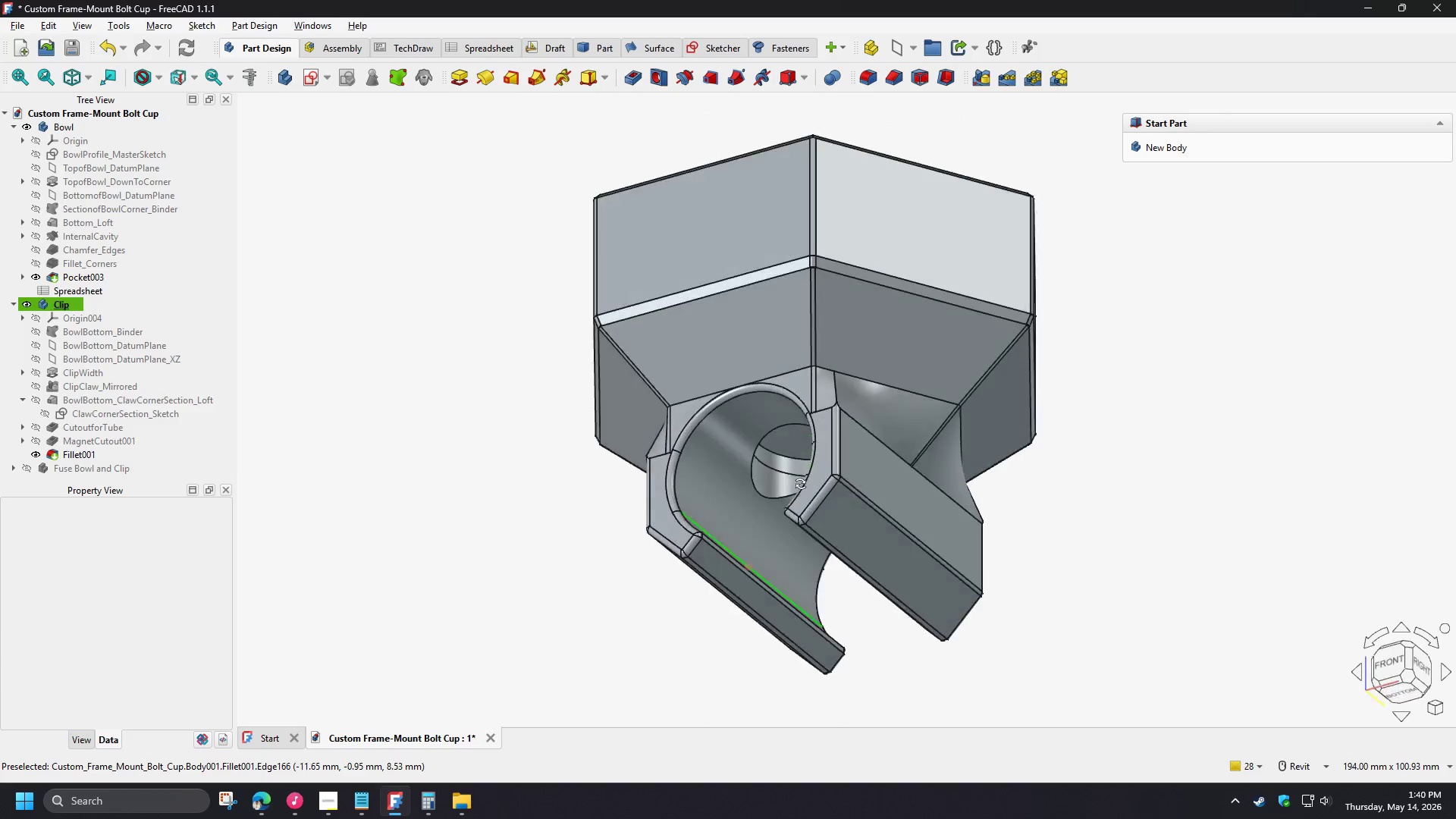 
hold_key(key=ShiftLeft, duration=0.34)
 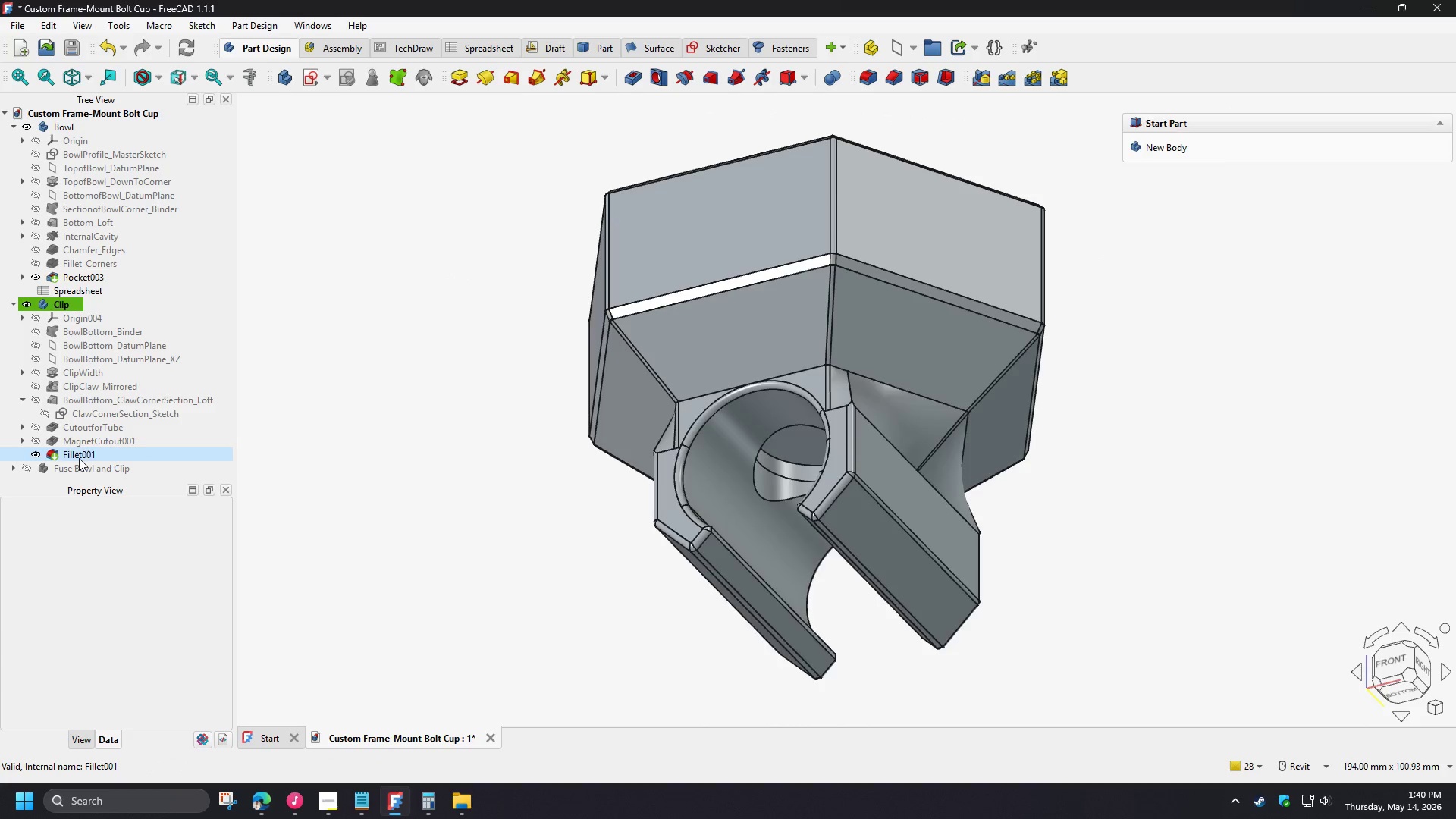 
double_click([79, 458])
 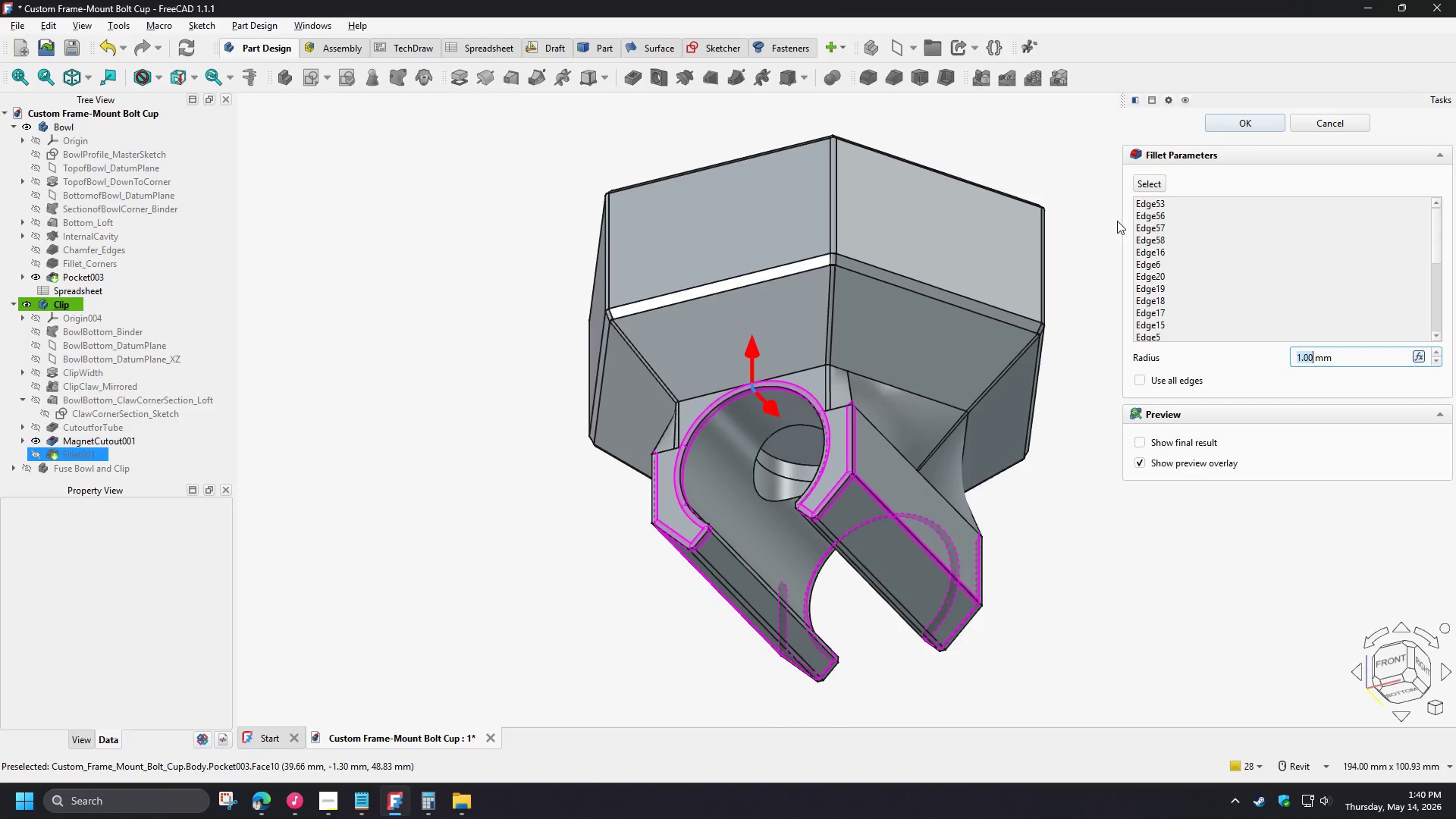 
left_click([1141, 185])
 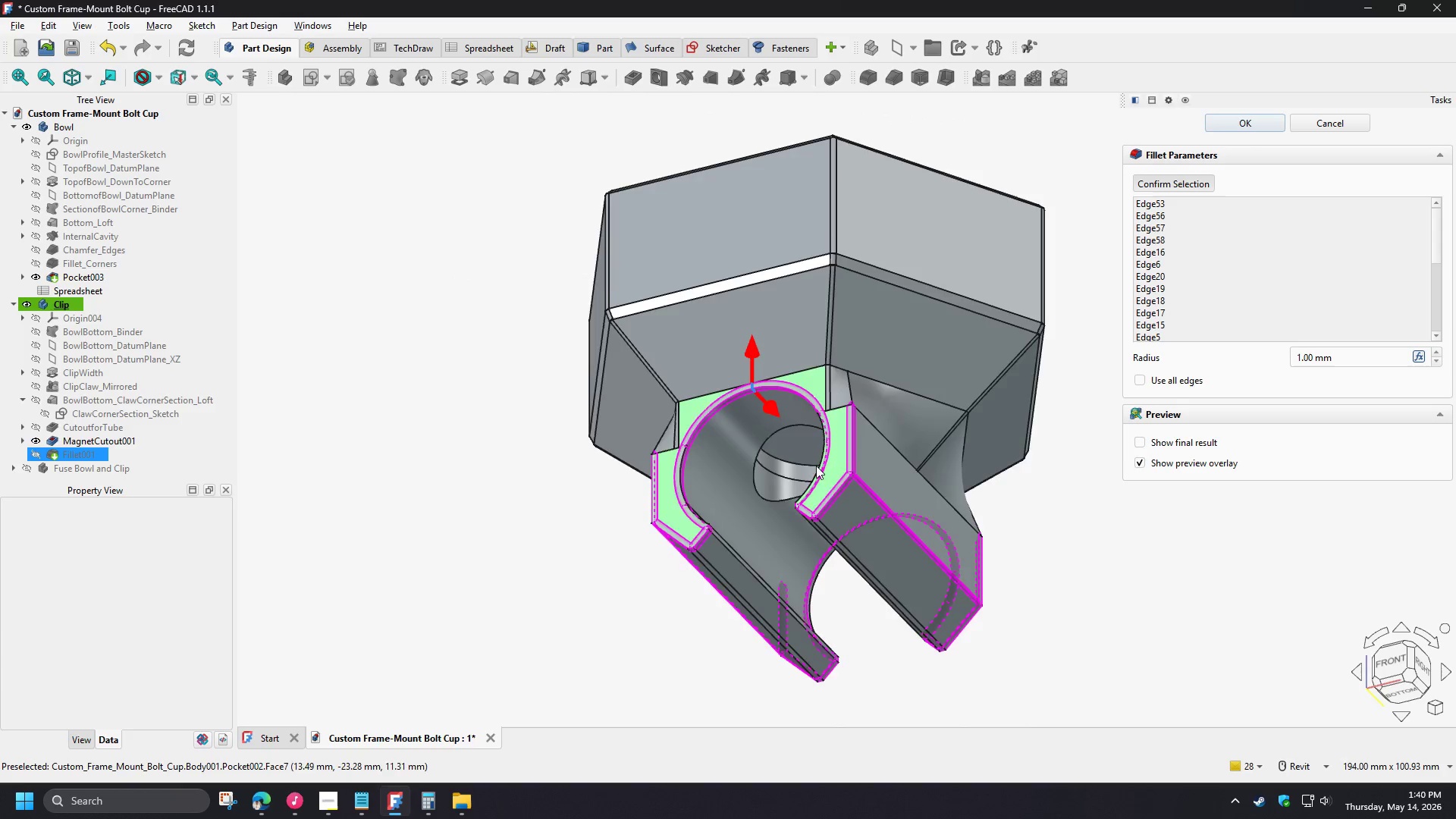 
scroll: coordinate [803, 478], scroll_direction: up, amount: 4.0
 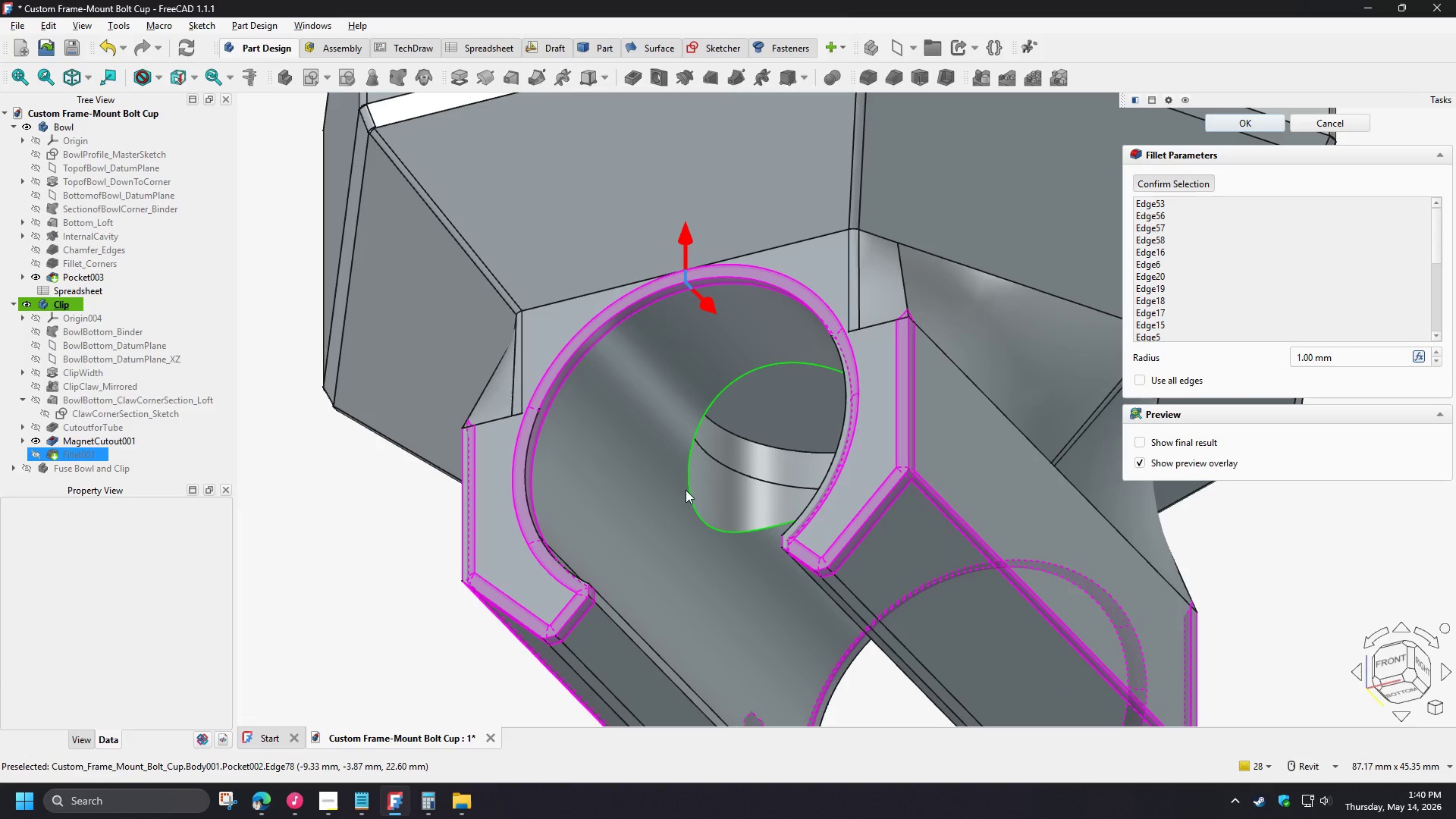 
left_click([686, 490])
 